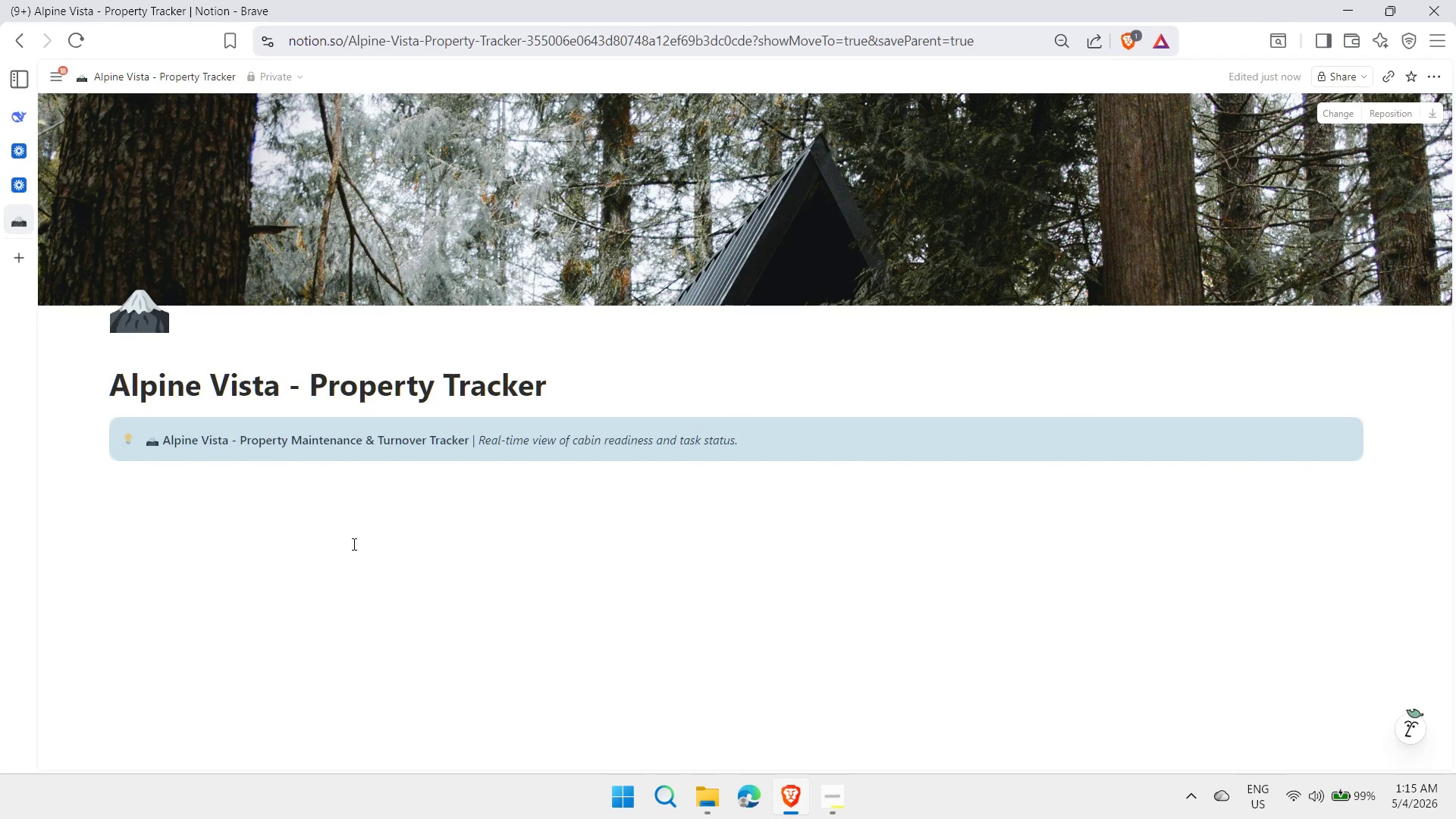 
left_click([353, 544])
 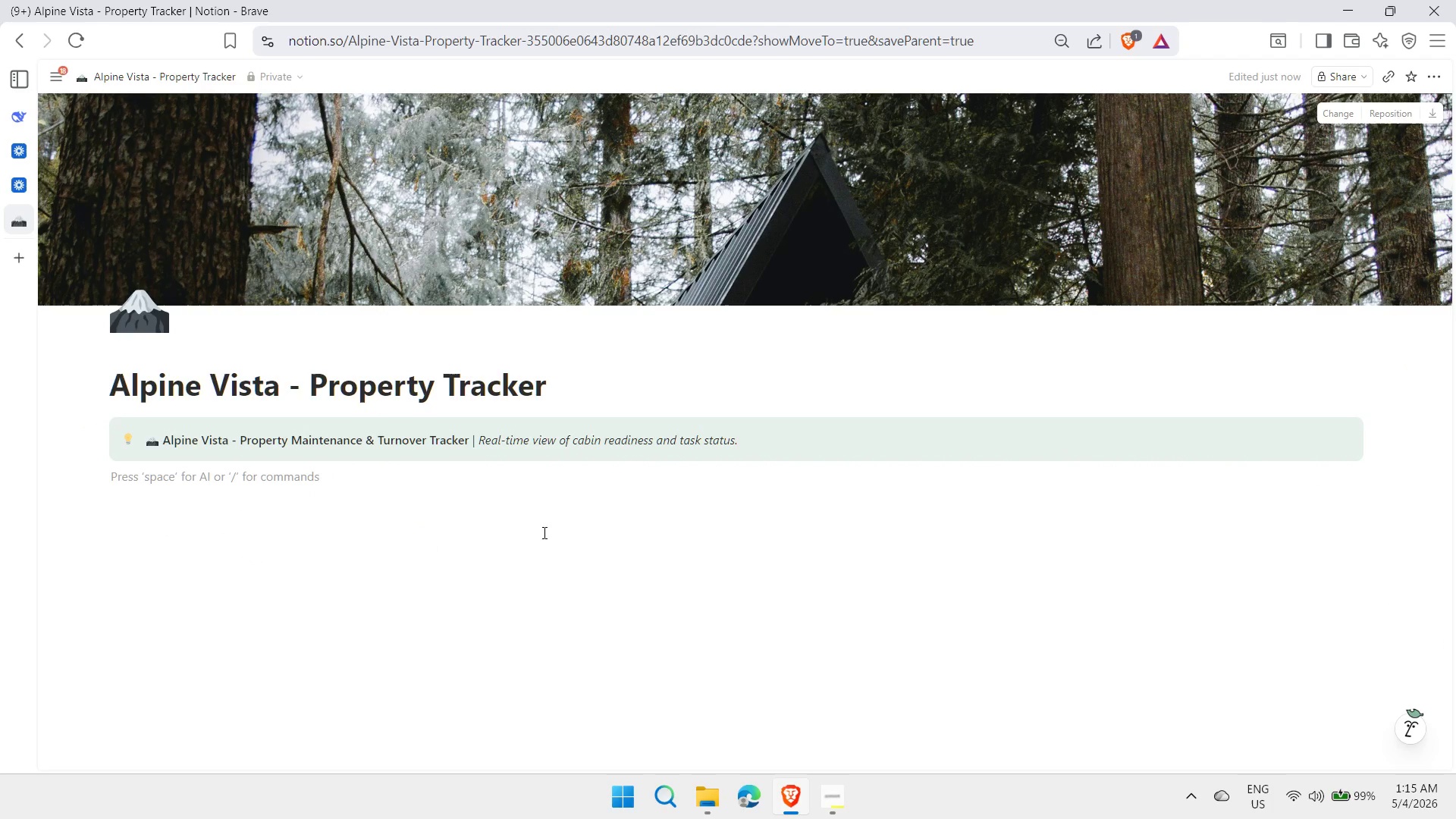 
wait(5.58)
 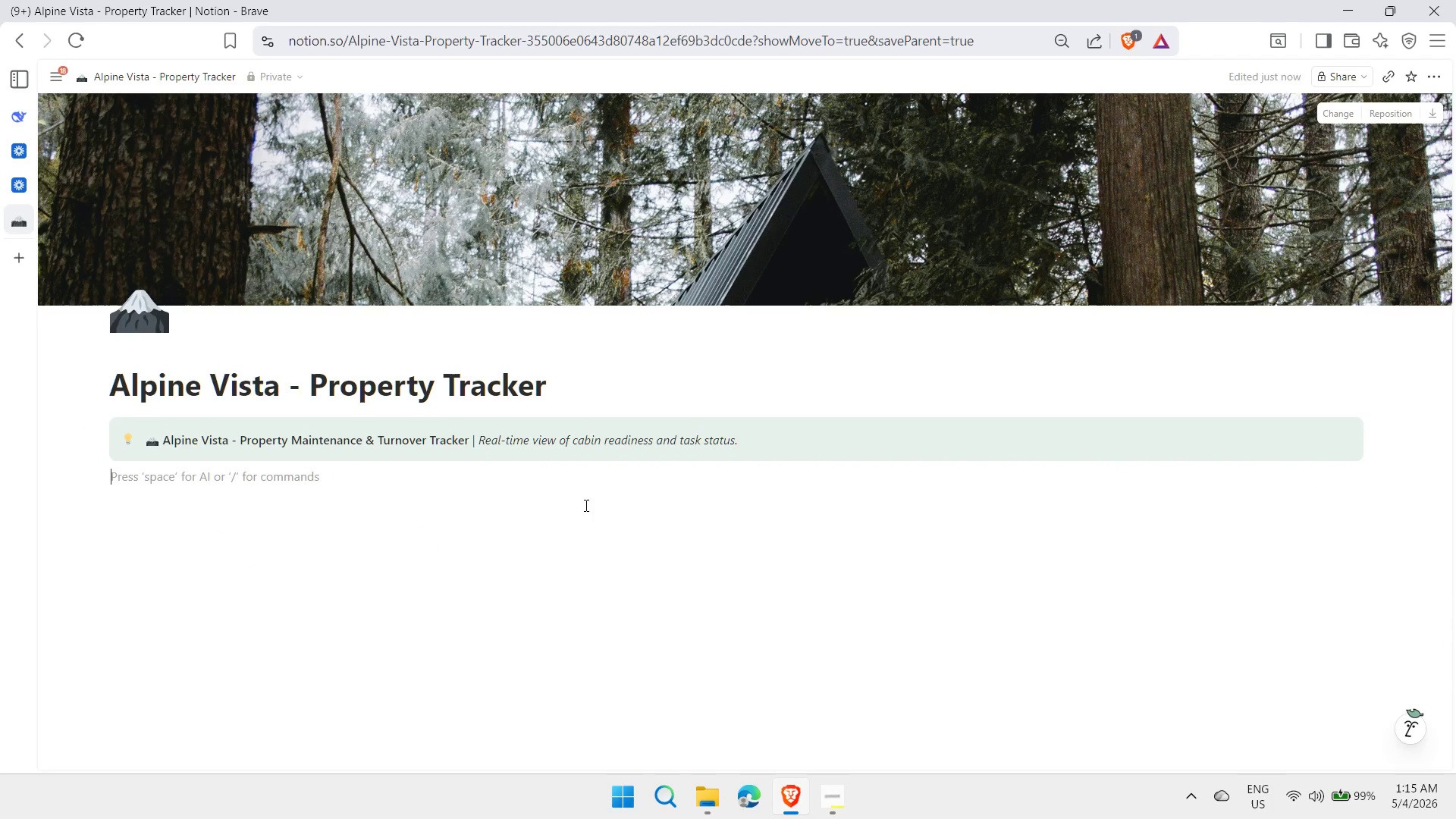 
key(Minus)
 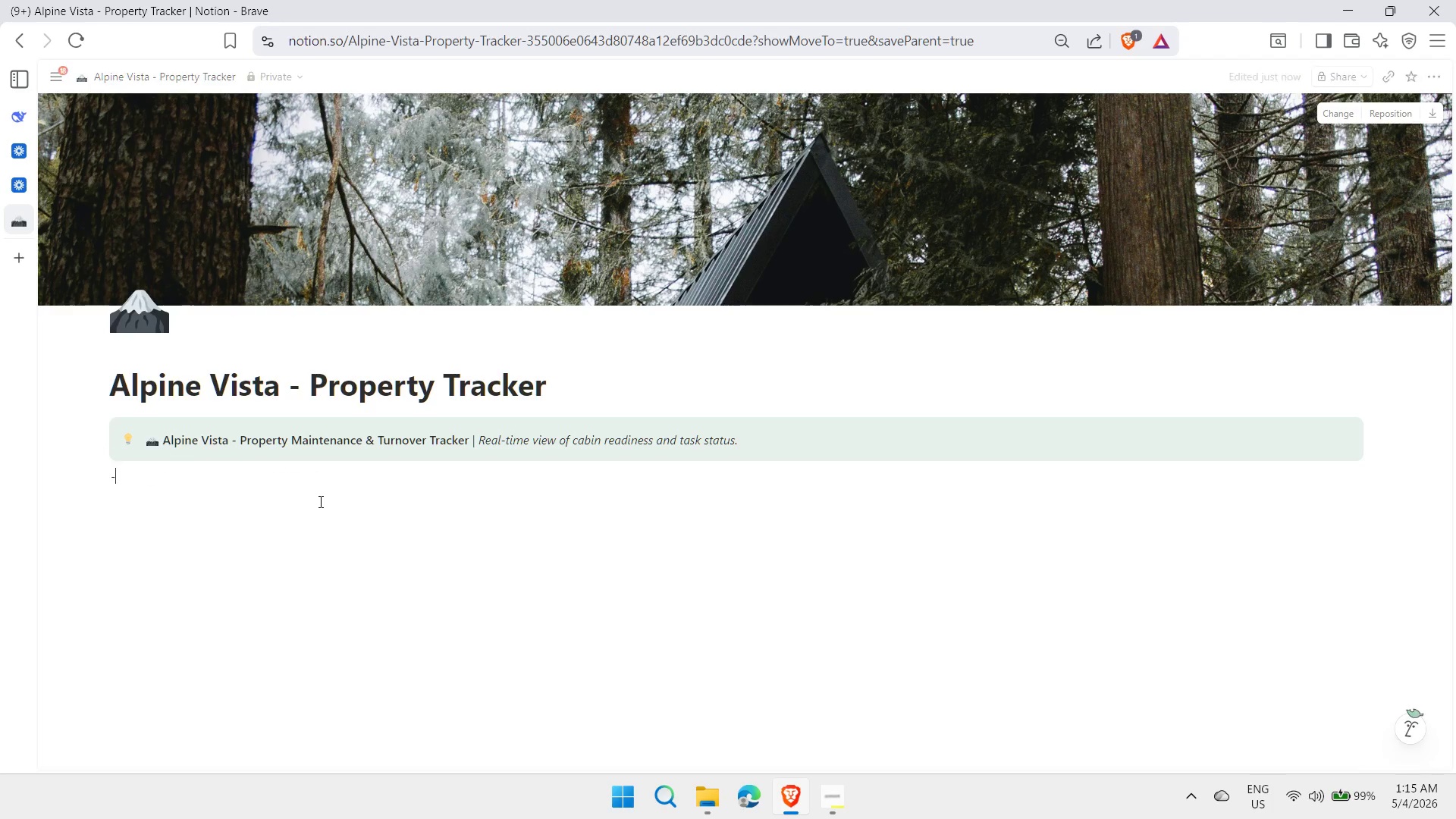 
key(Minus)
 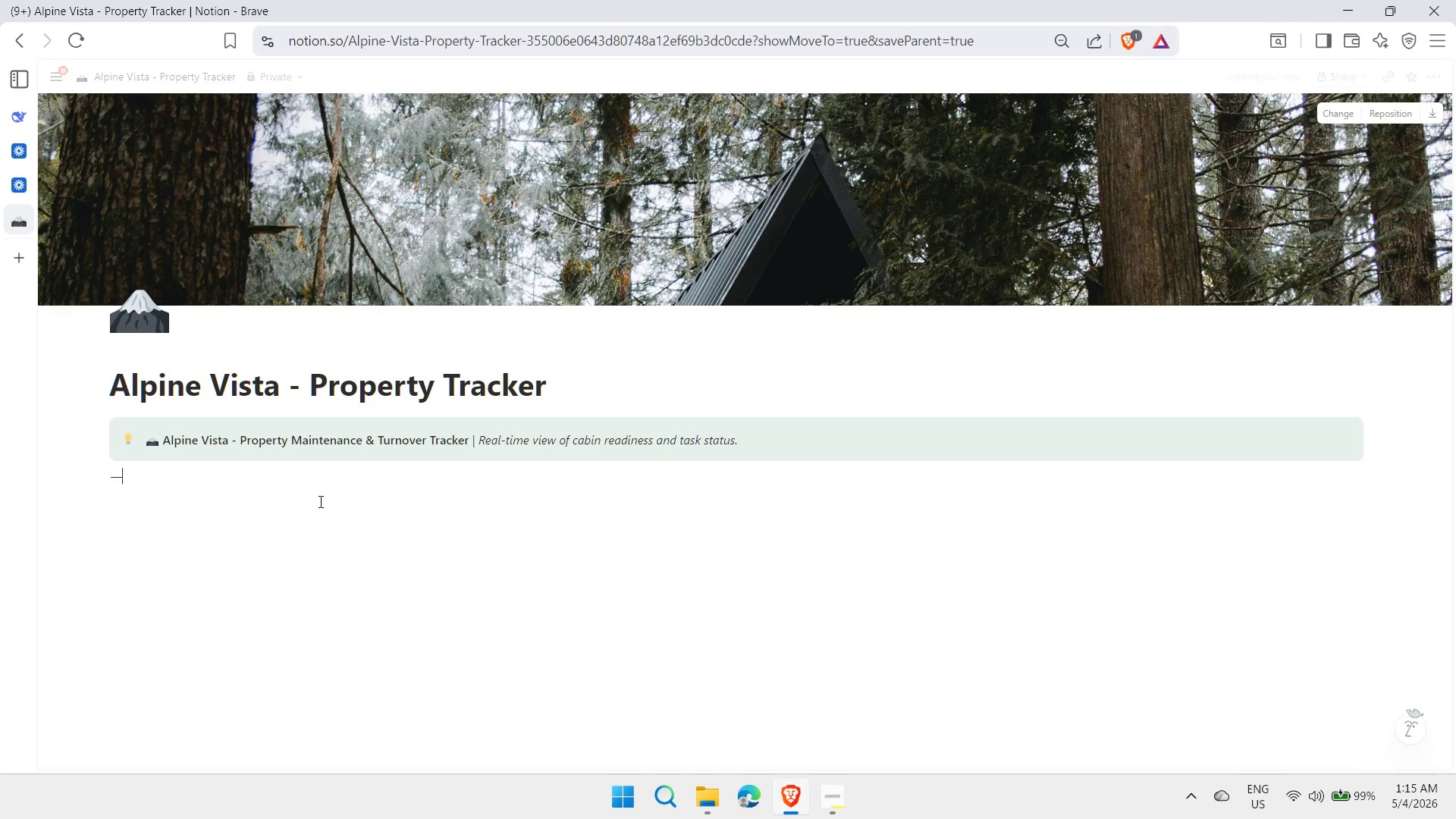 
key(Minus)
 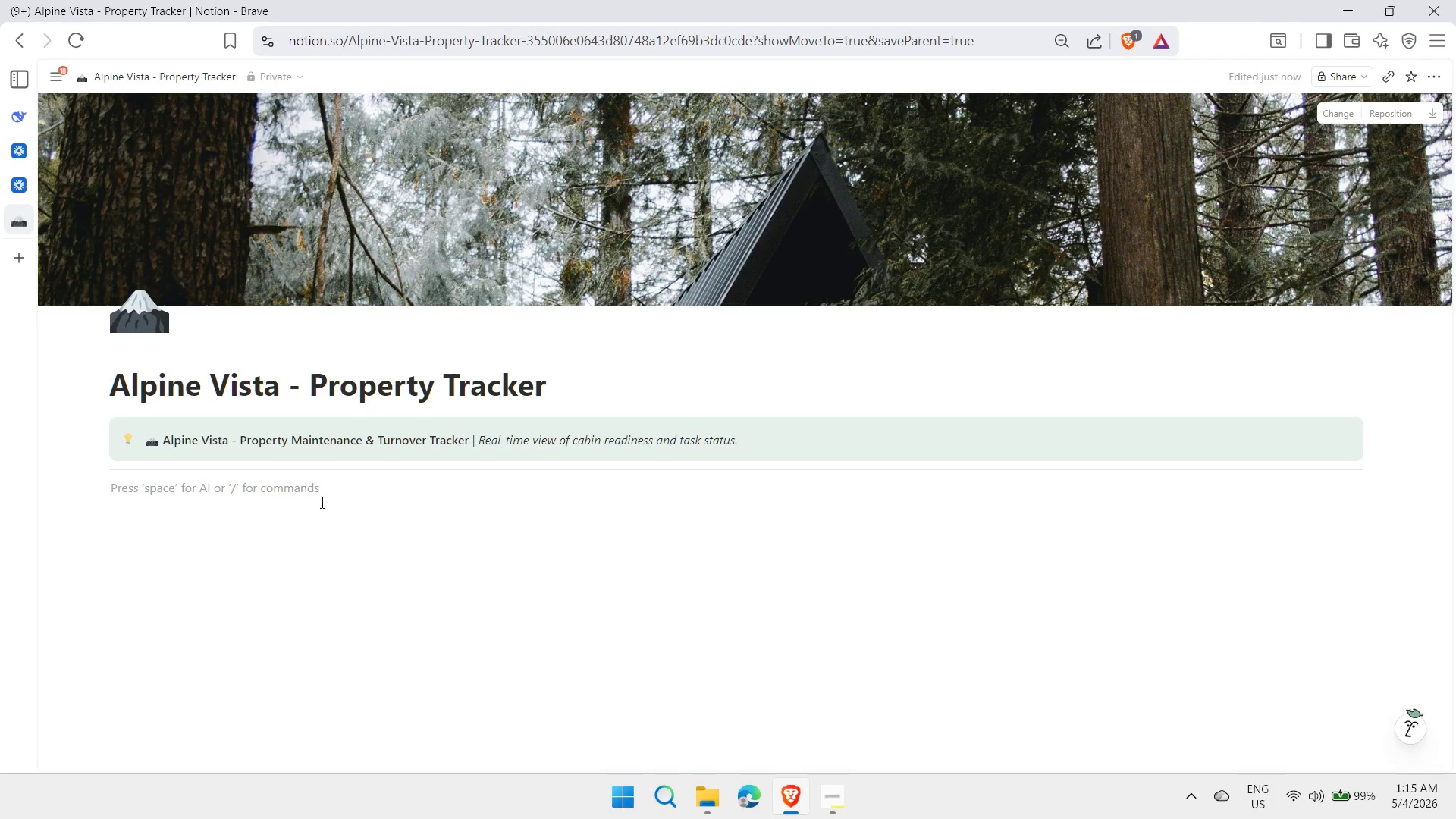 
wait(7.17)
 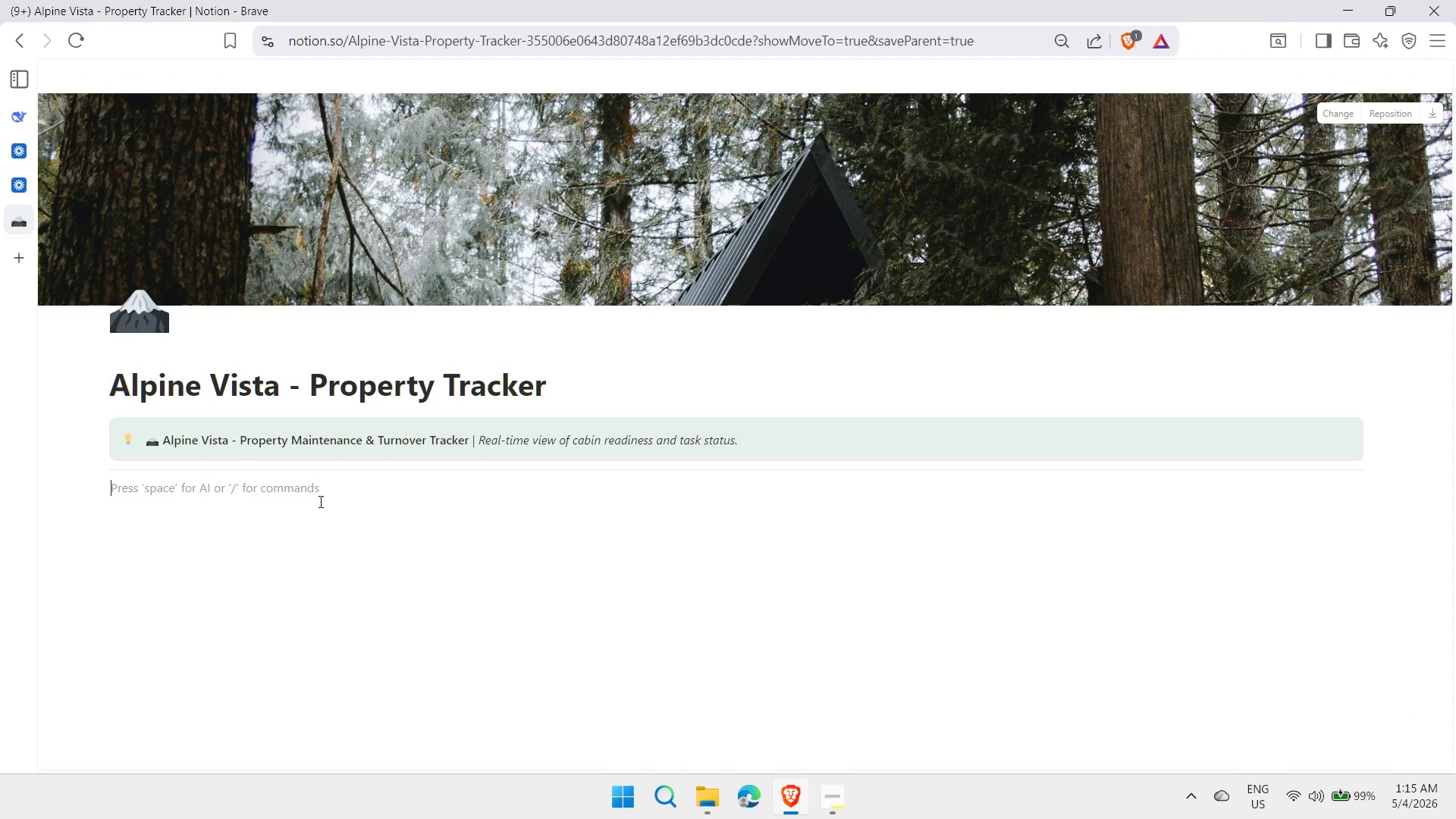 
type(//)
key(Backspace)
type(fu)
 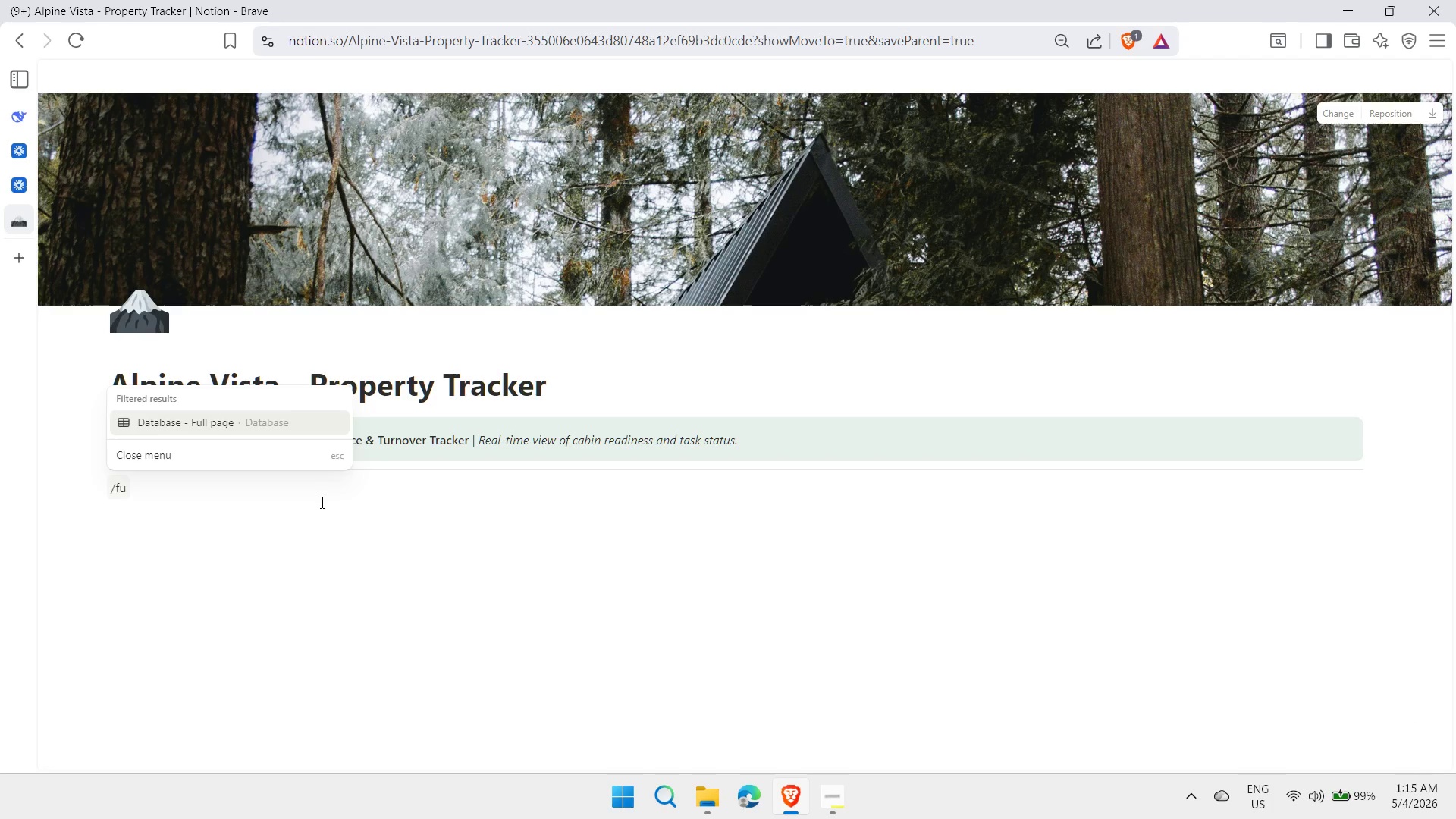 
key(Enter)
 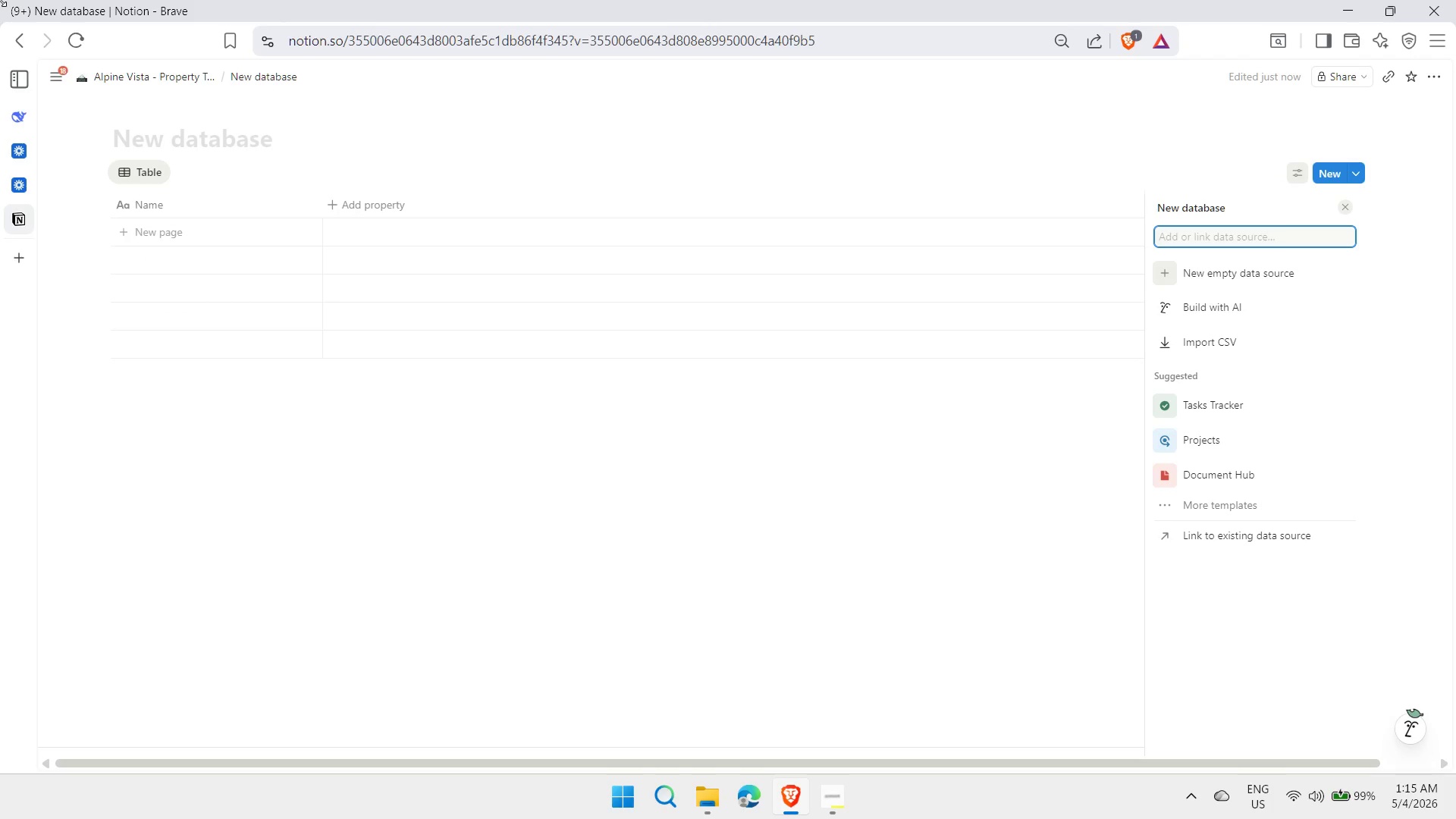 
wait(12.33)
 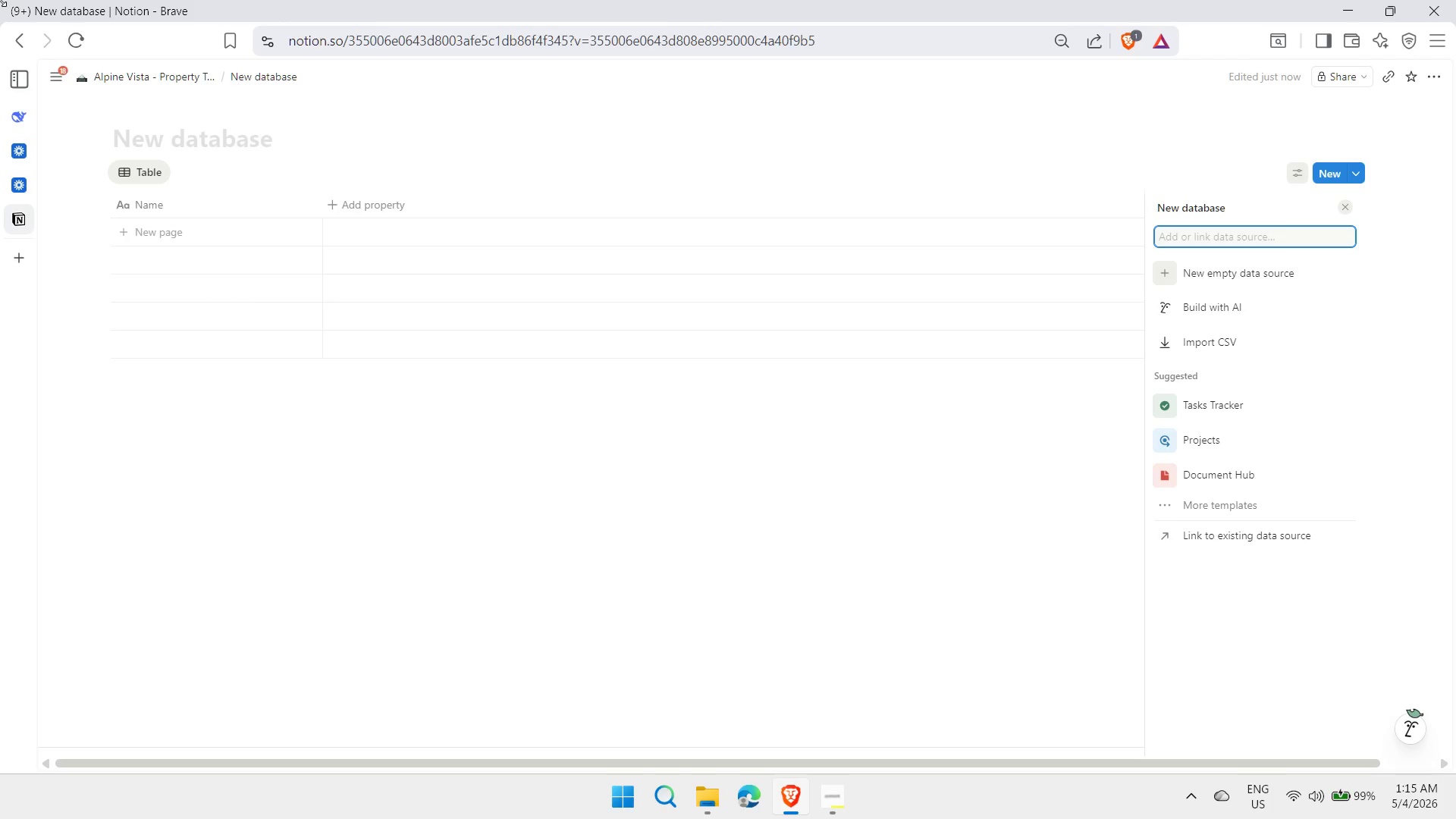 
left_click([1228, 339])
 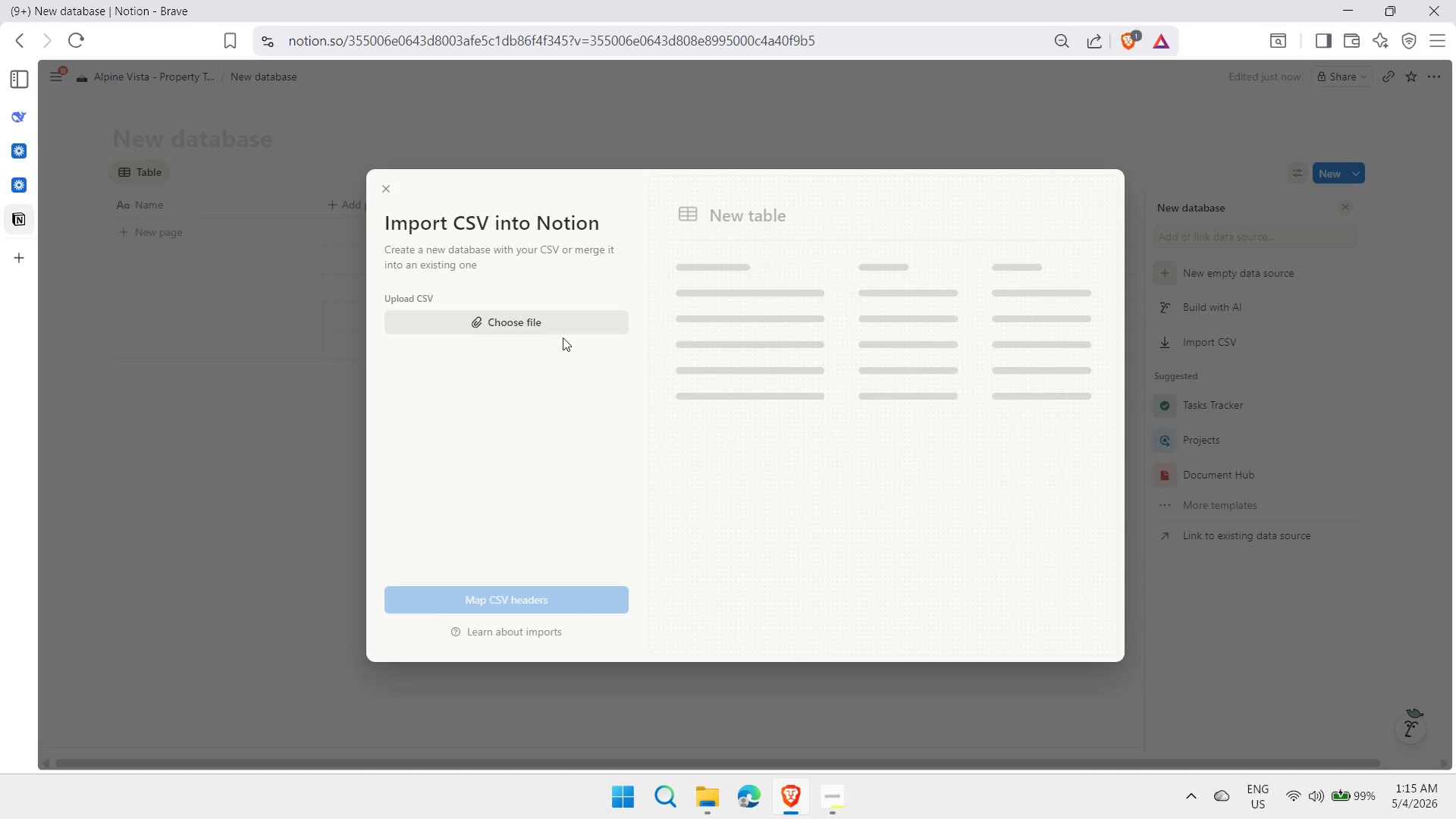 
left_click([524, 315])
 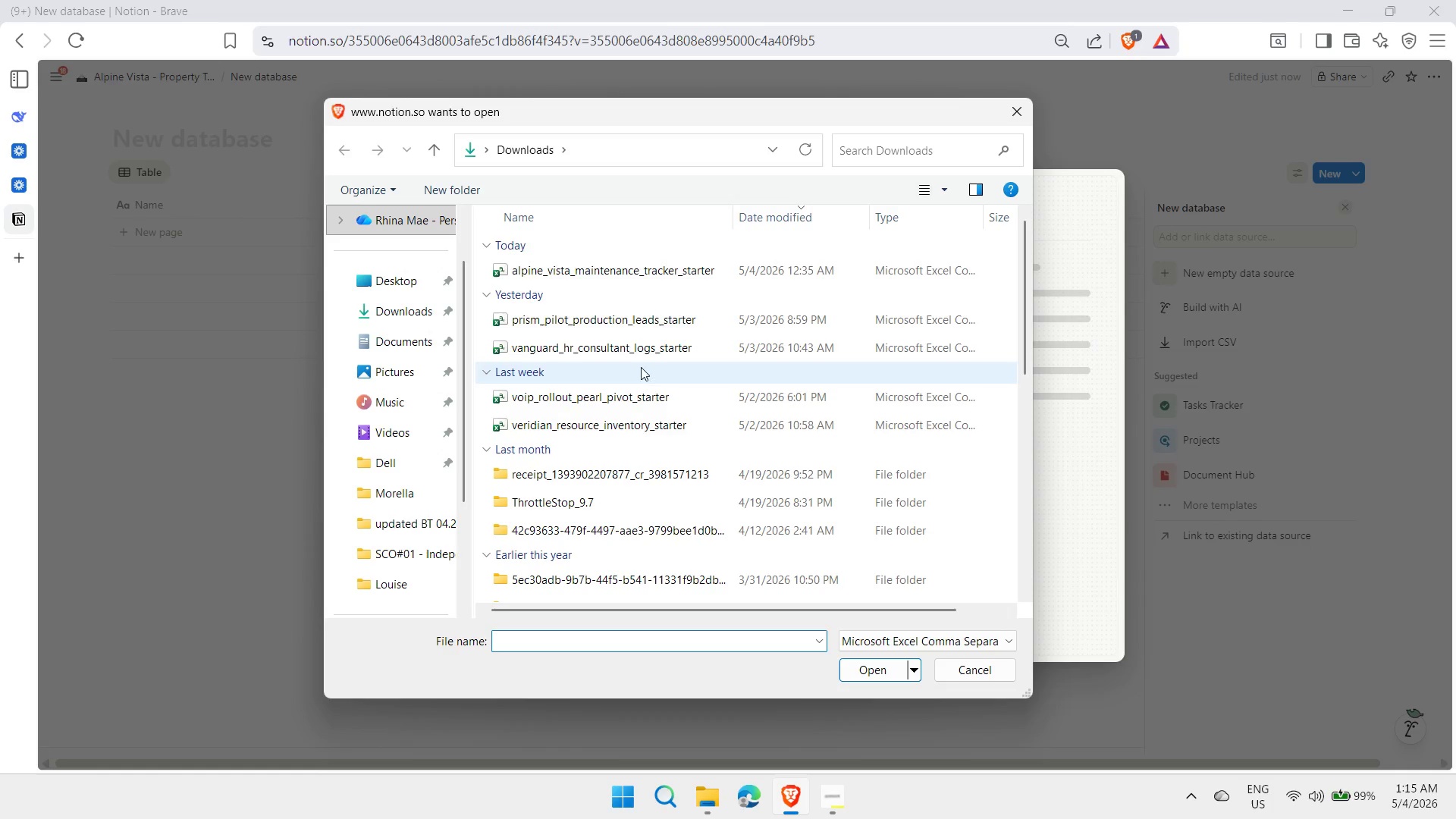 
left_click([689, 267])
 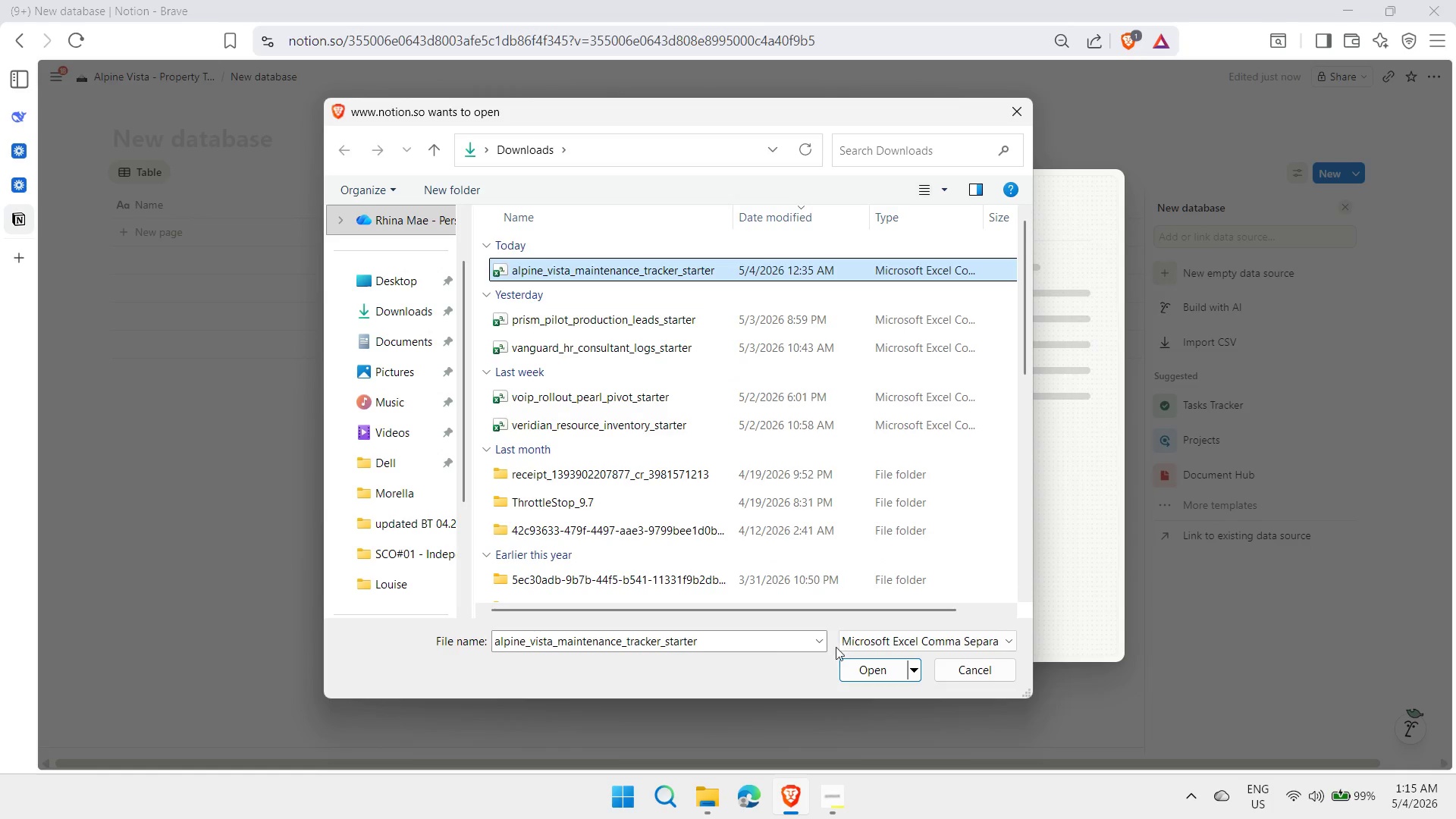 
left_click([885, 667])
 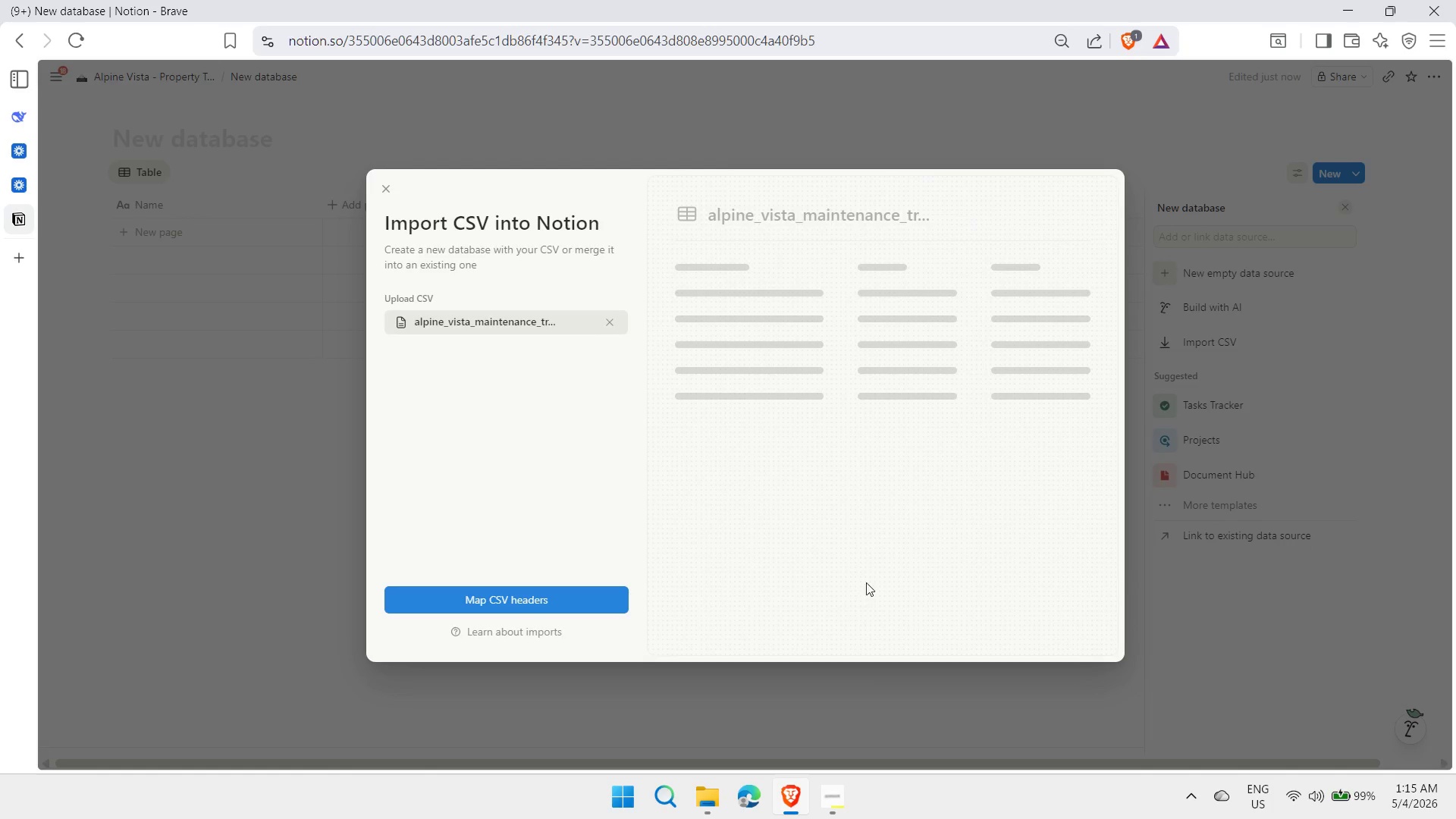 
left_click([537, 604])
 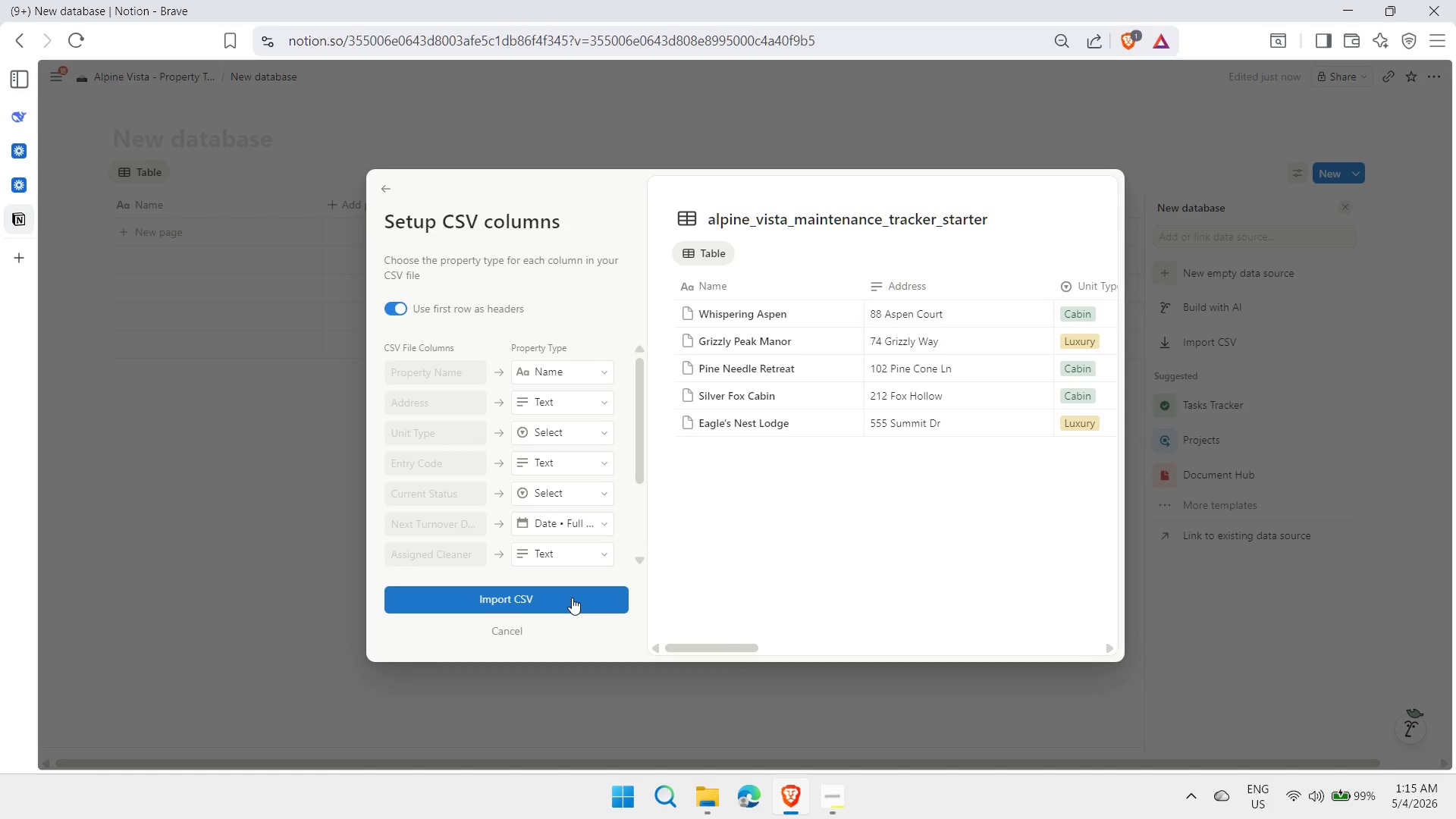 
left_click([572, 598])
 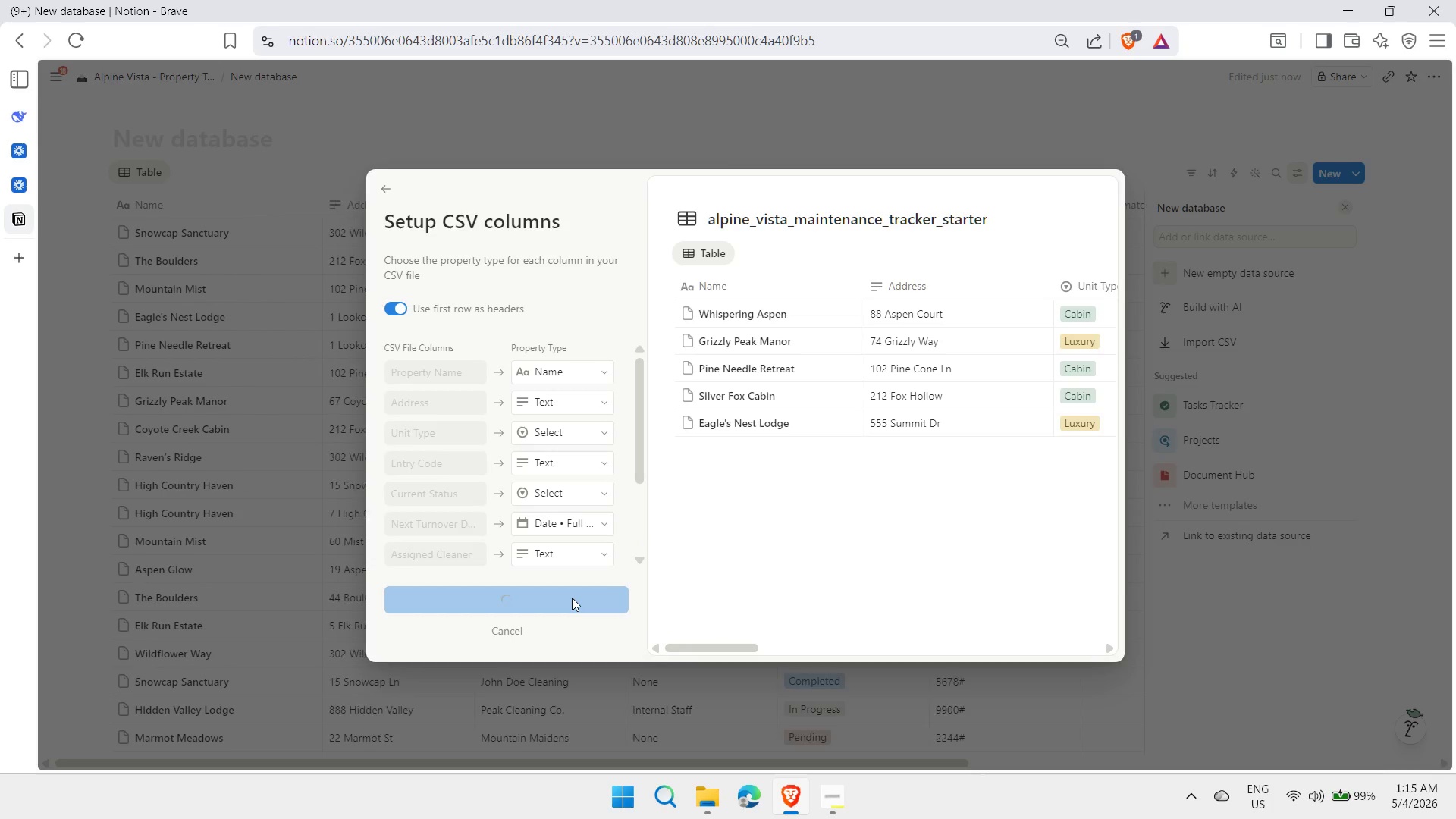 
mouse_move([639, 570])
 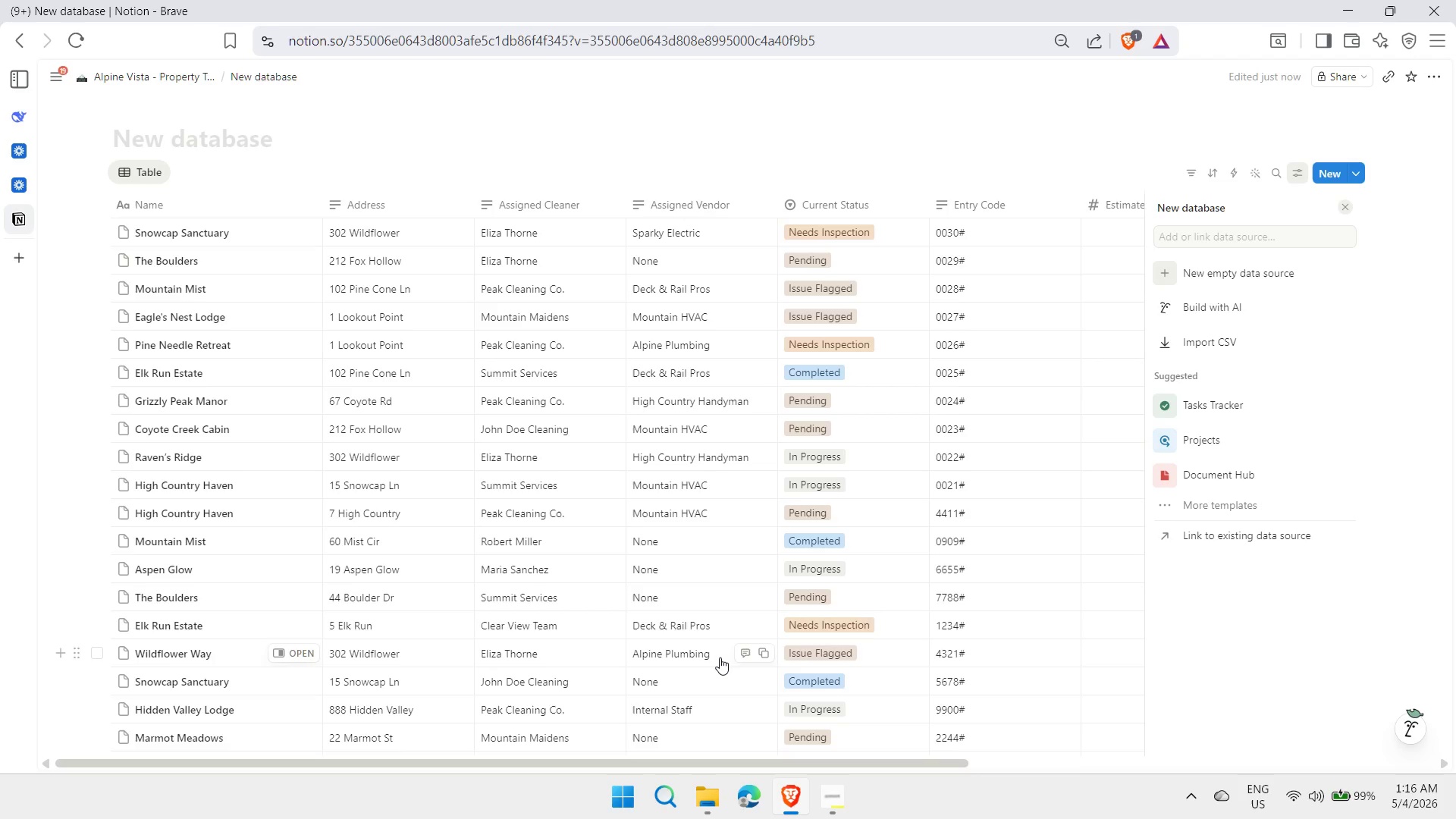 
wait(21.24)
 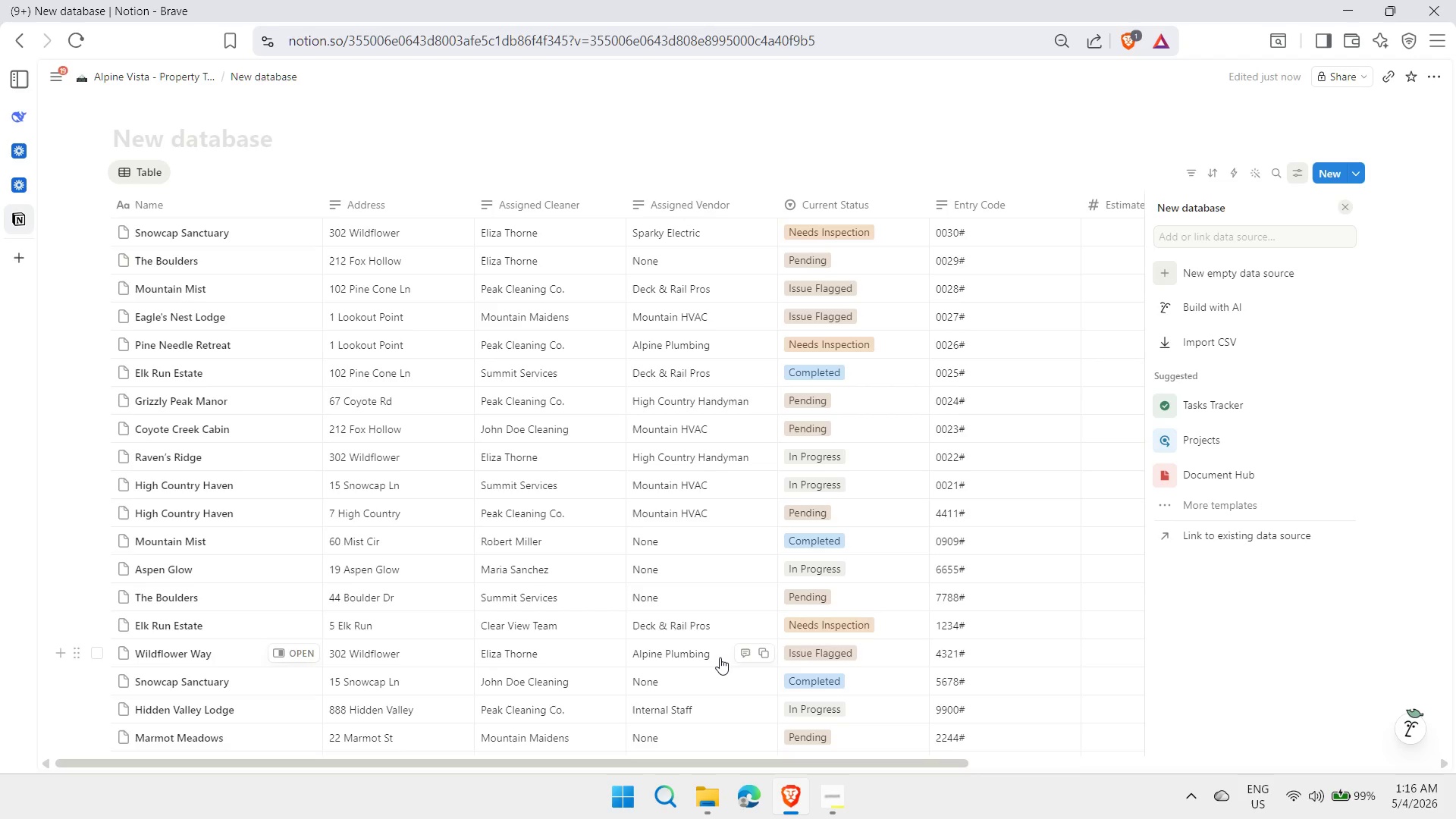 
left_click([1109, 157])
 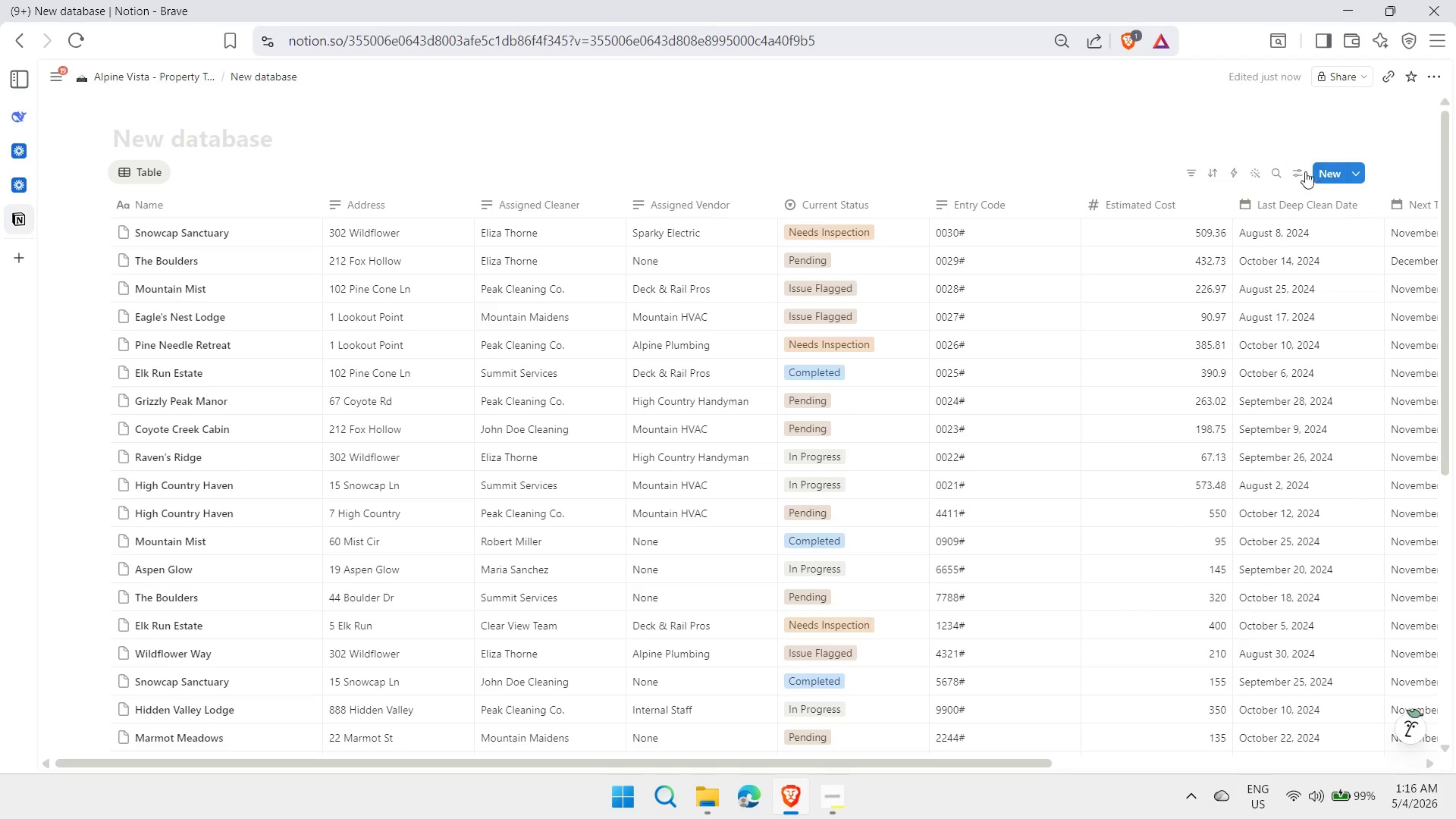 
left_click([1293, 171])
 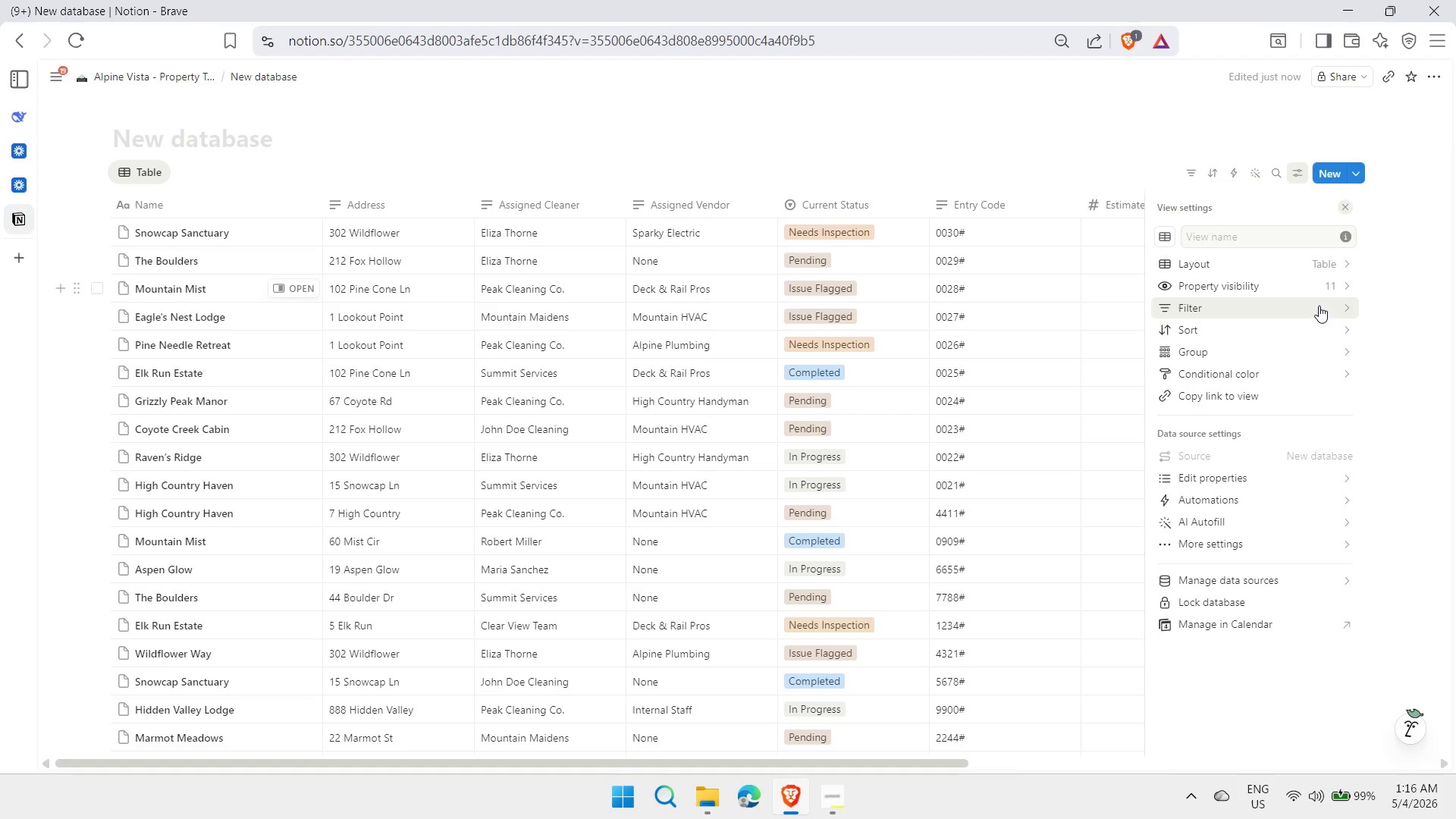 
left_click([1307, 287])
 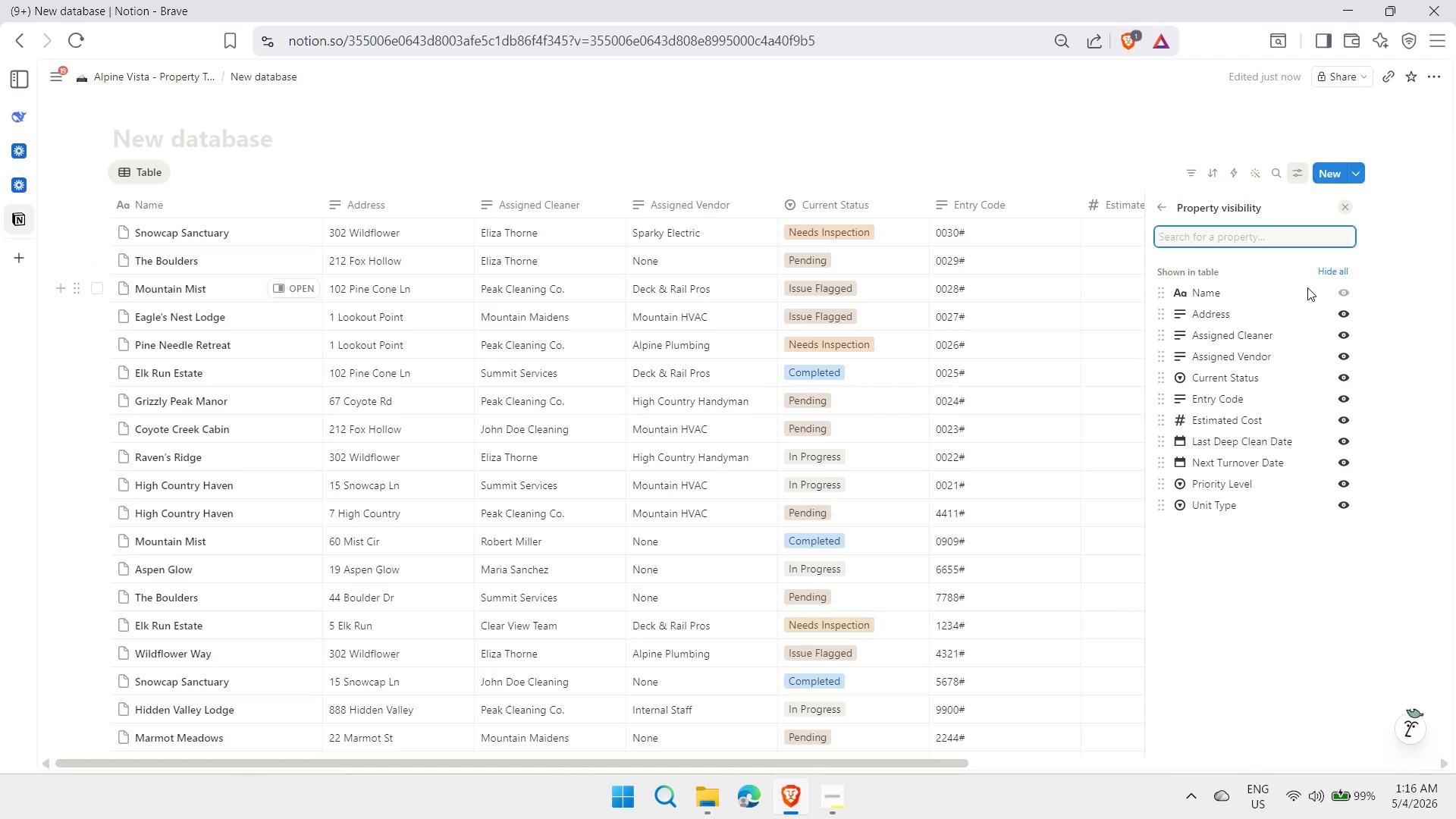 
wait(6.45)
 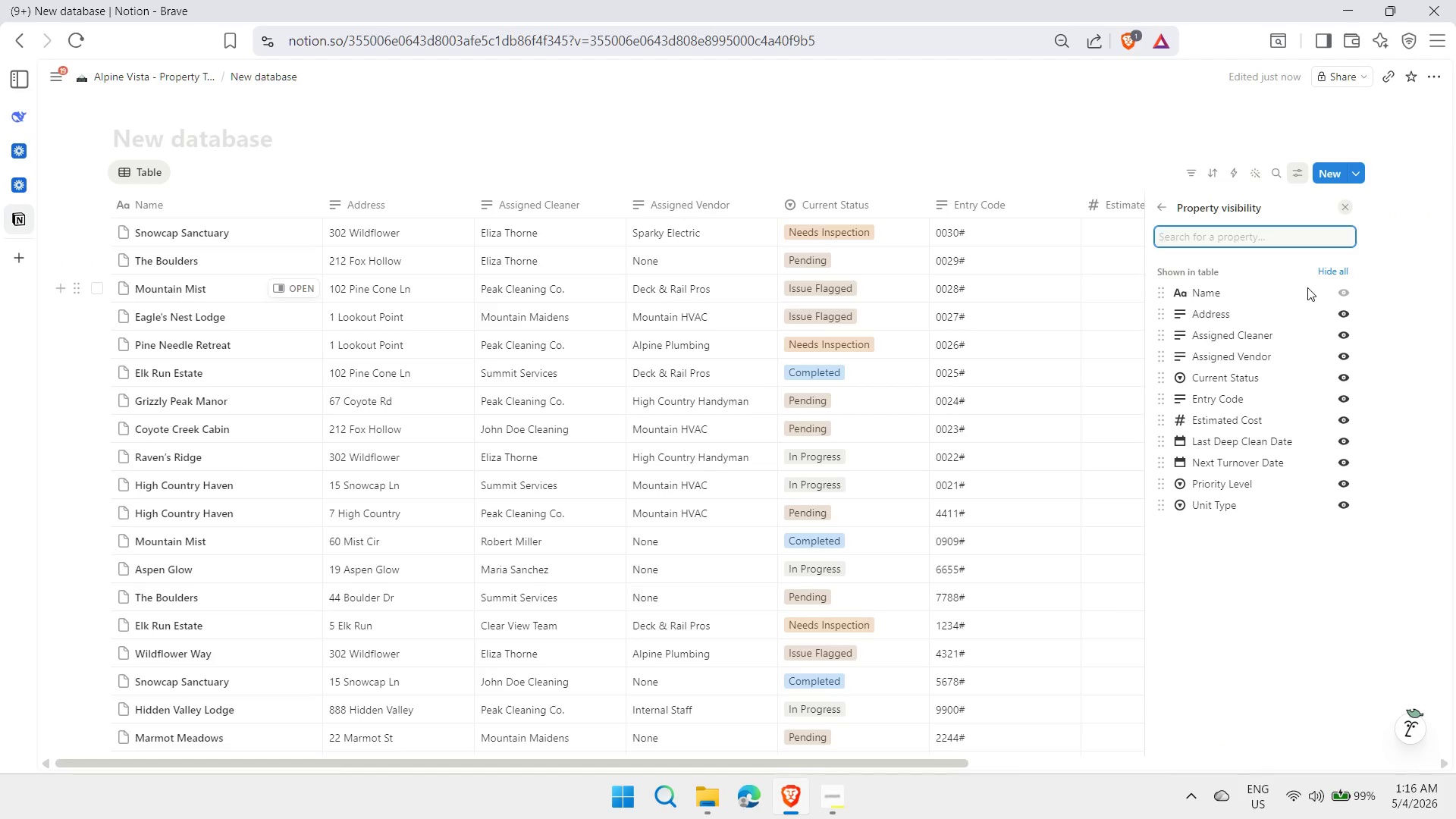 
left_click([1340, 487])
 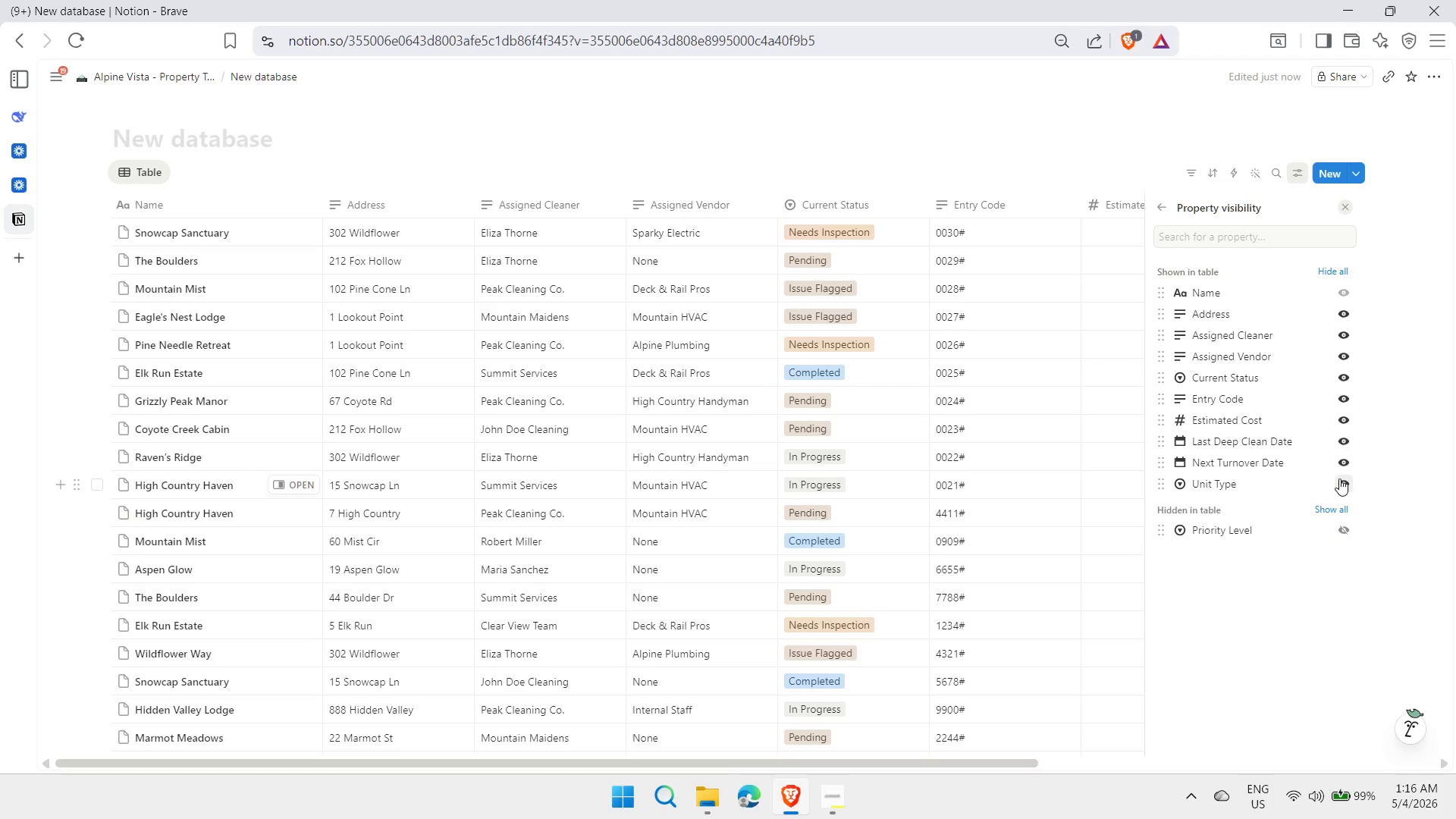 
left_click([1341, 416])
 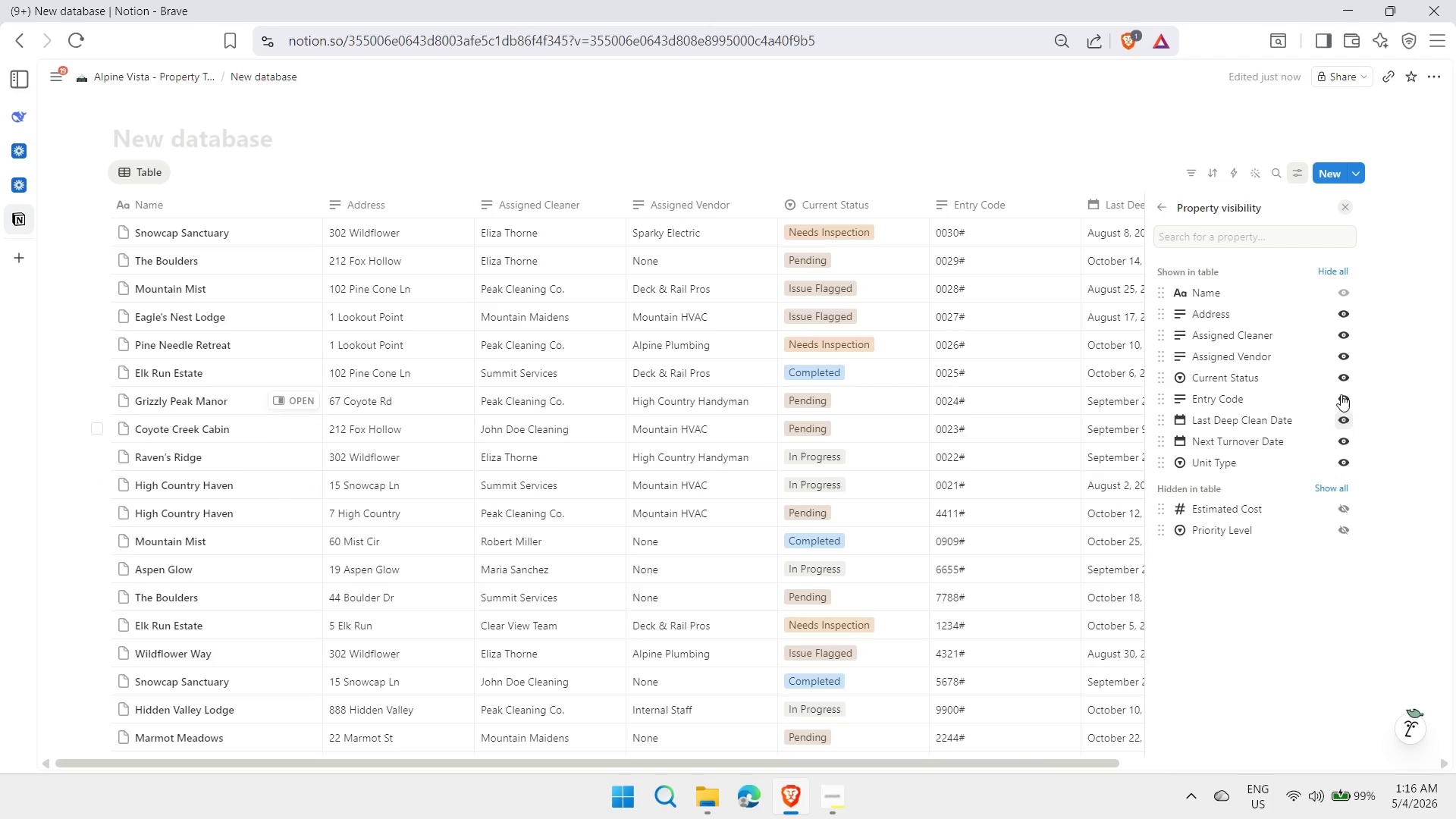 
left_click([1344, 359])
 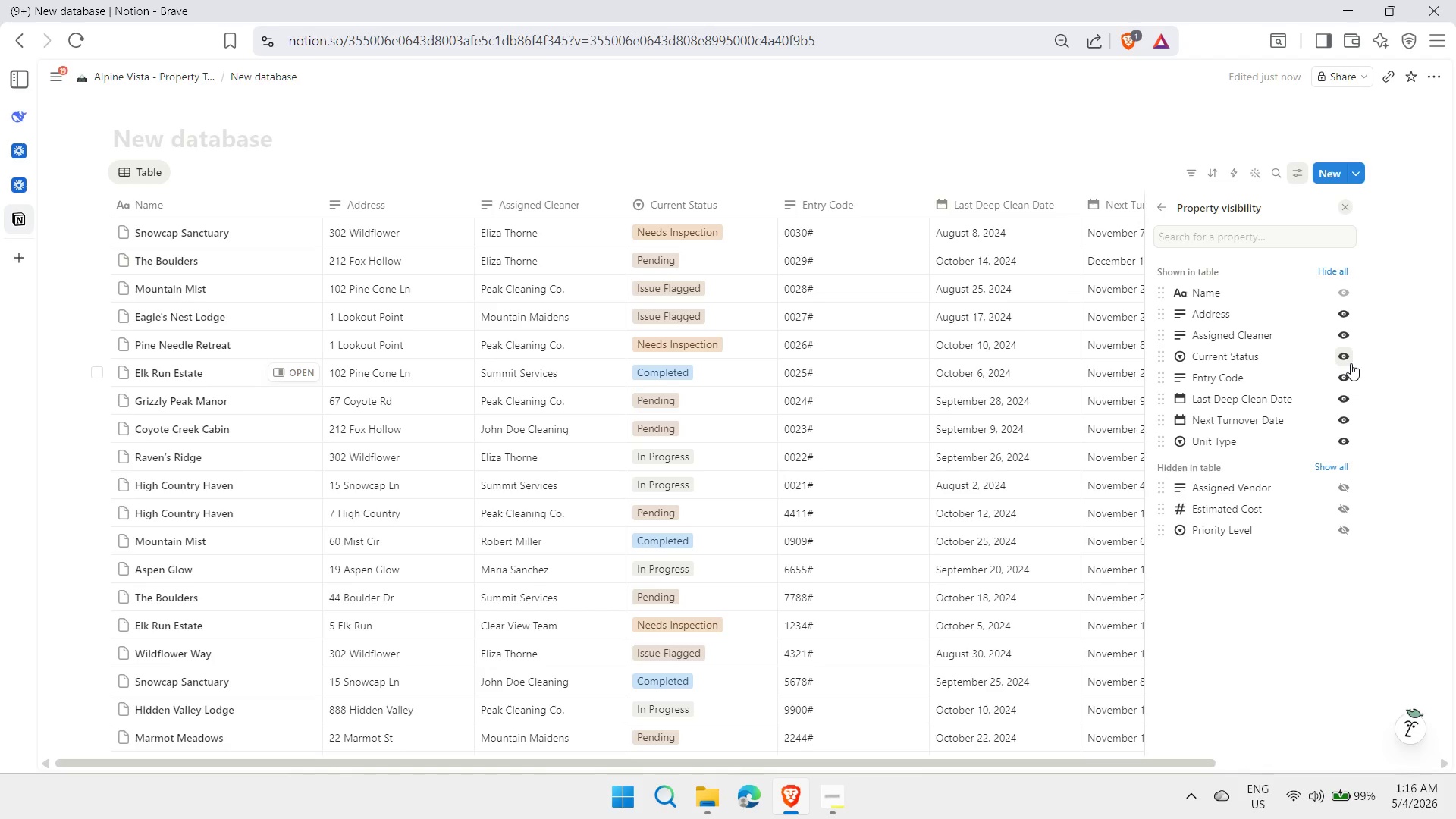 
wait(34.69)
 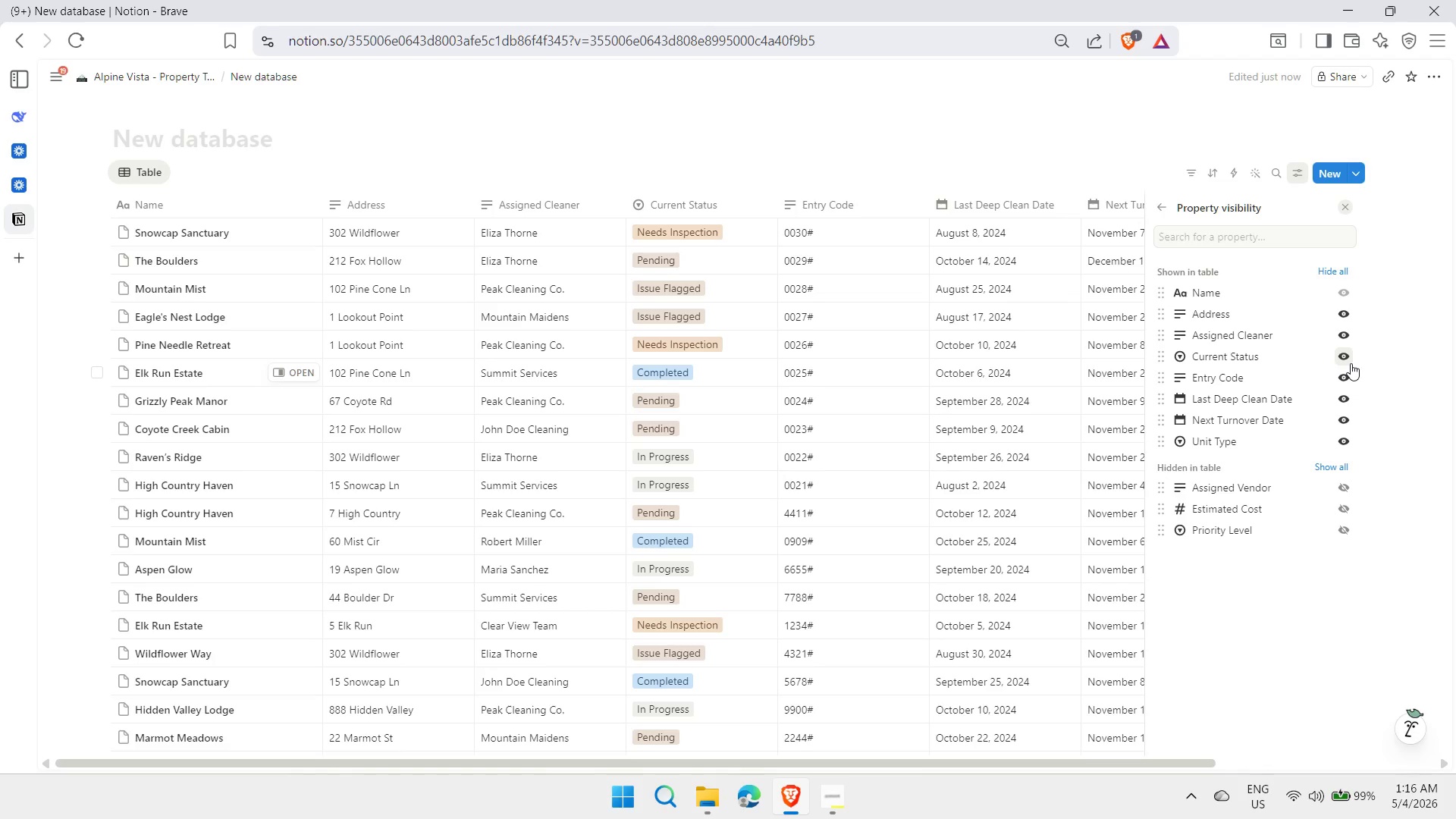 
left_click([152, 203])
 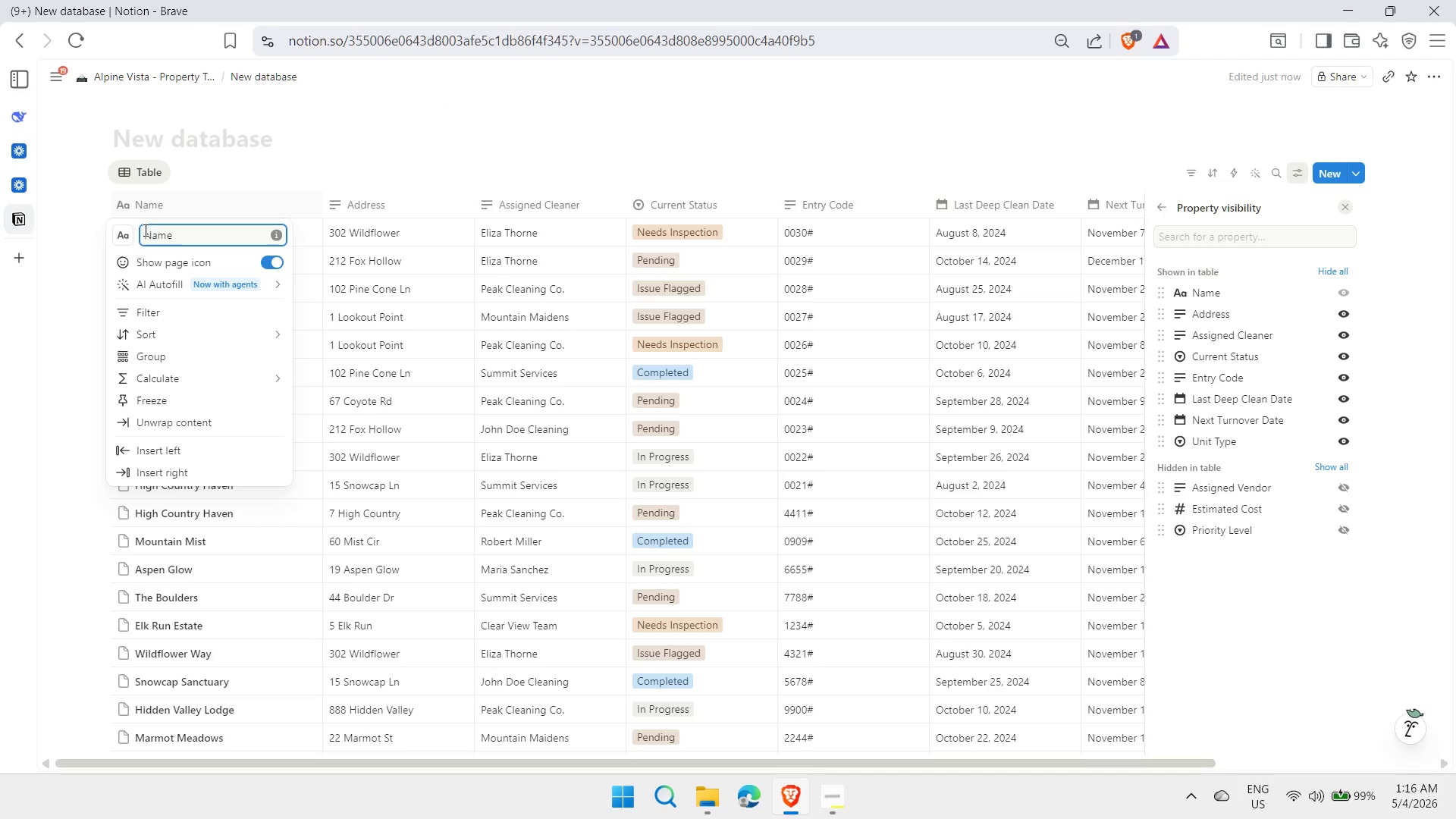 
left_click([146, 232])
 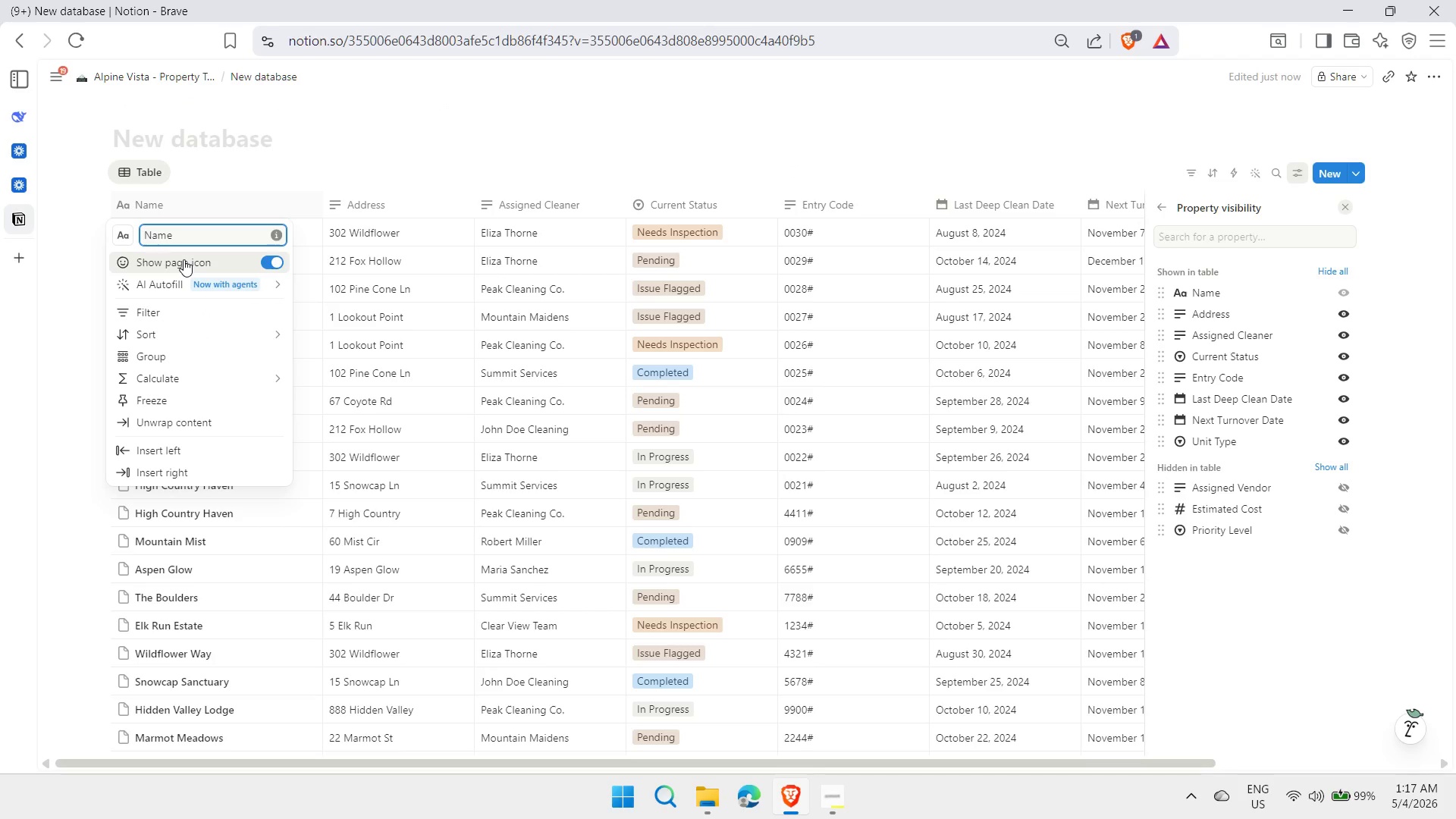 
type(Property )
 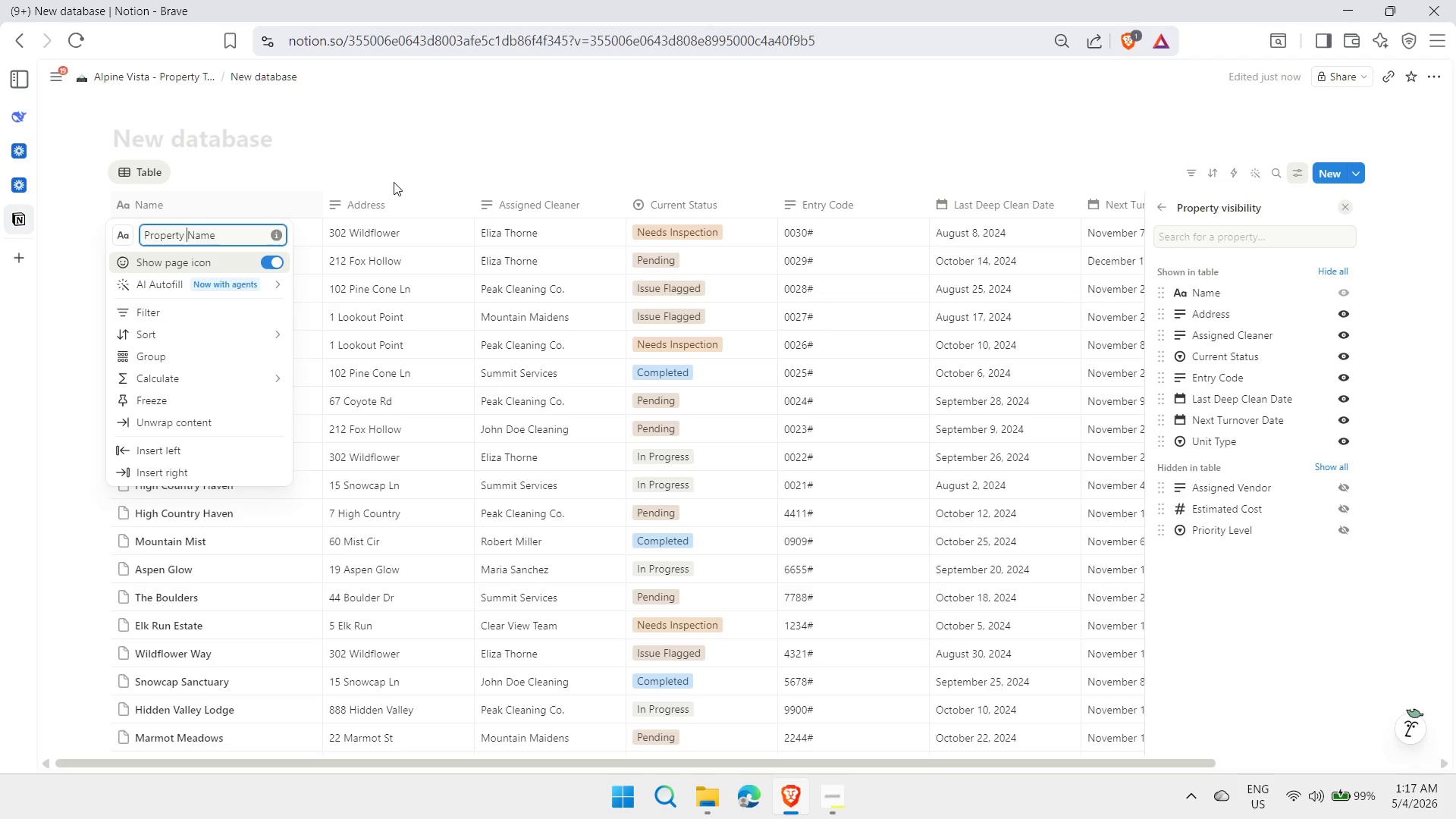 
left_click([455, 153])
 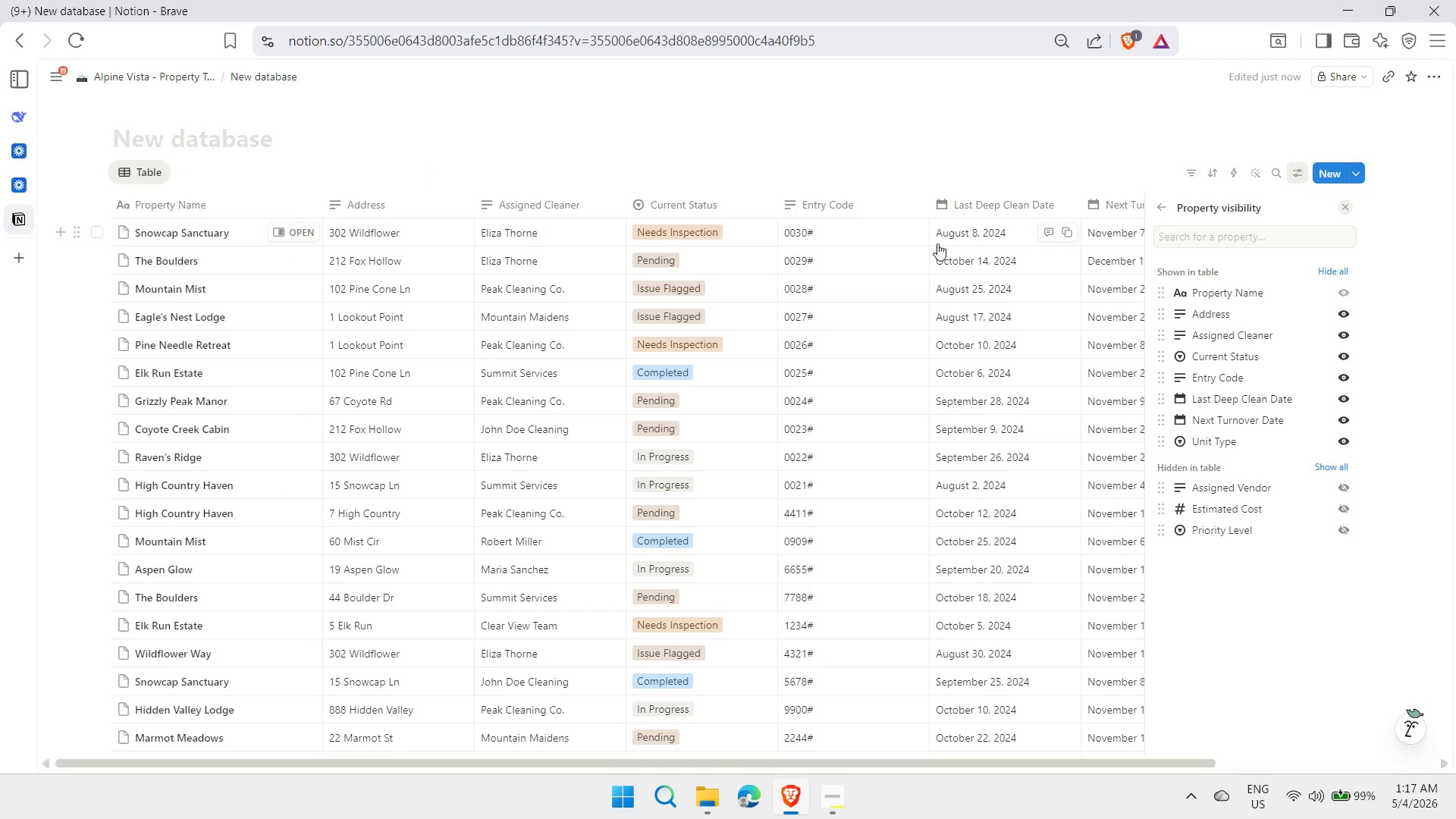 
wait(5.58)
 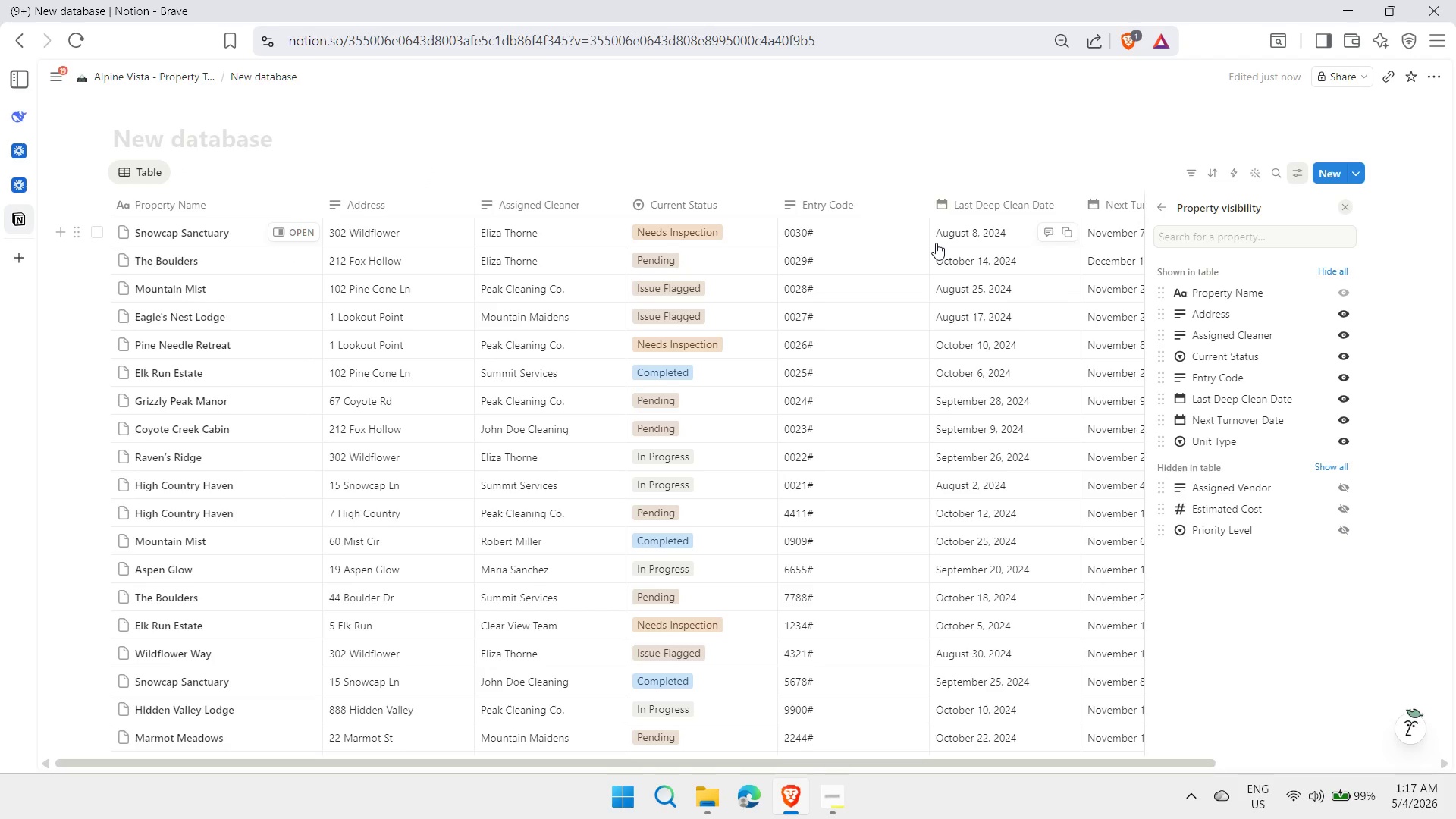 
left_click([1259, 246])
 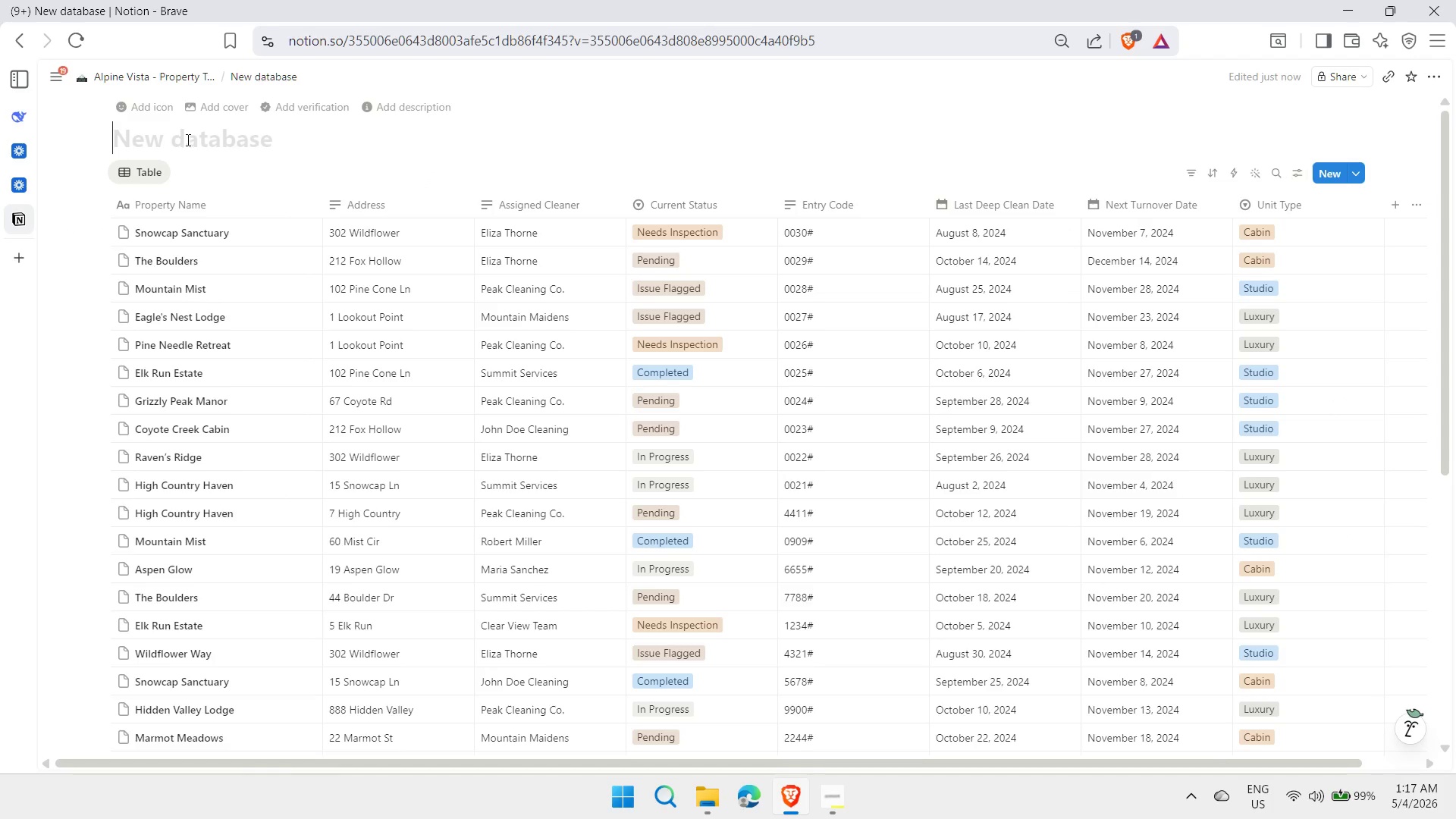 
type(Property Database)
 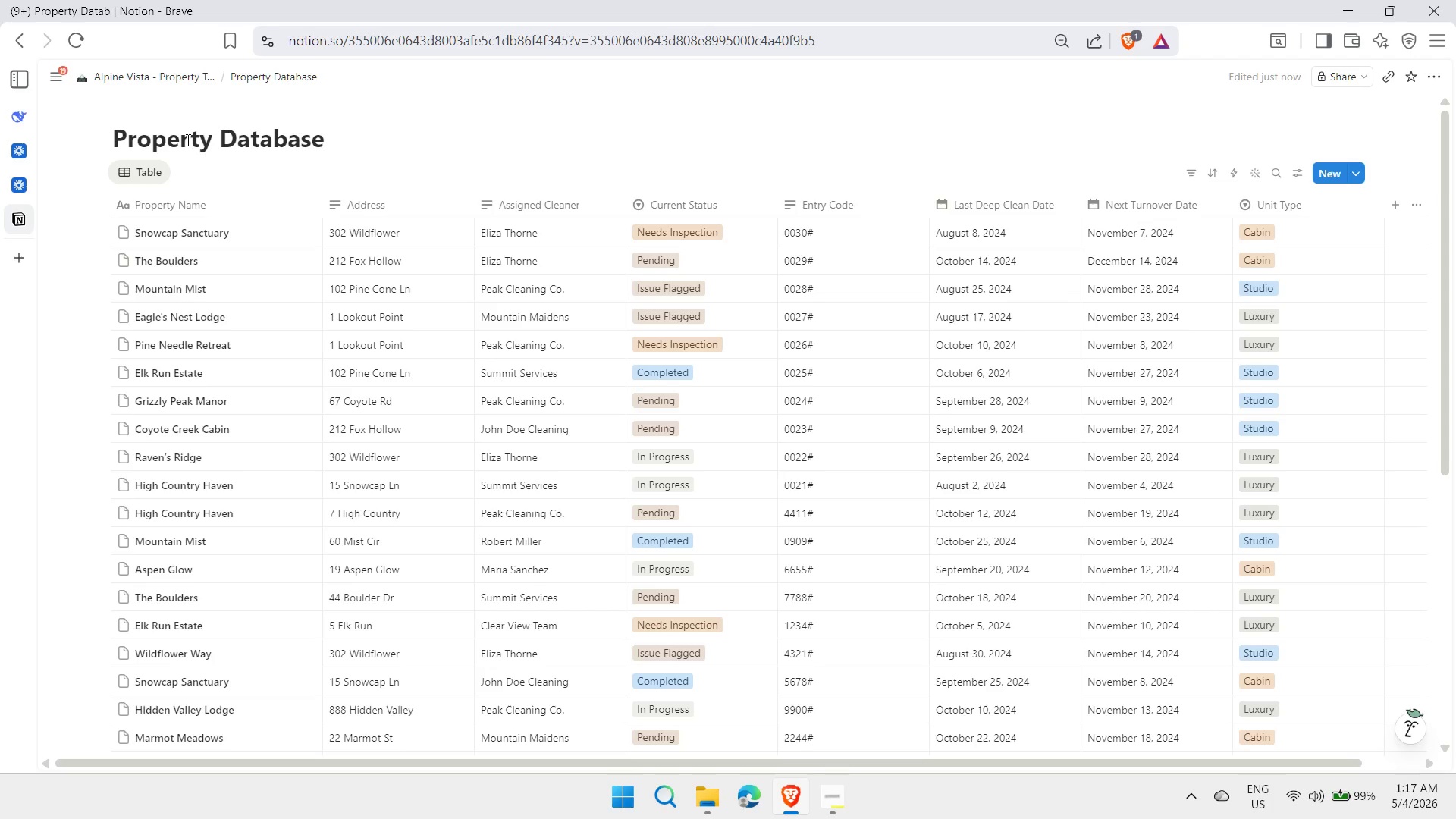 
wait(7.12)
 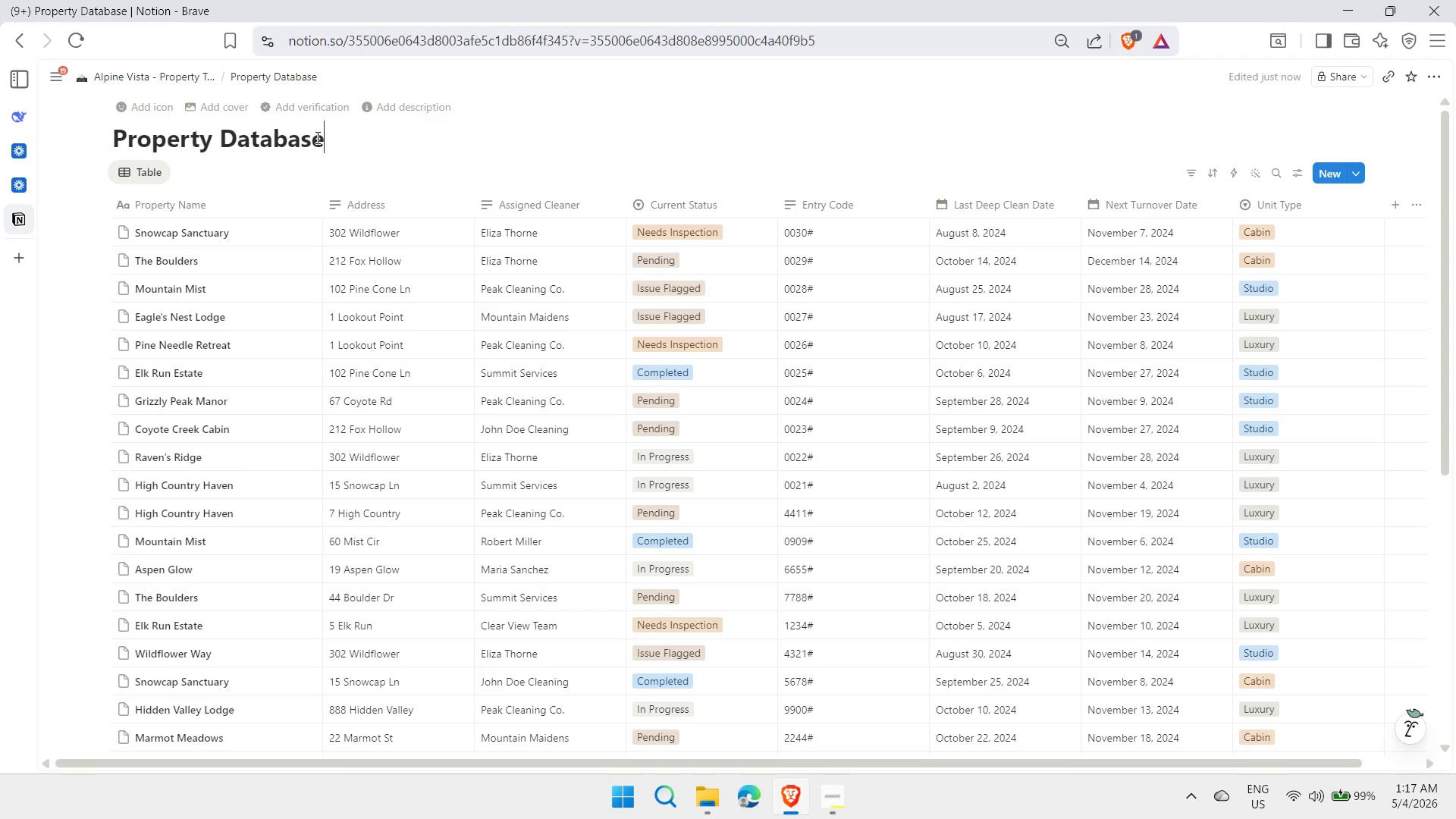 
left_click_drag(start_coordinate=[203, 145], to_coordinate=[367, 146])
 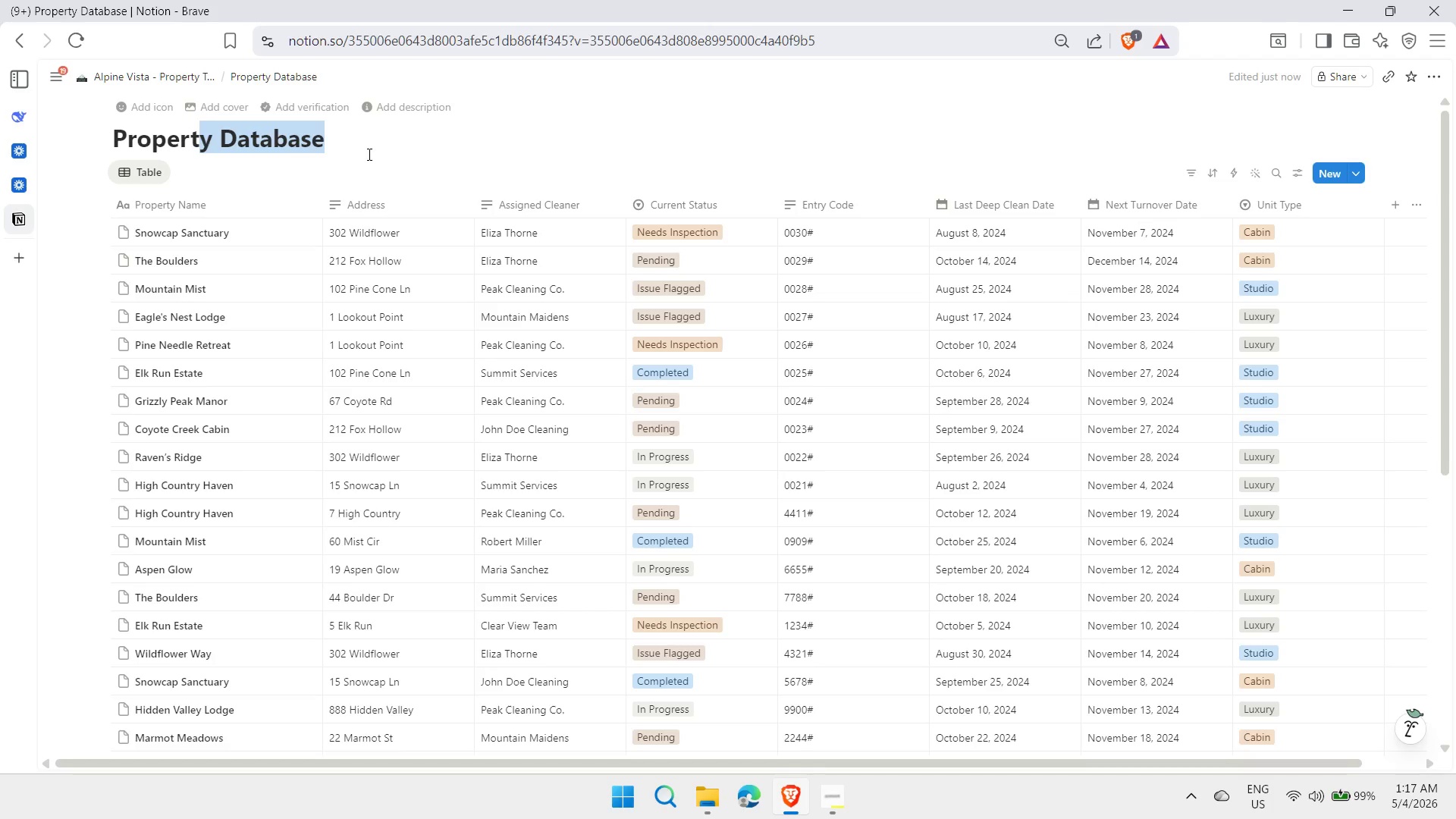 
type(ies)
 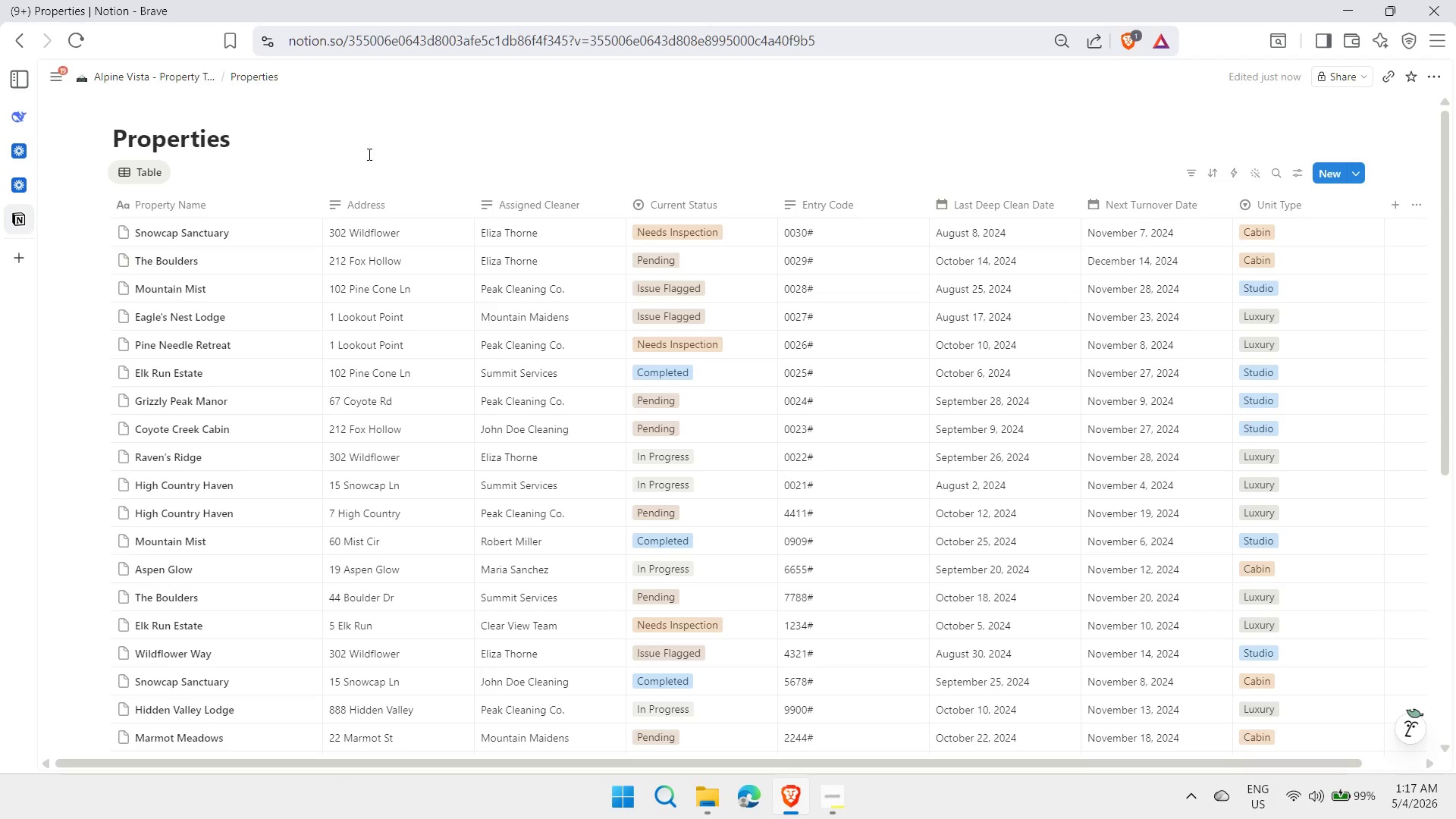 
left_click([370, 150])
 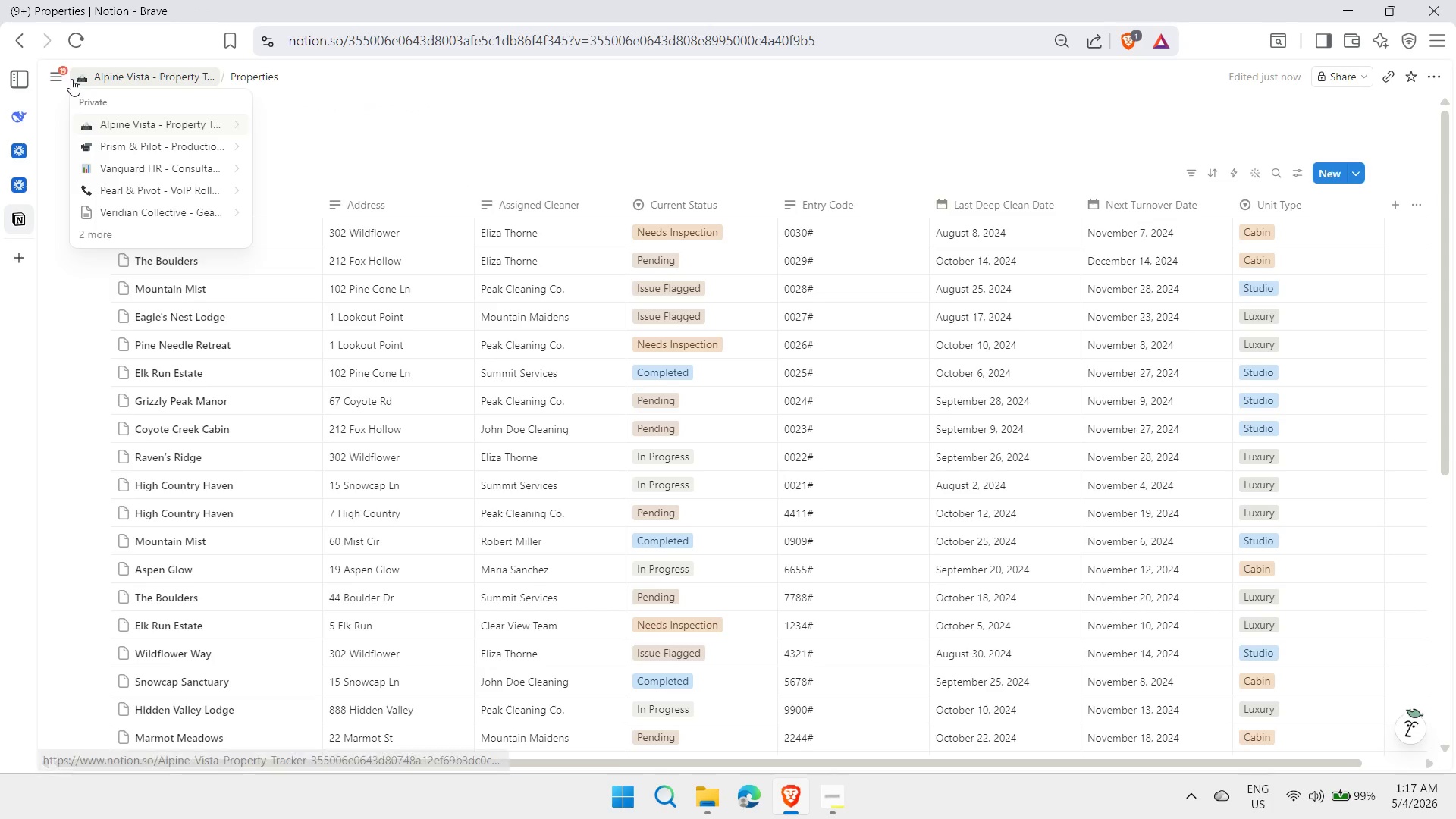 
wait(5.8)
 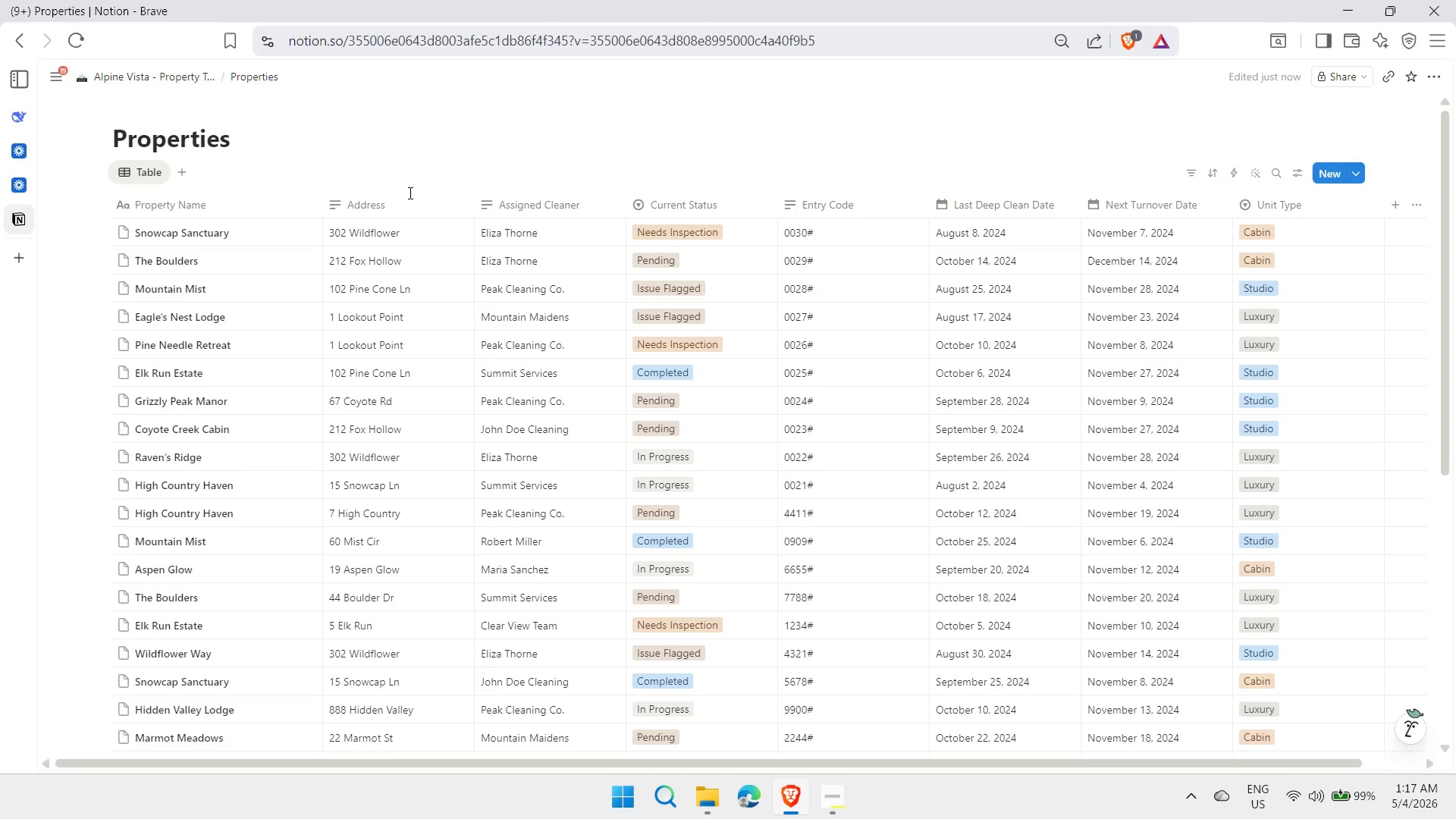 
left_click([54, 78])
 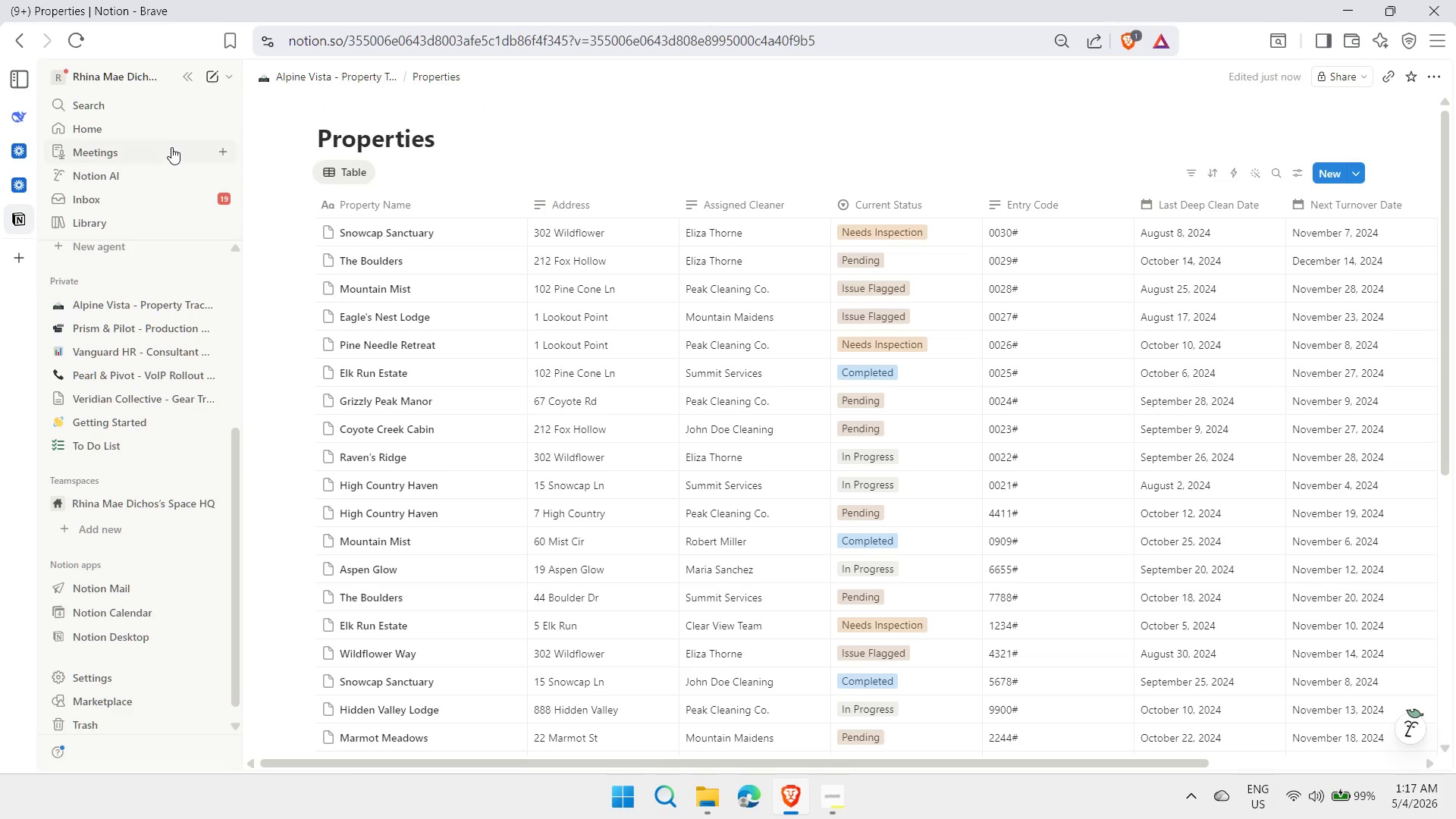 
wait(5.98)
 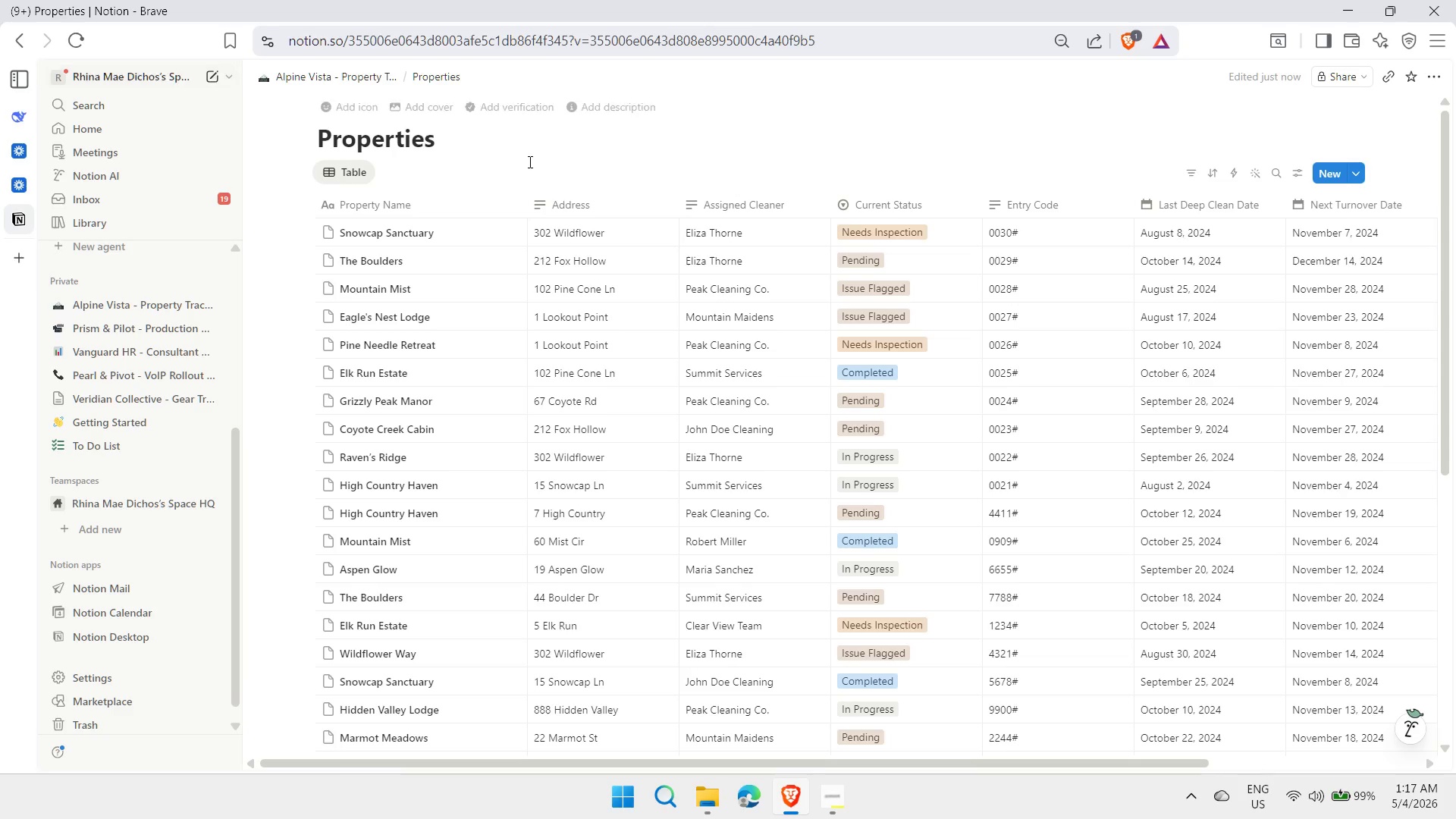 
left_click([186, 82])
 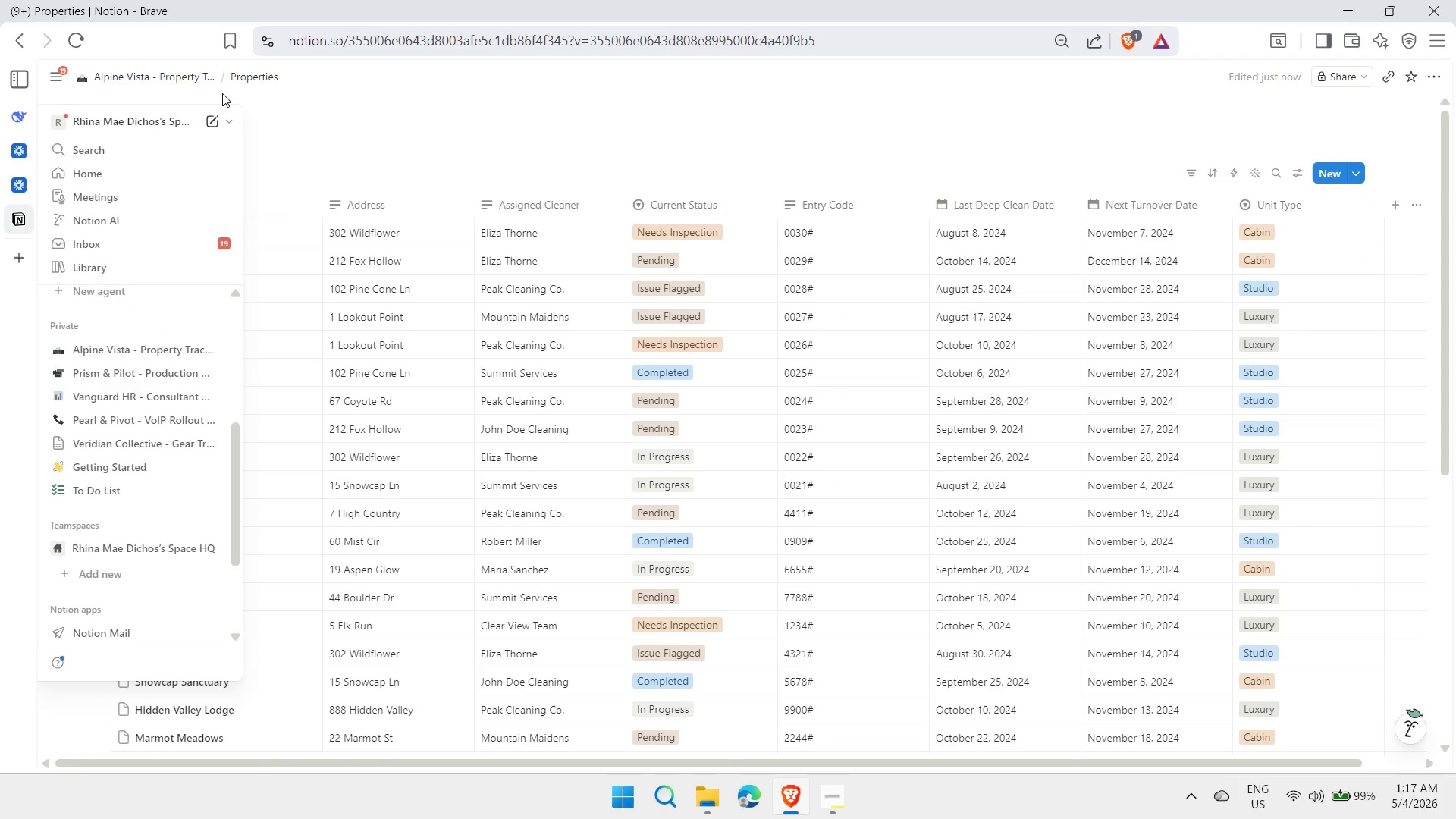 
mouse_move([226, 121])
 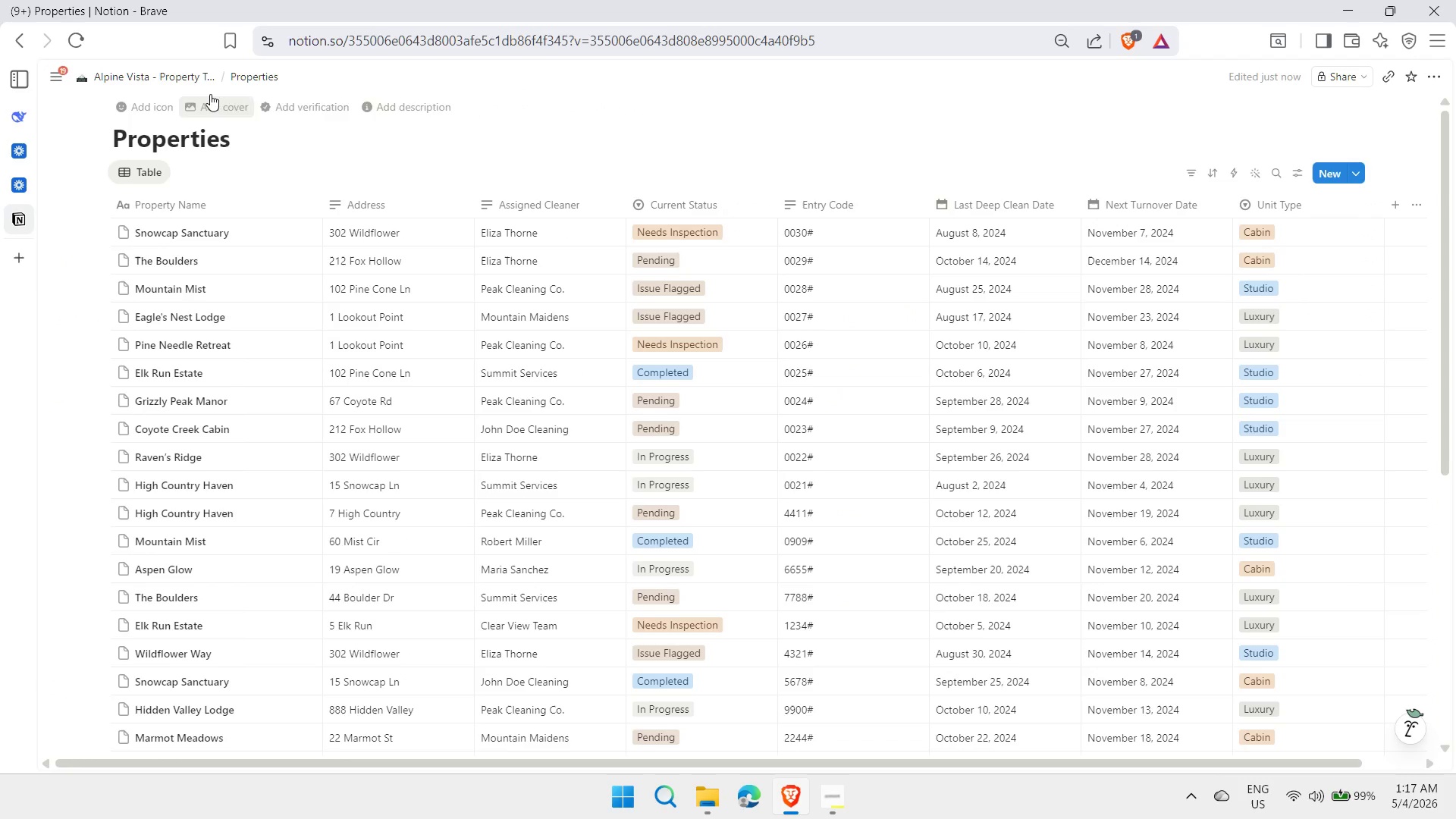 
mouse_move([176, 102])
 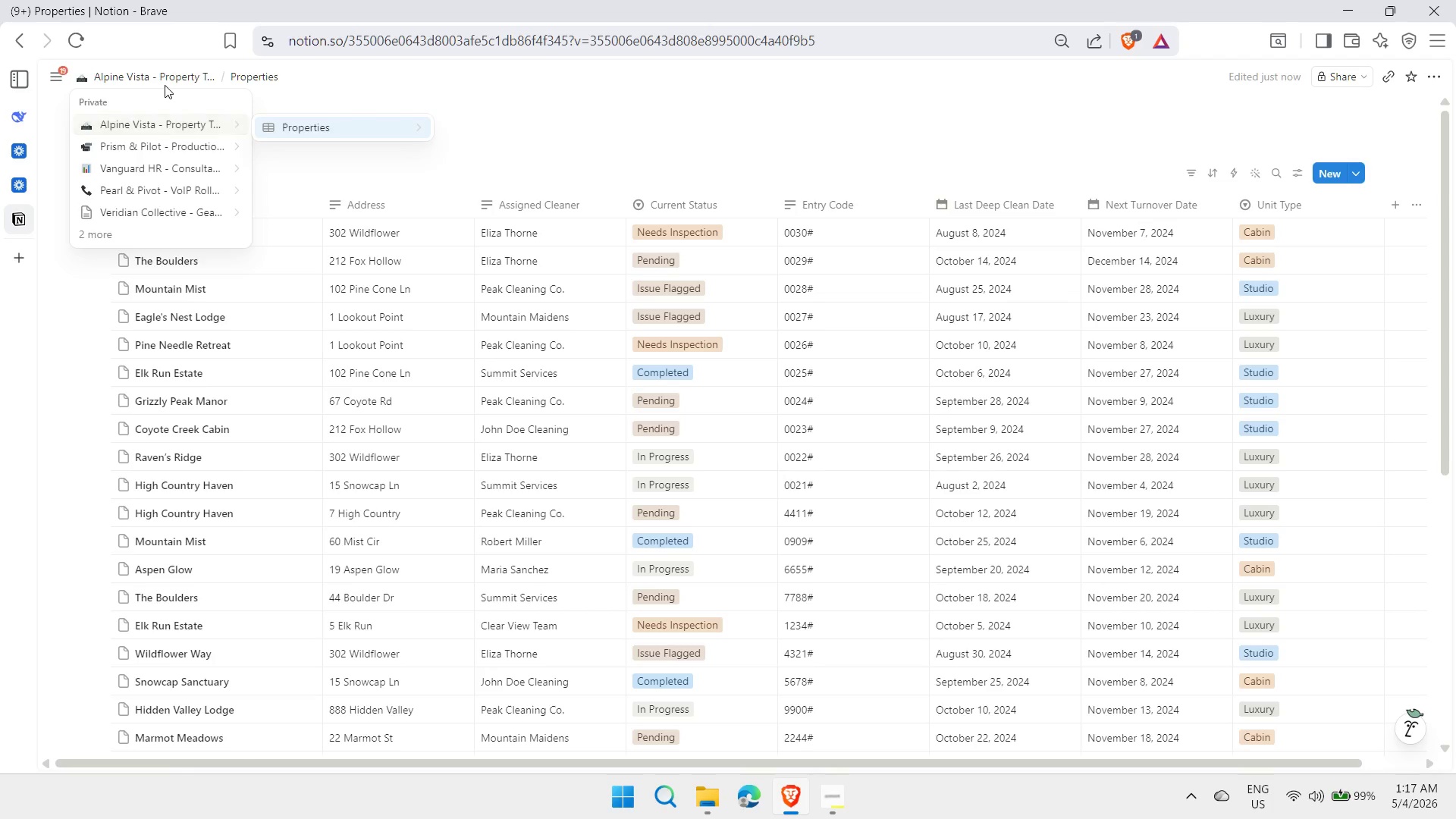 
left_click([167, 81])
 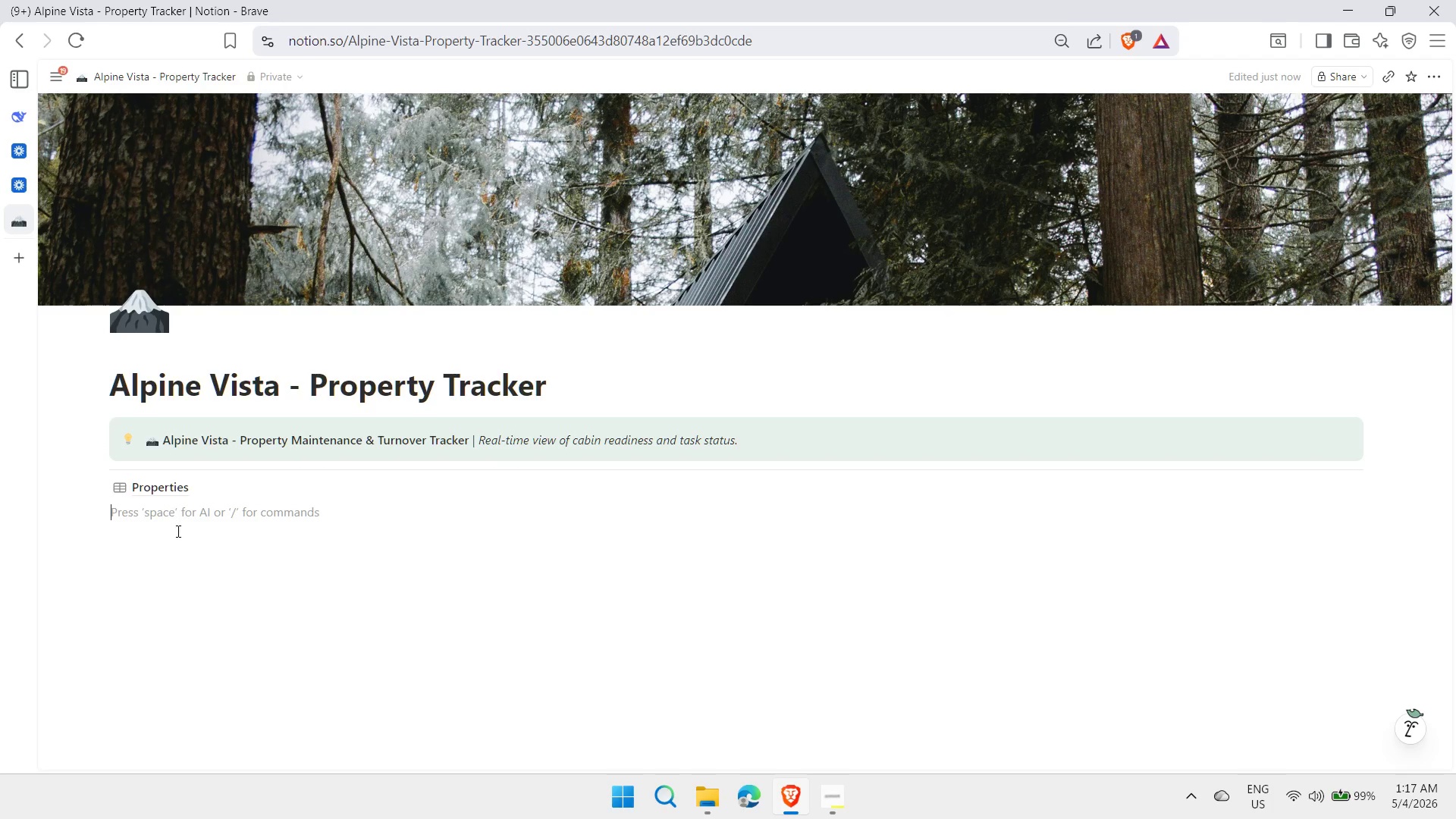 
type(/fu)
 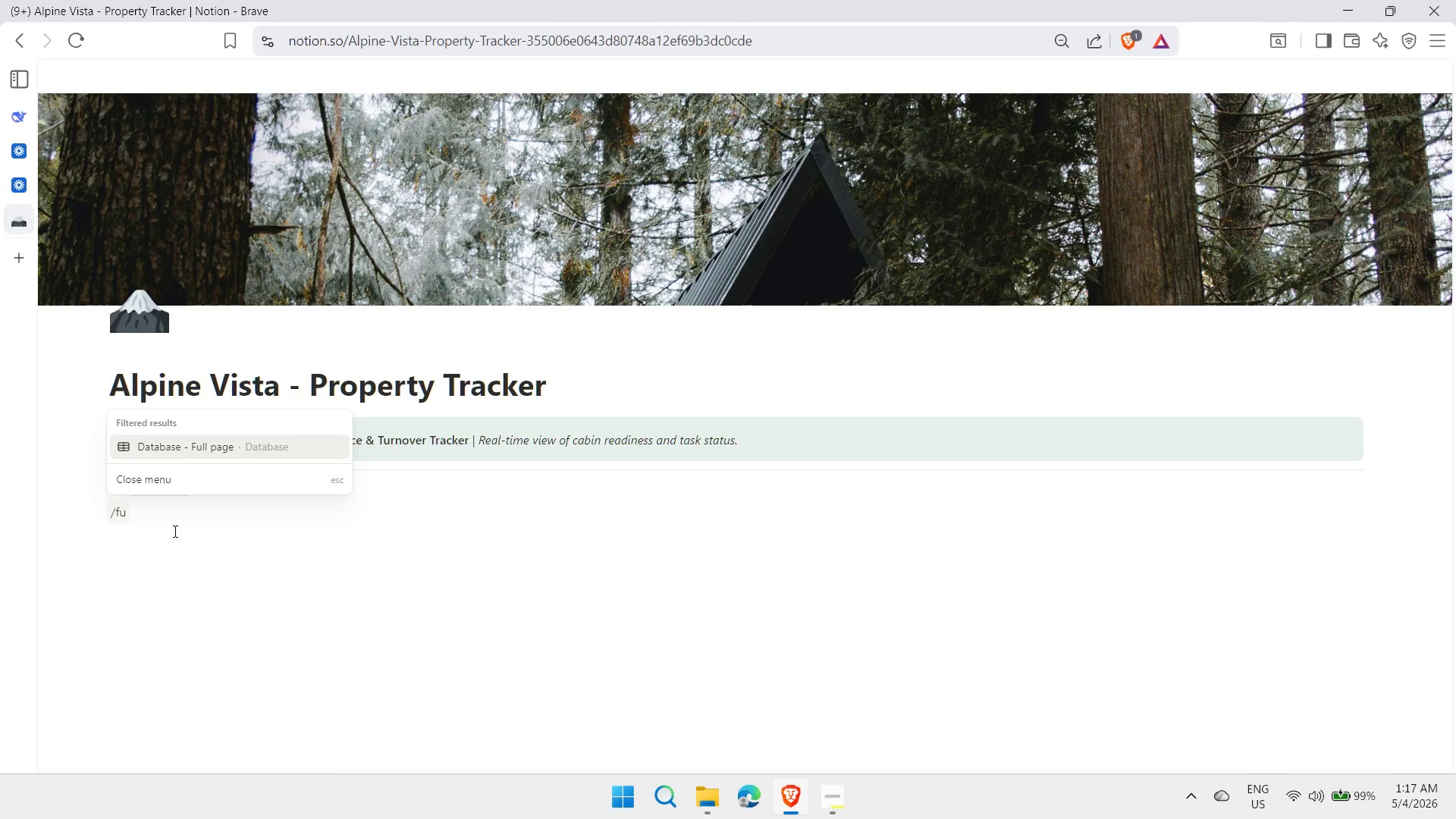 
key(Enter)
 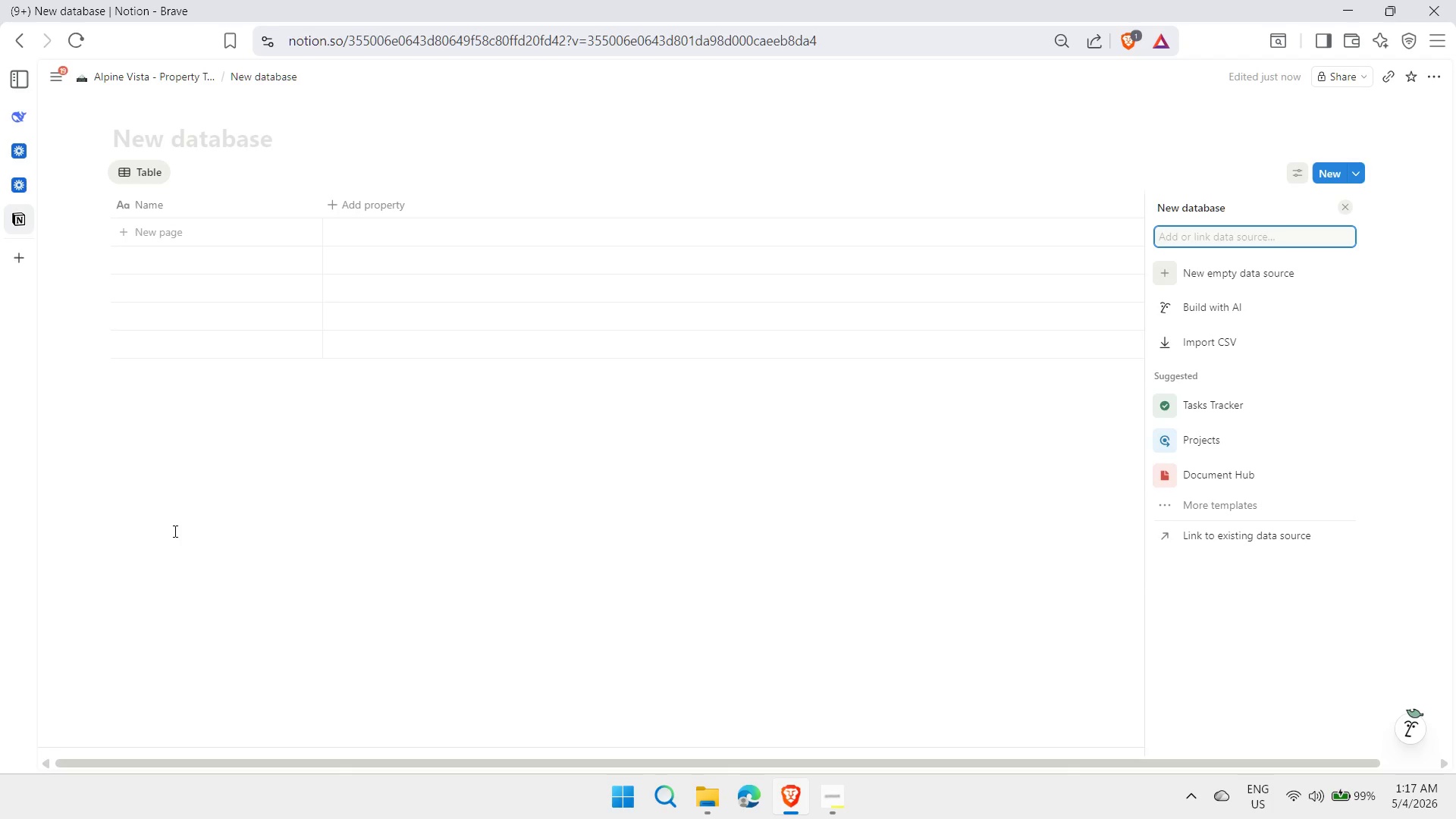 
type(Maintenance & turoe)
key(Backspace)
key(Backspace)
key(Backspace)
key(Backspace)
key(Backspace)
type(Tr)
key(Backspace)
type(urnovers)
 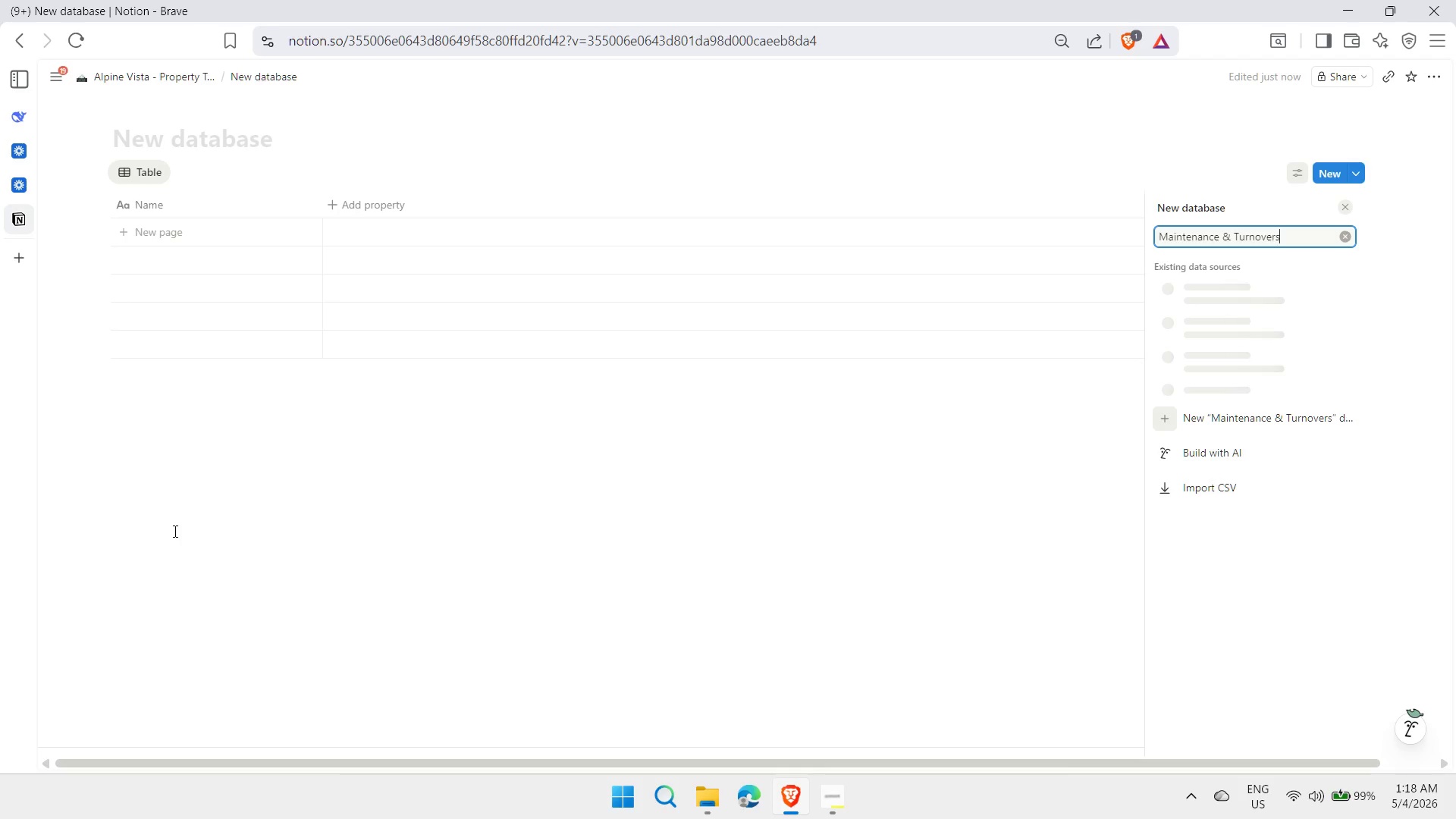 
key(Enter)
 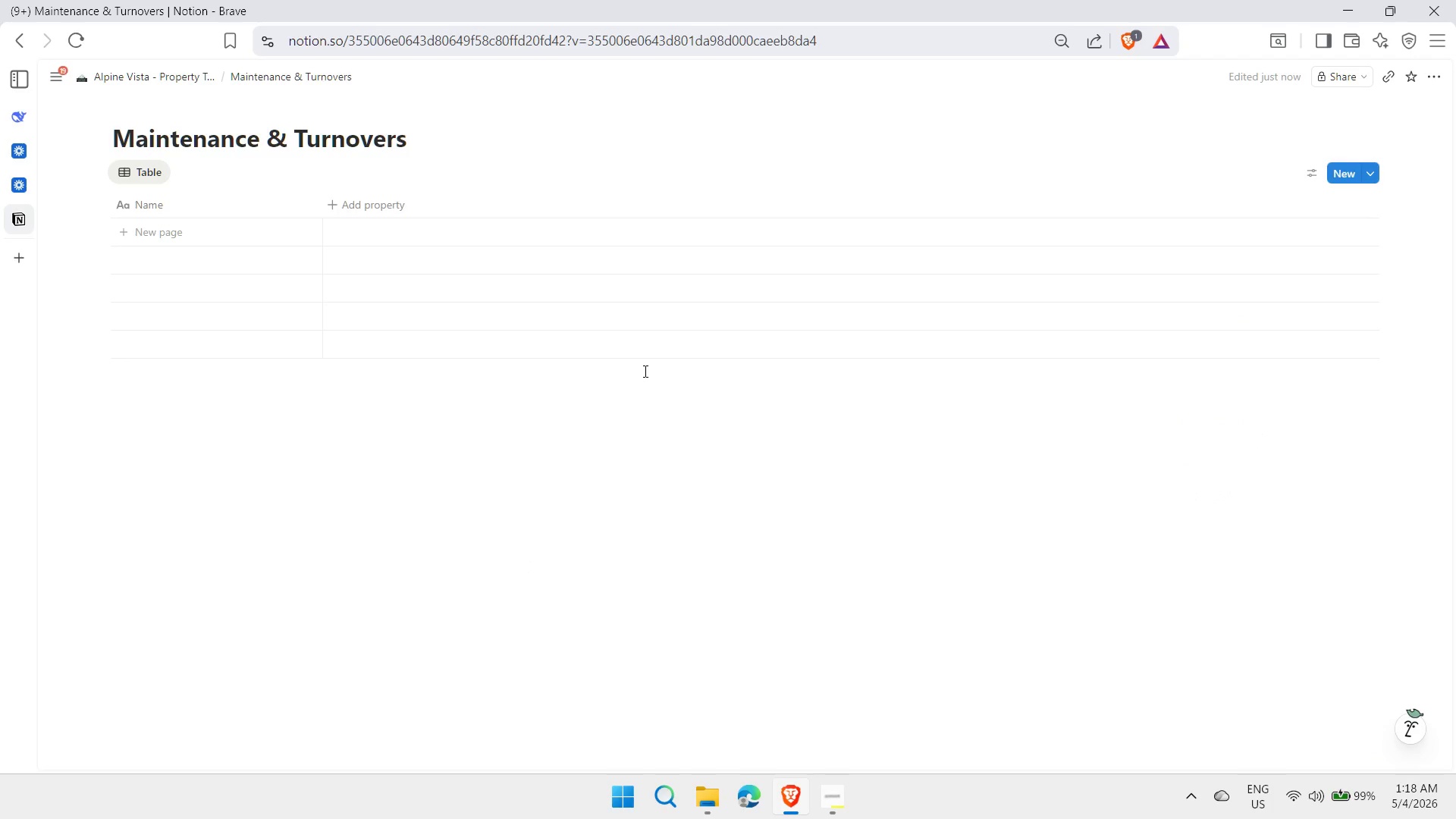 
wait(6.8)
 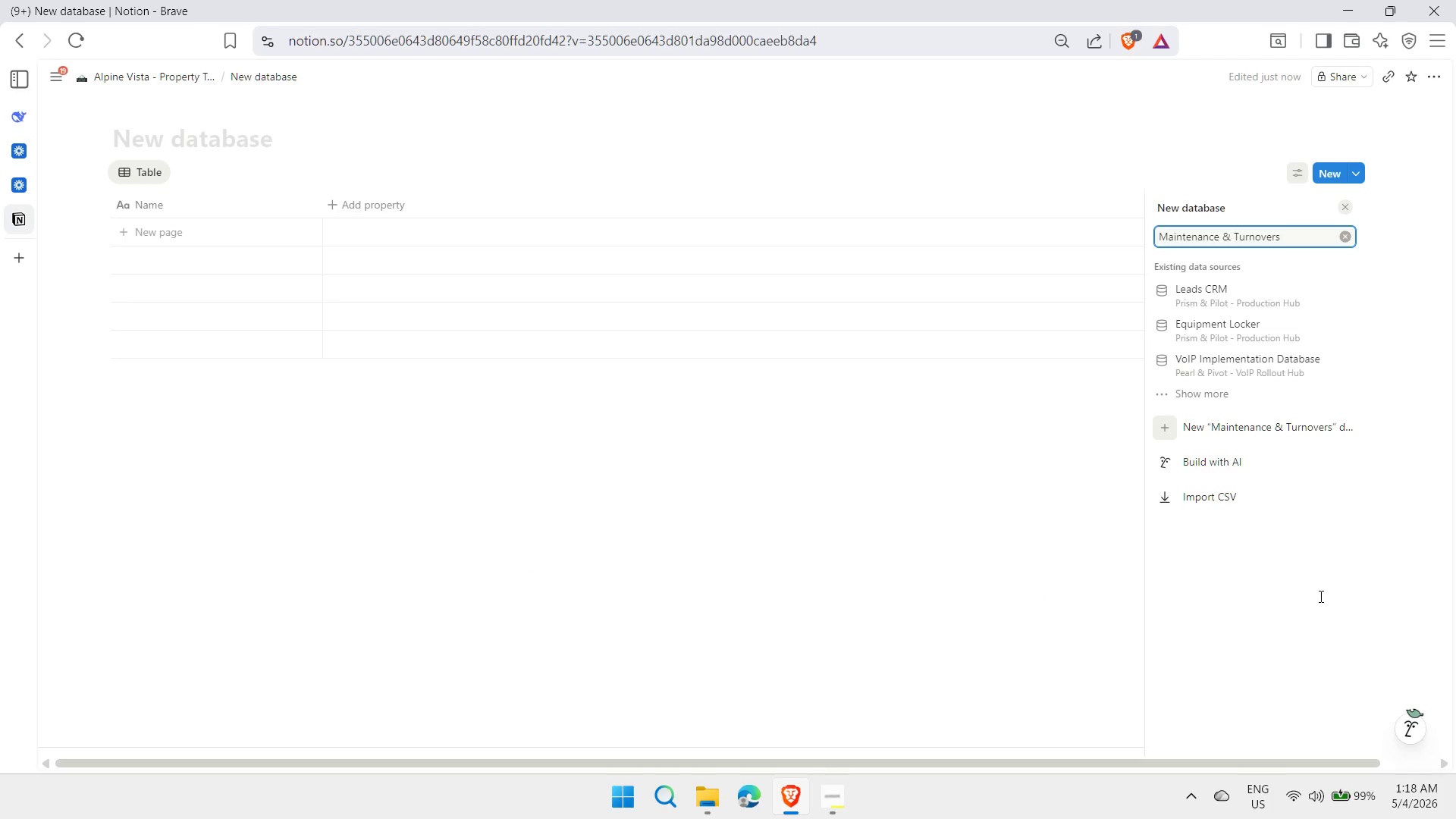 
left_click([219, 198])
 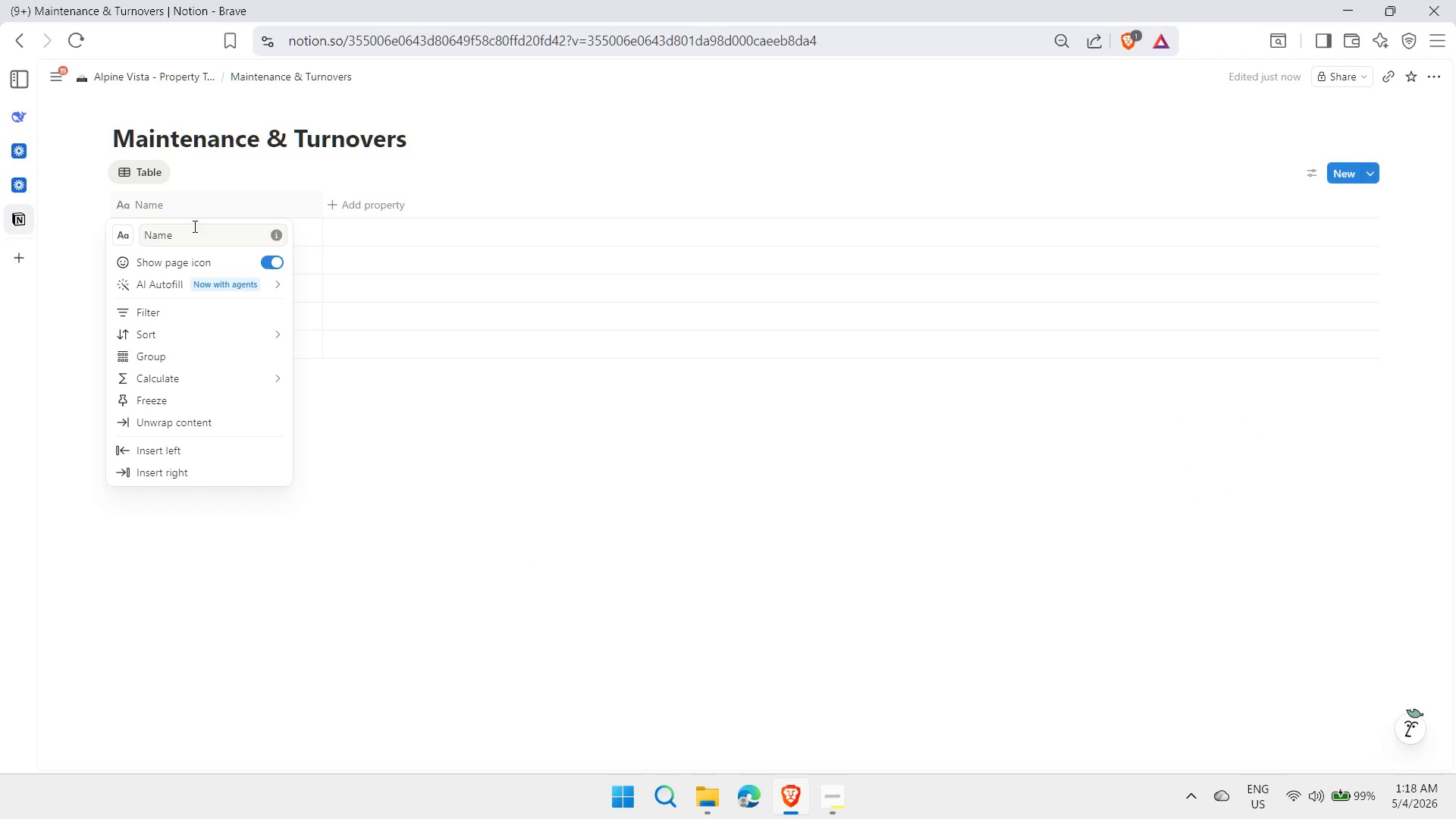 
double_click([186, 231])
 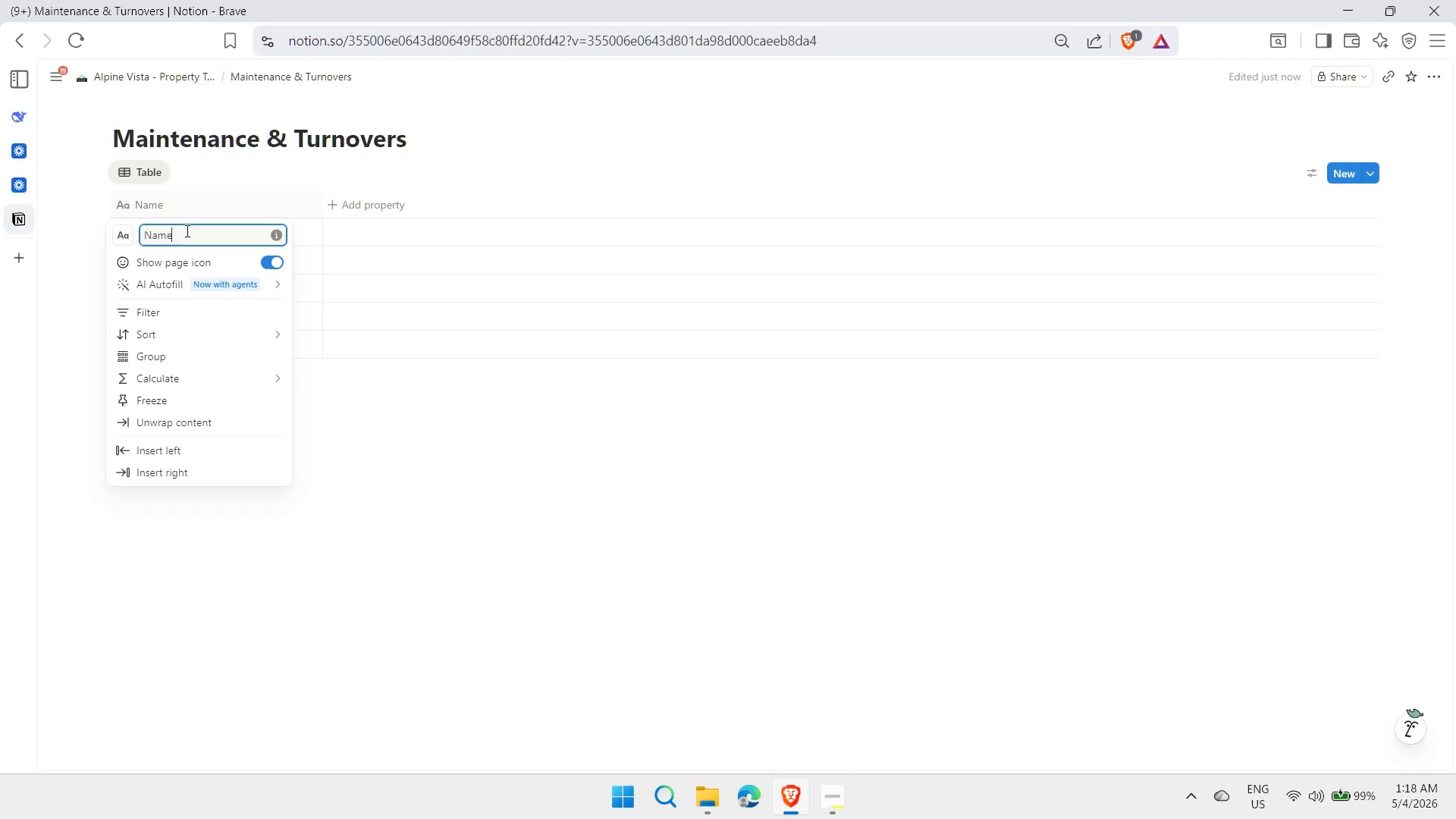 
triple_click([186, 231])
 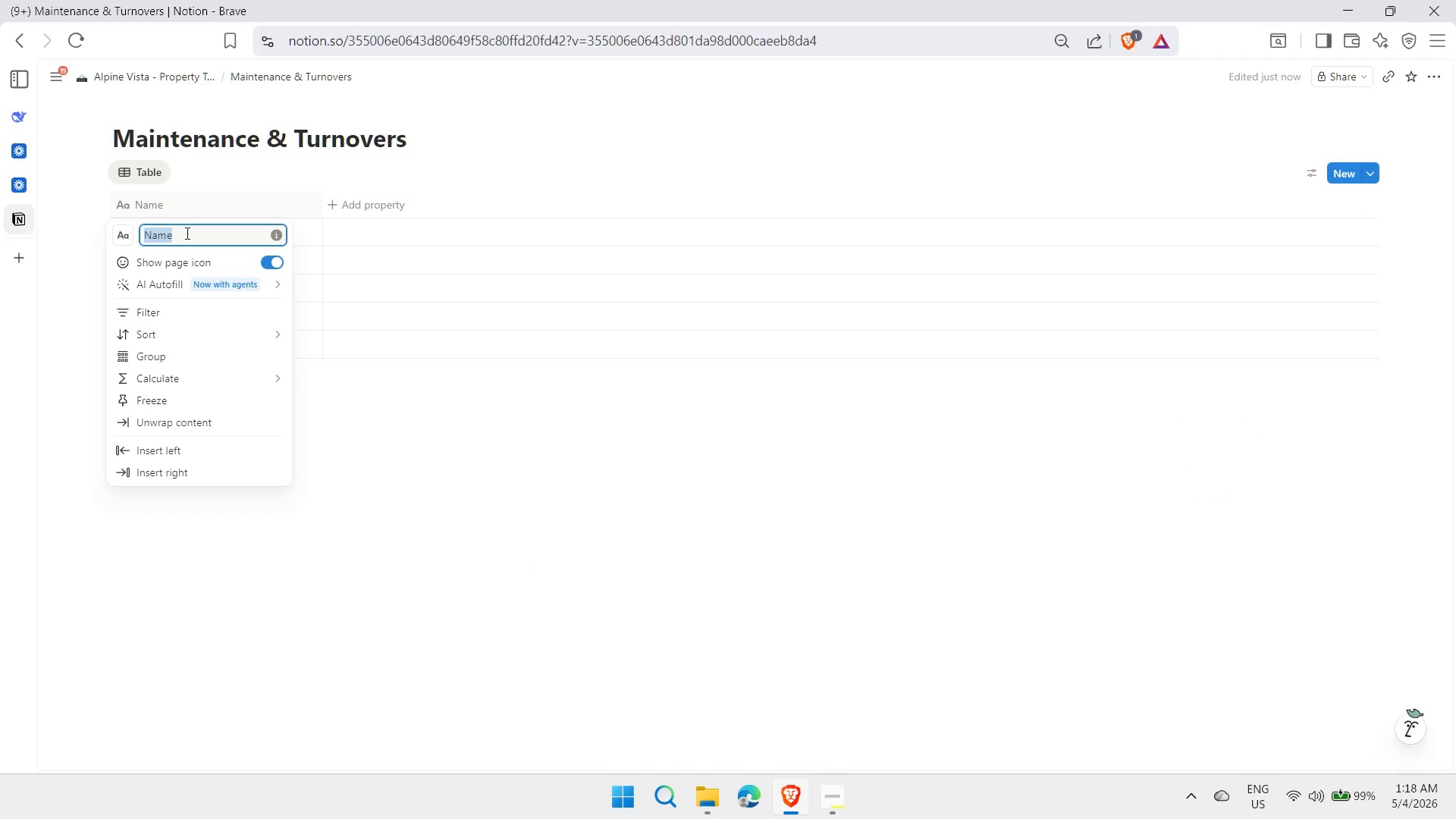 
type(Task Title)
 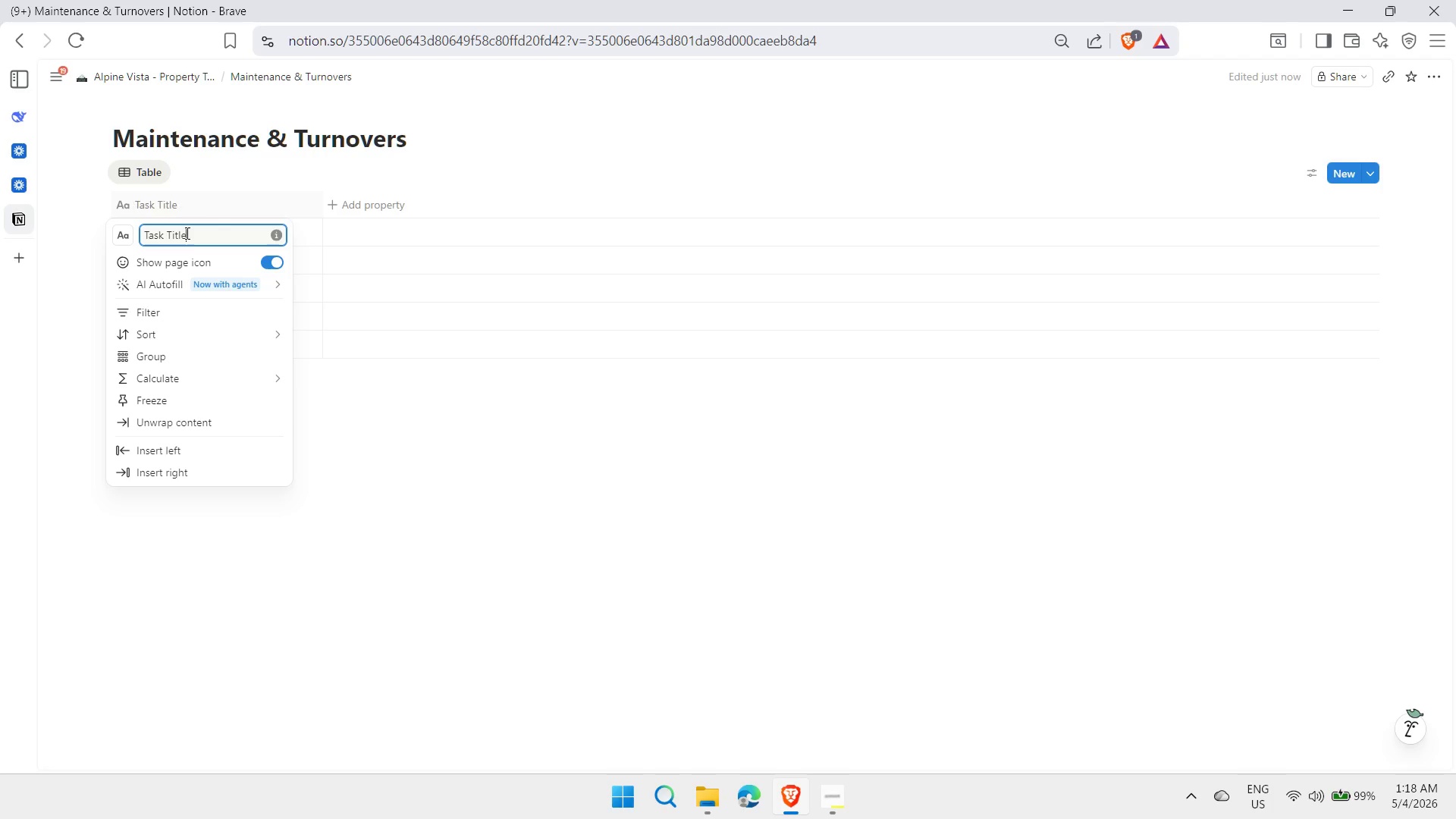 
key(Enter)
 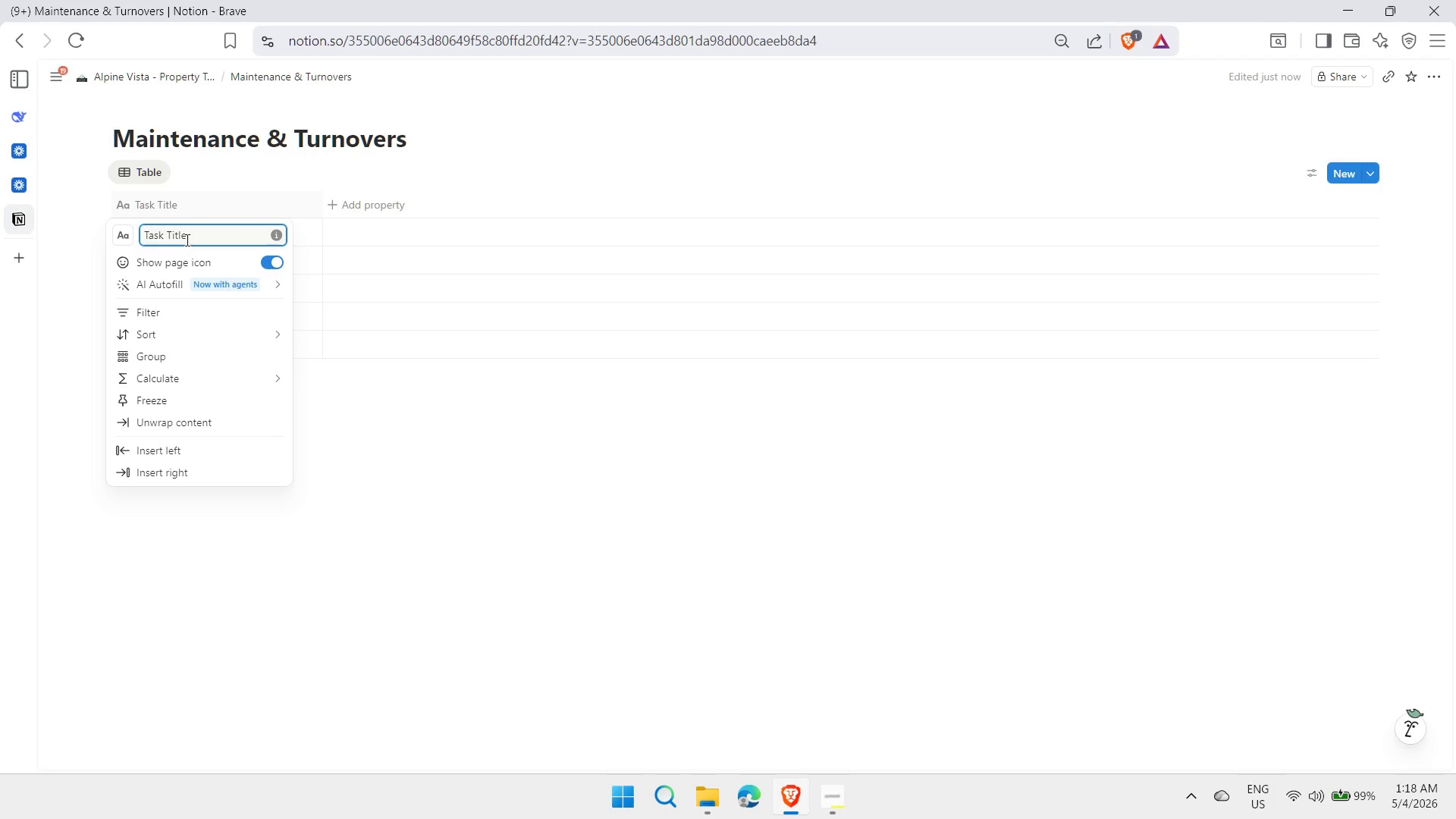 
mouse_move([177, 309])
 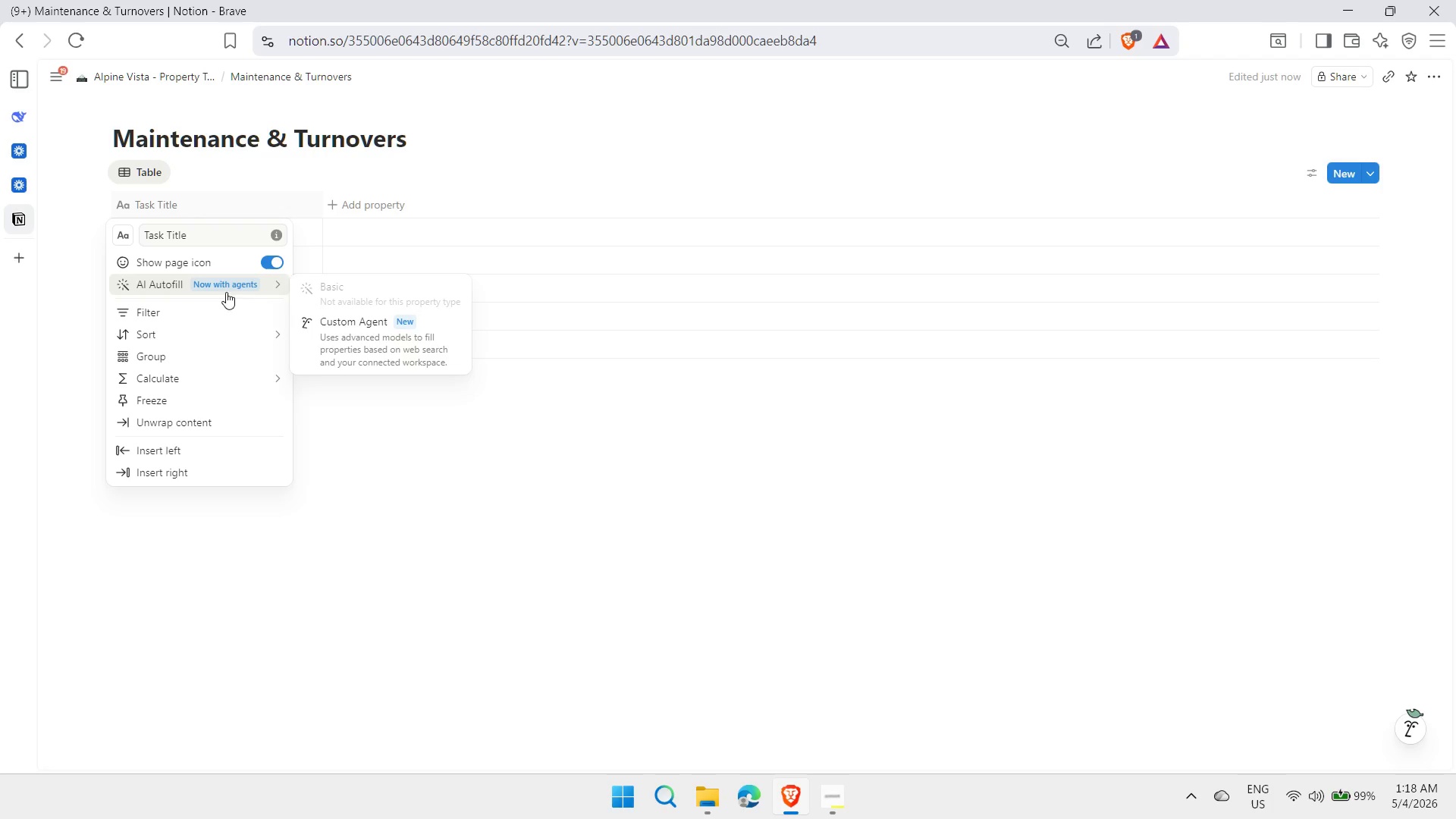 
wait(6.03)
 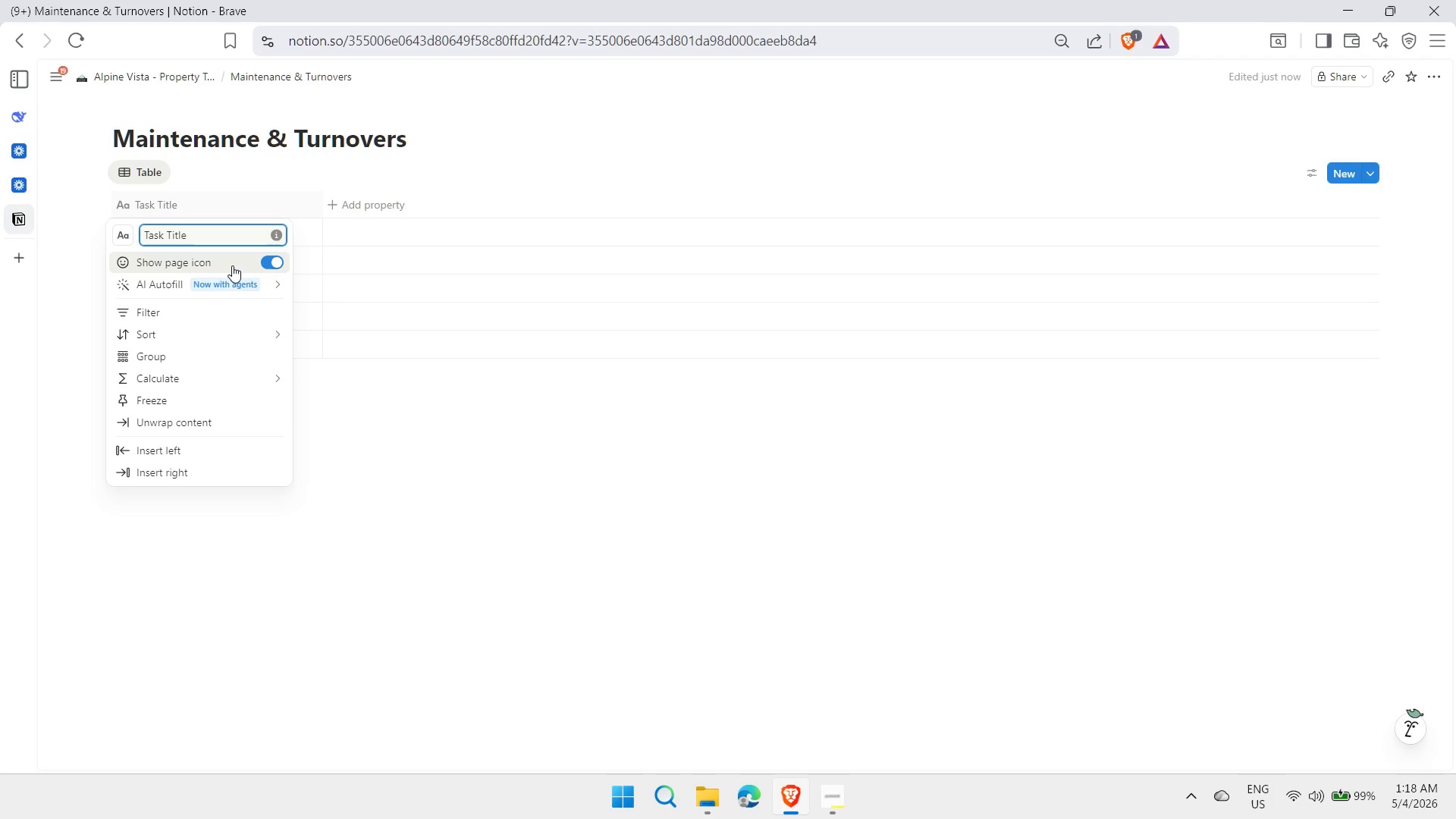 
double_click([332, 207])
 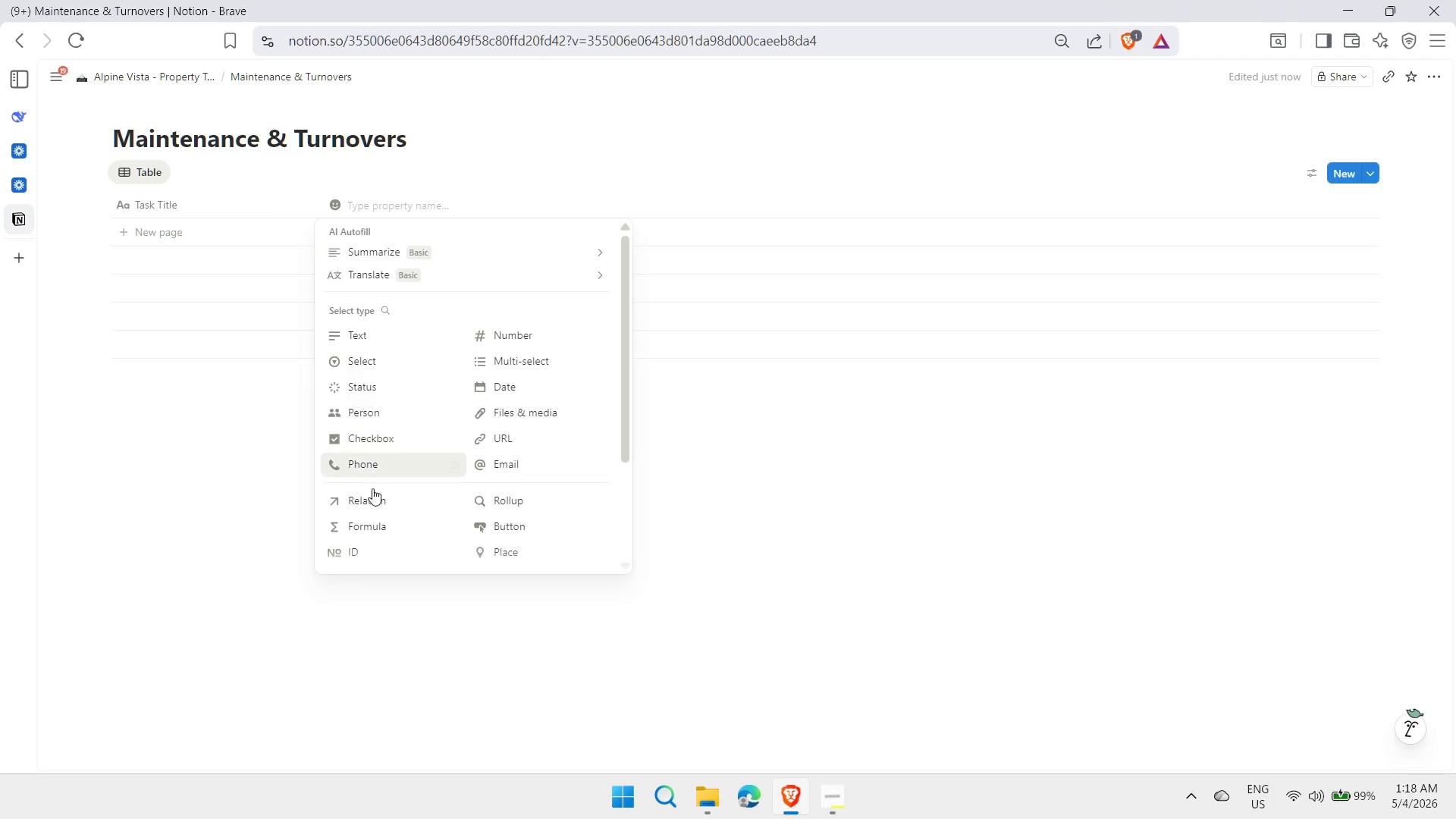 
left_click([388, 501])
 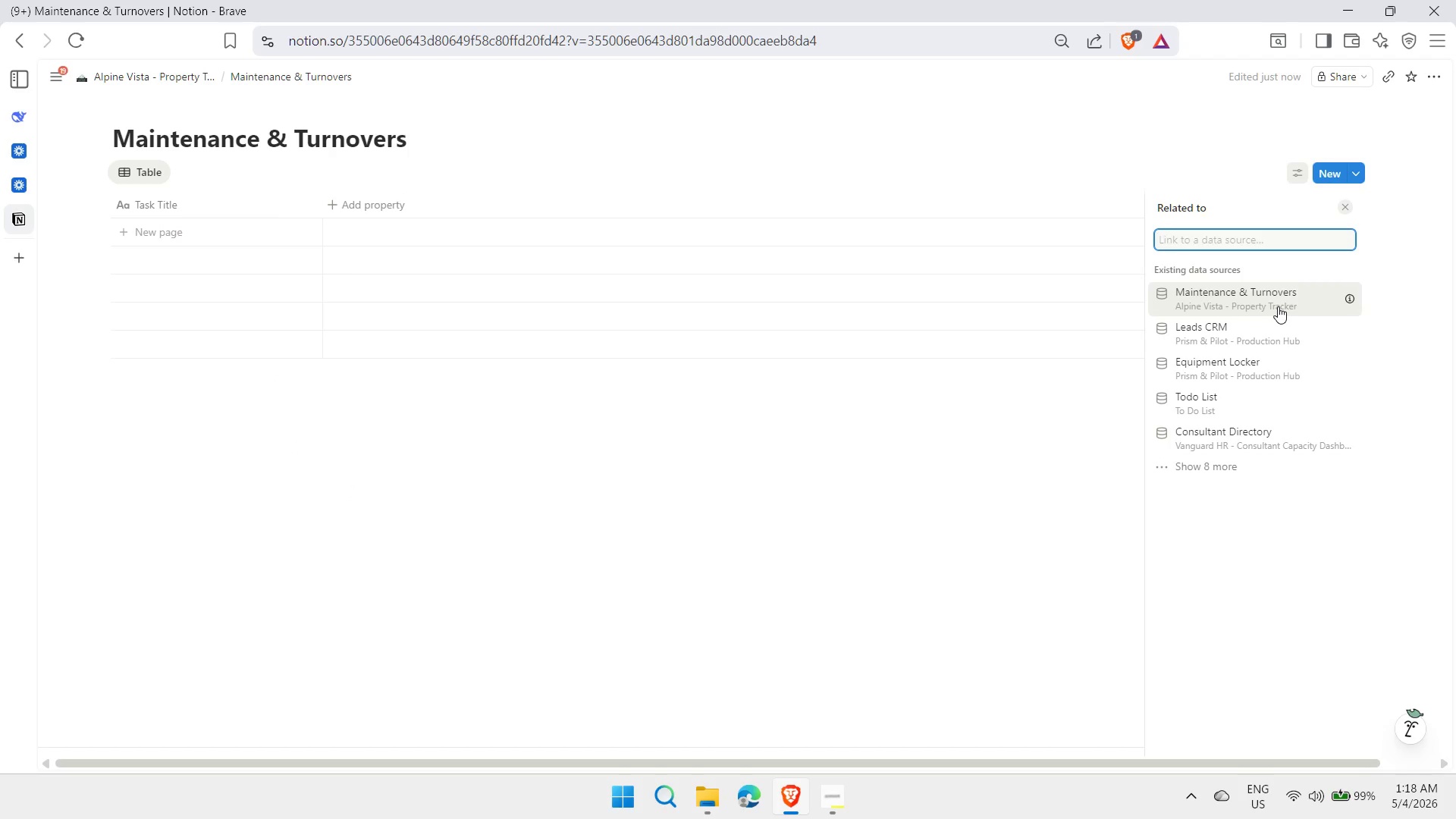 
wait(6.91)
 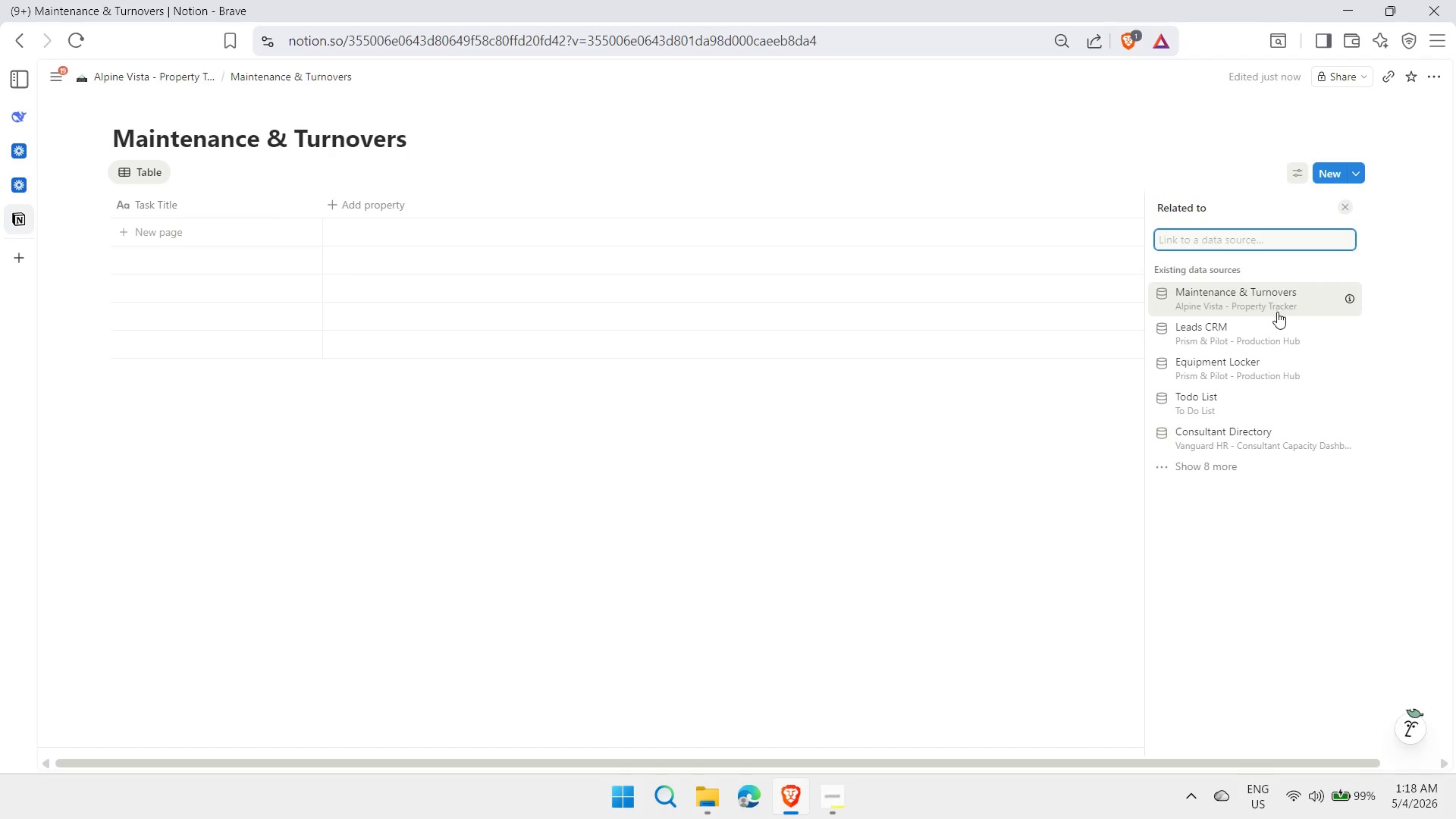 
left_click([1224, 466])
 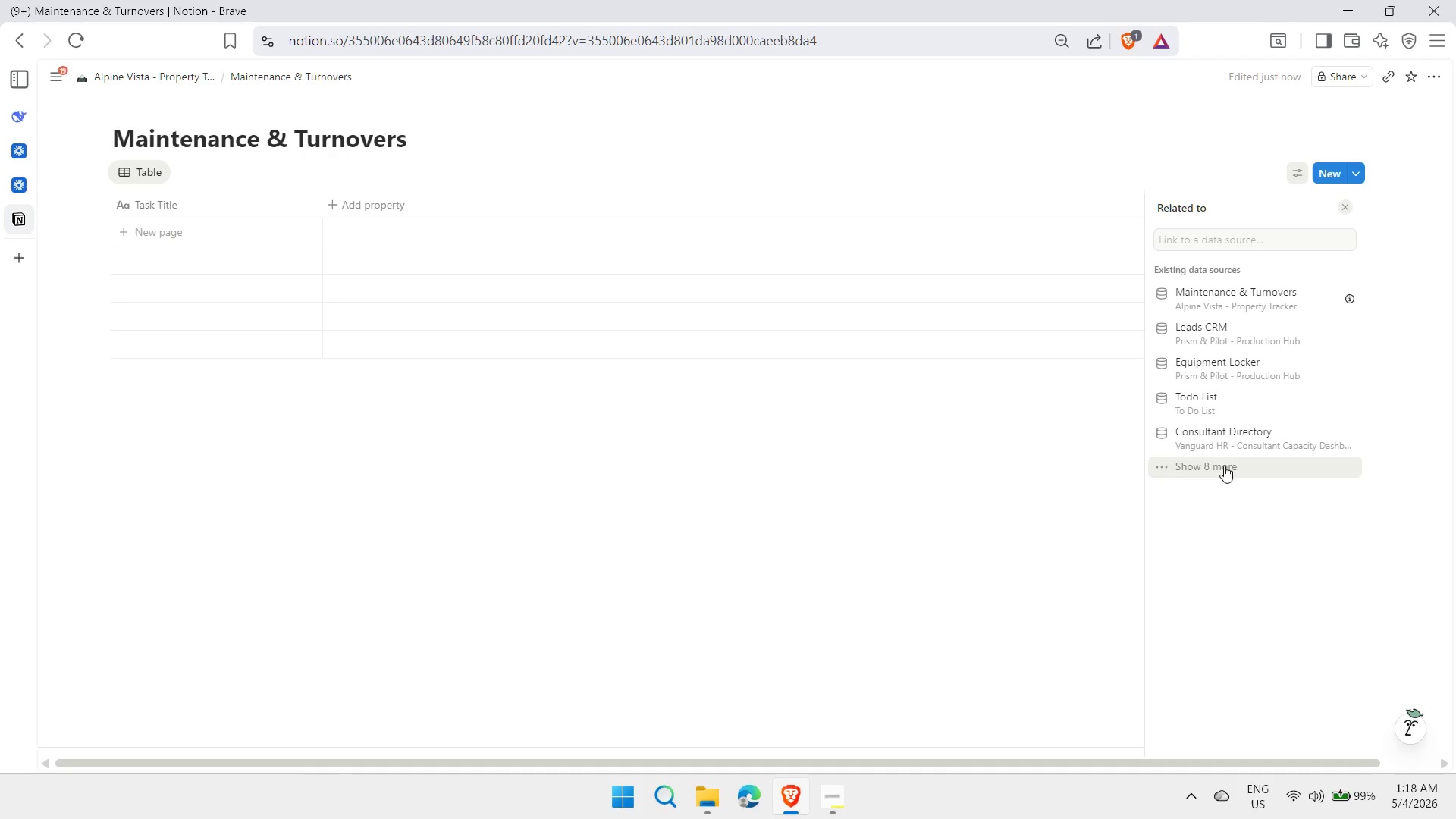 
mouse_move([1253, 425])
 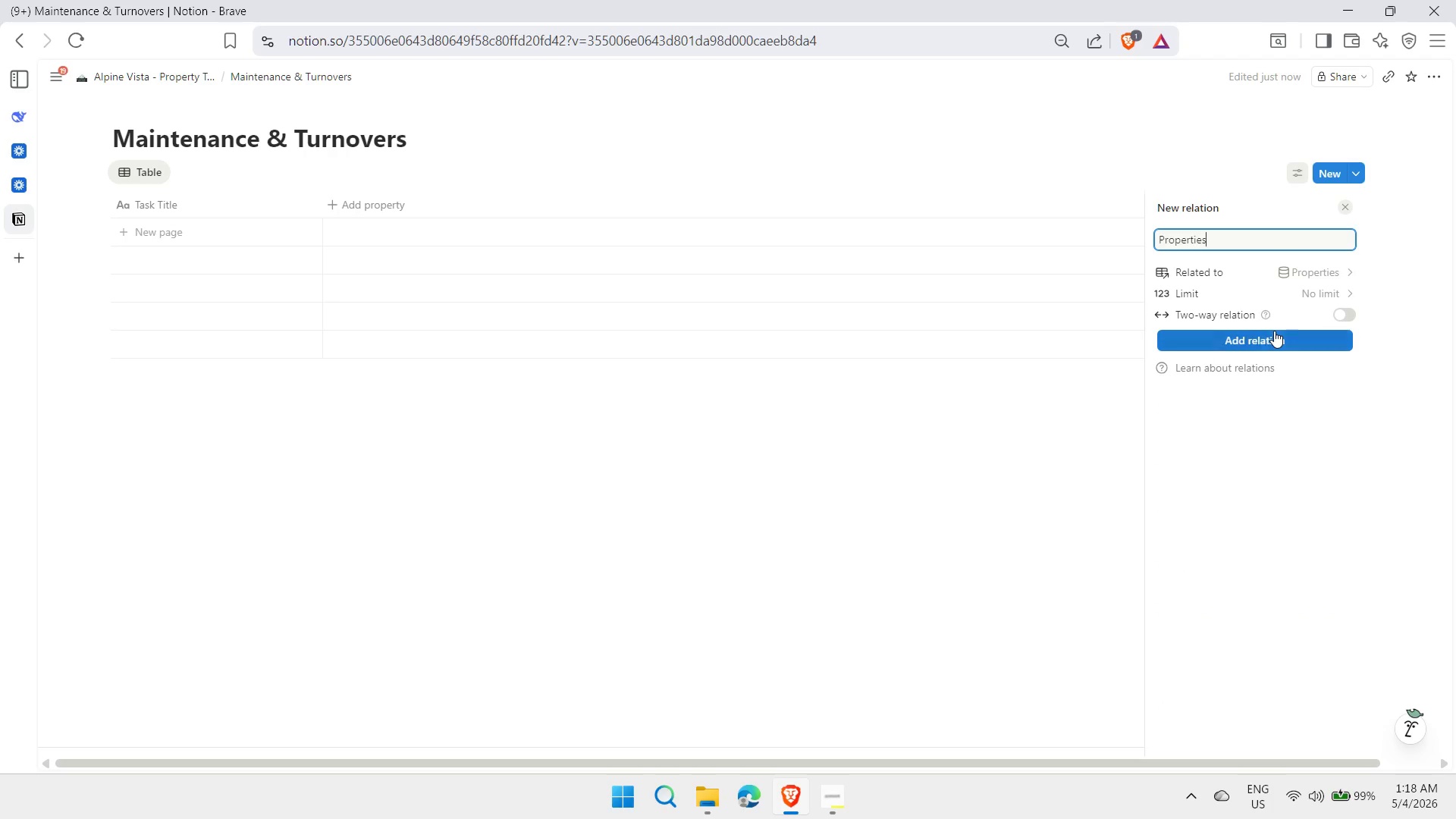 
left_click([1338, 316])
 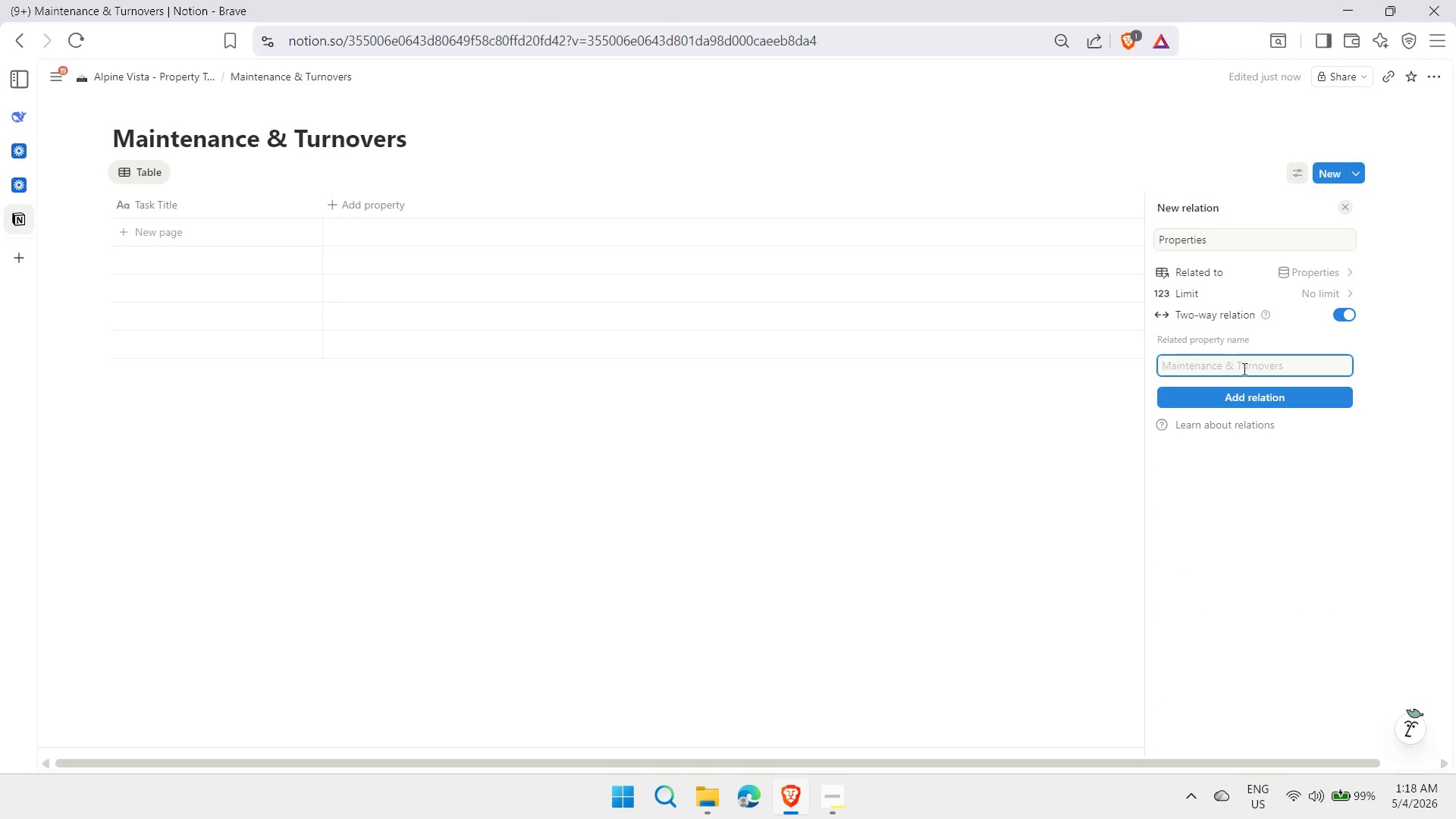 
left_click([1240, 369])
 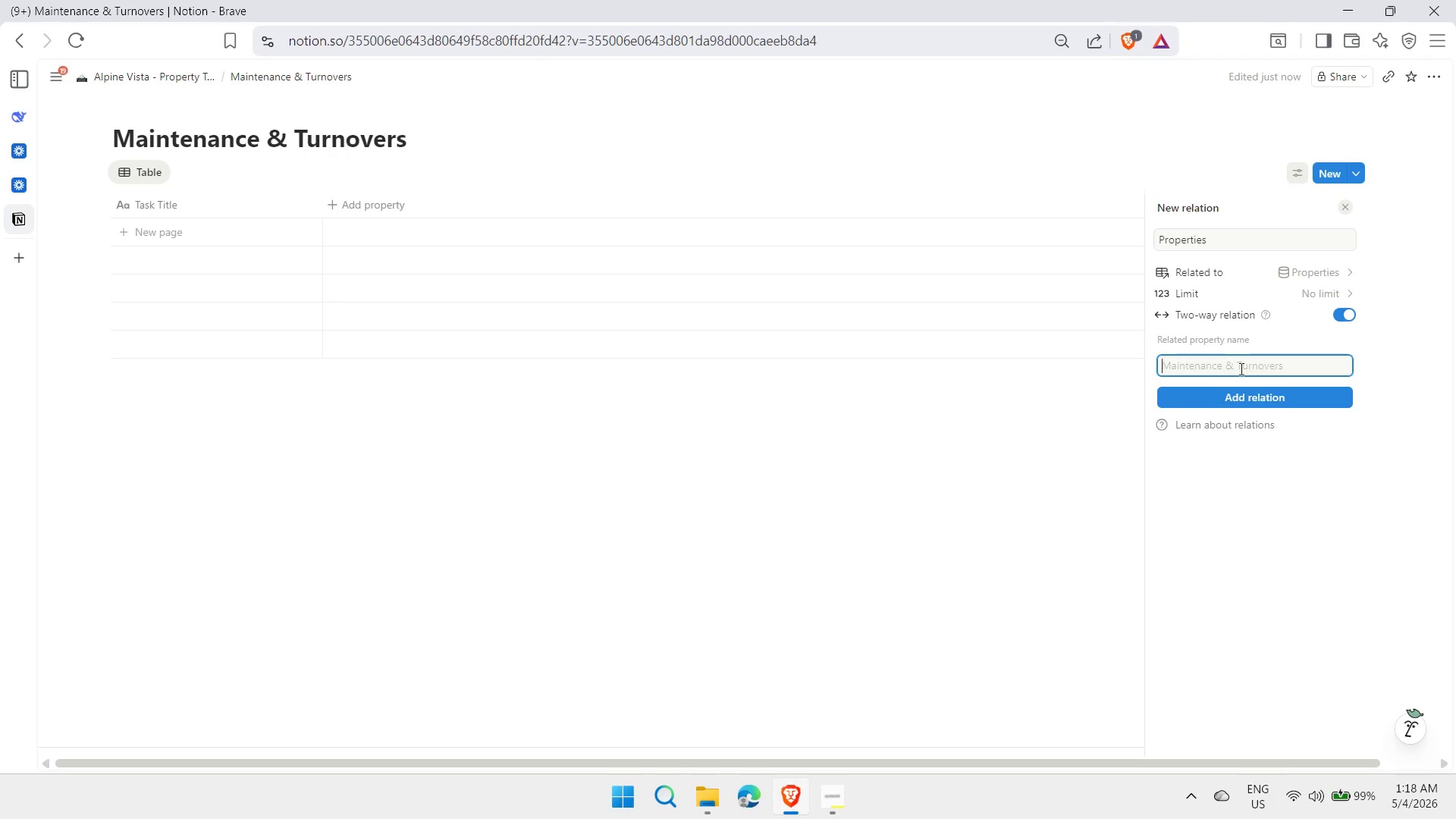 
type(Tasks)
 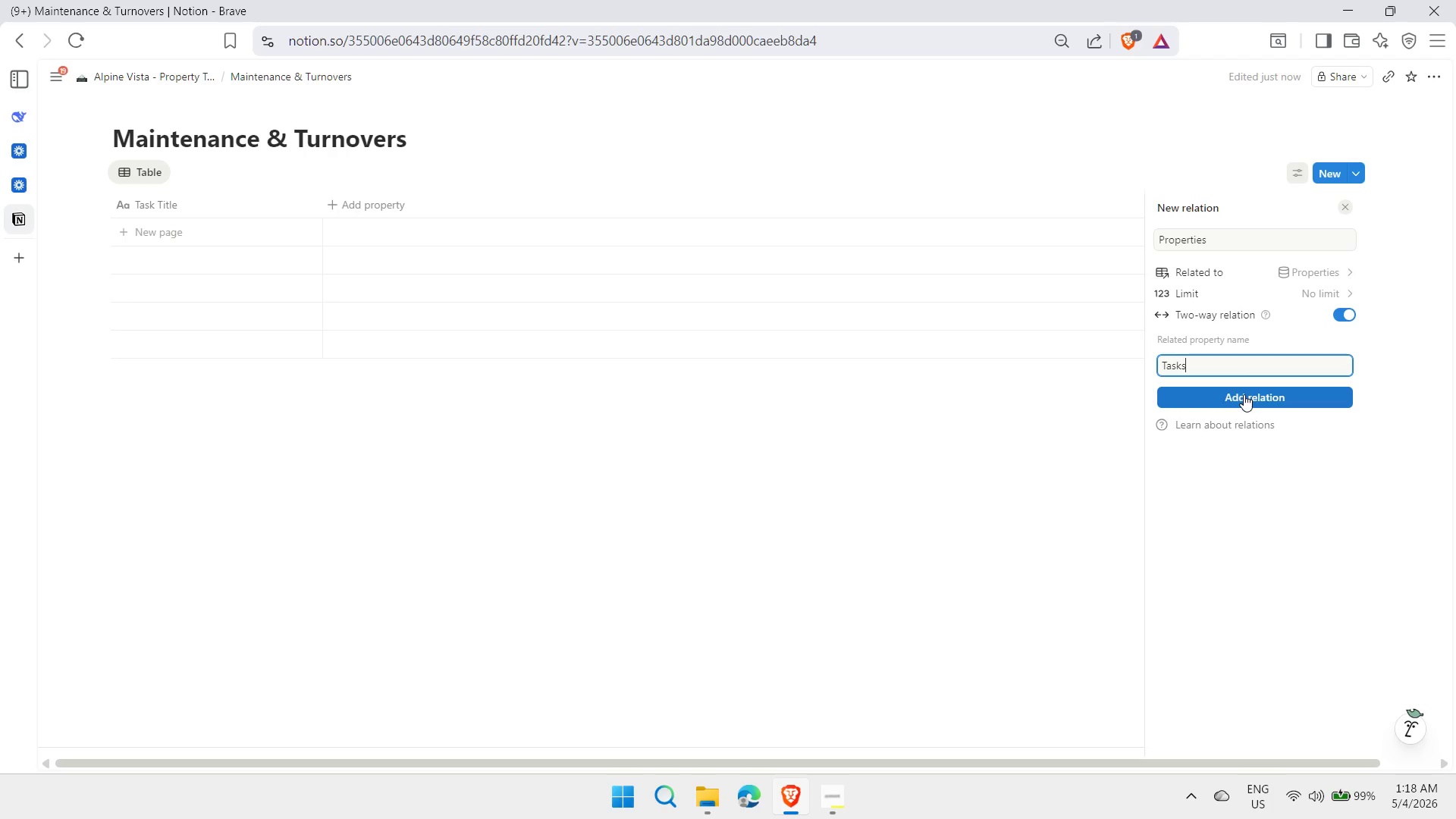 
left_click([1244, 394])
 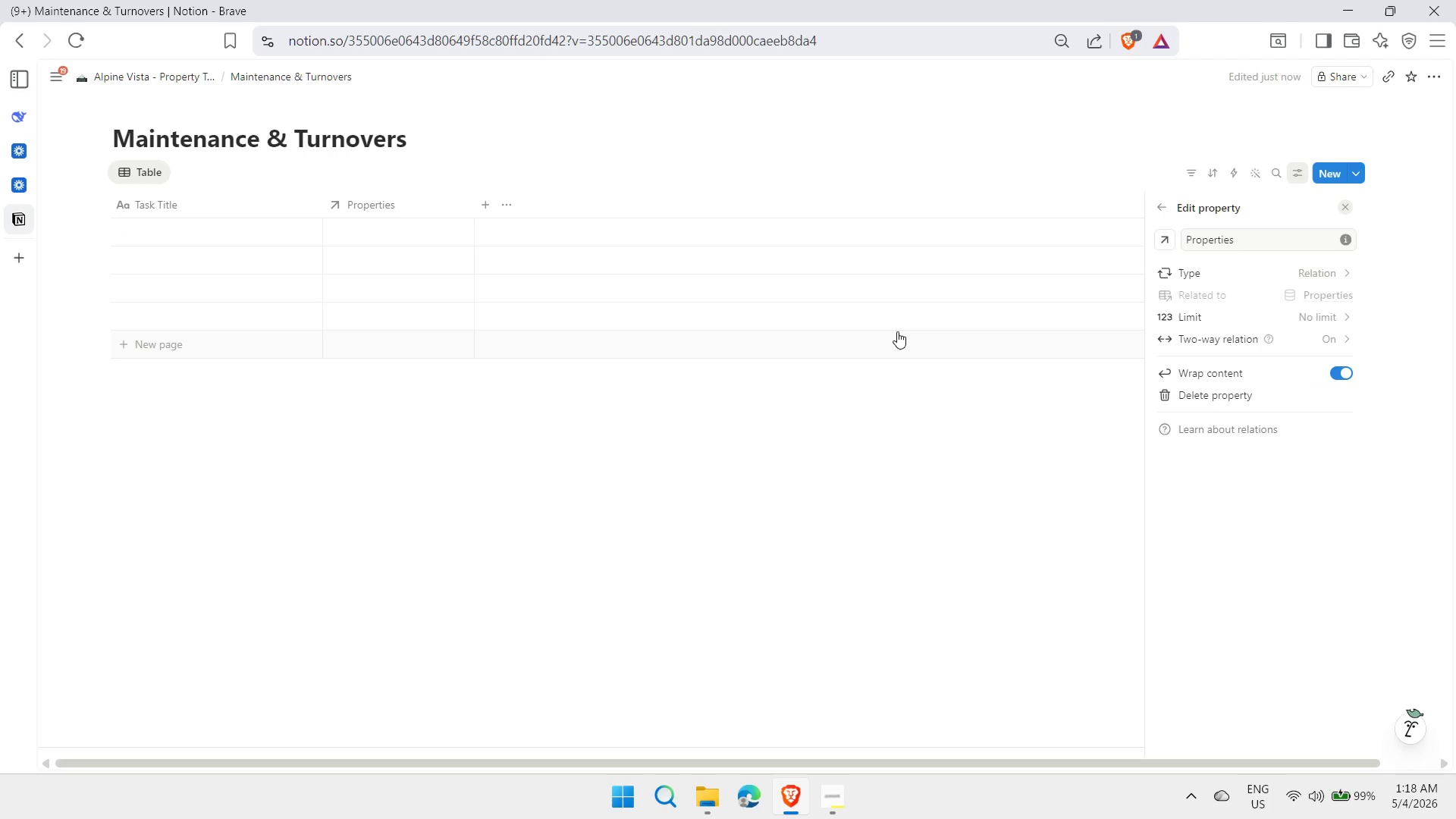 
wait(5.17)
 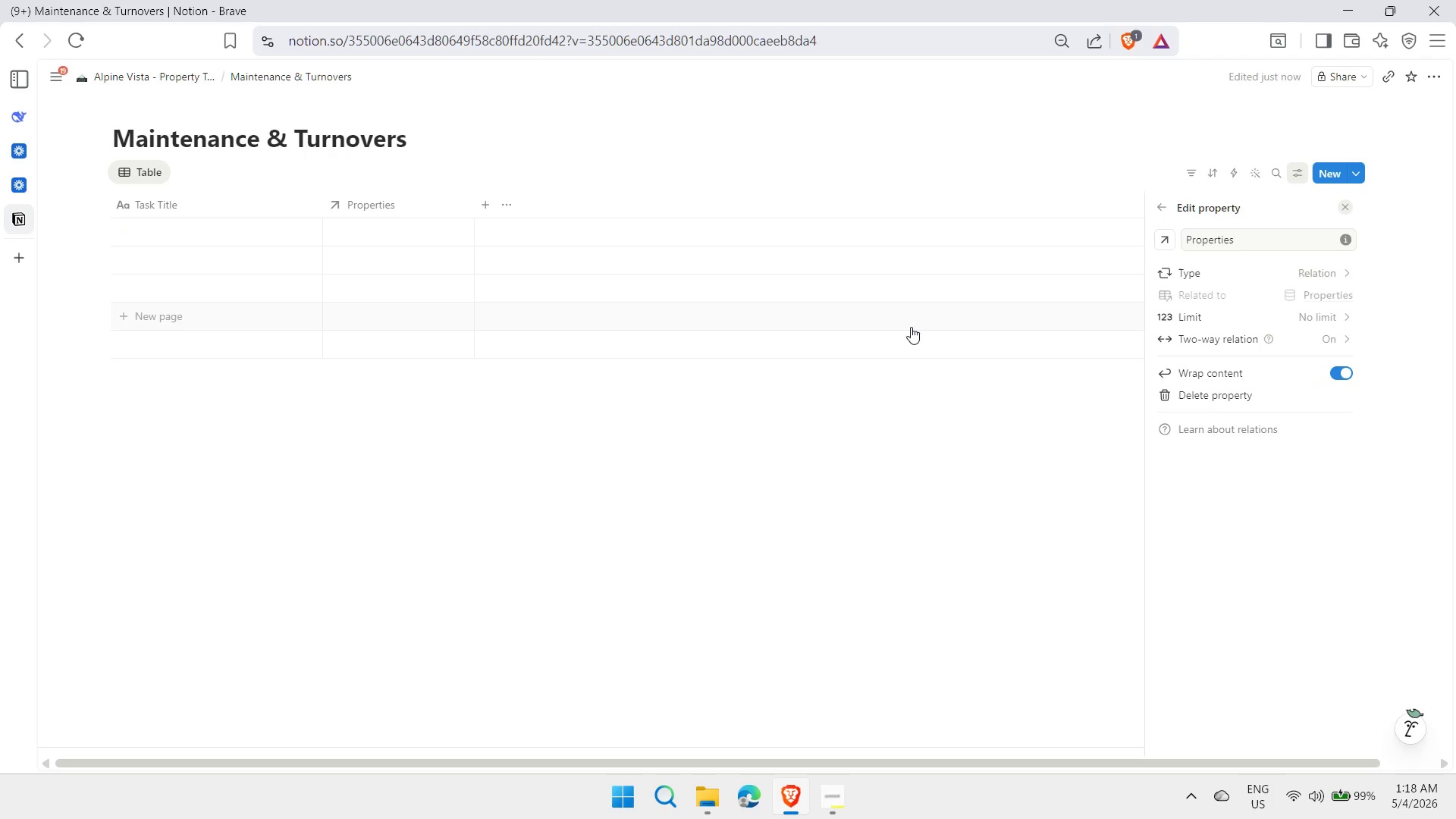 
left_click([488, 203])
 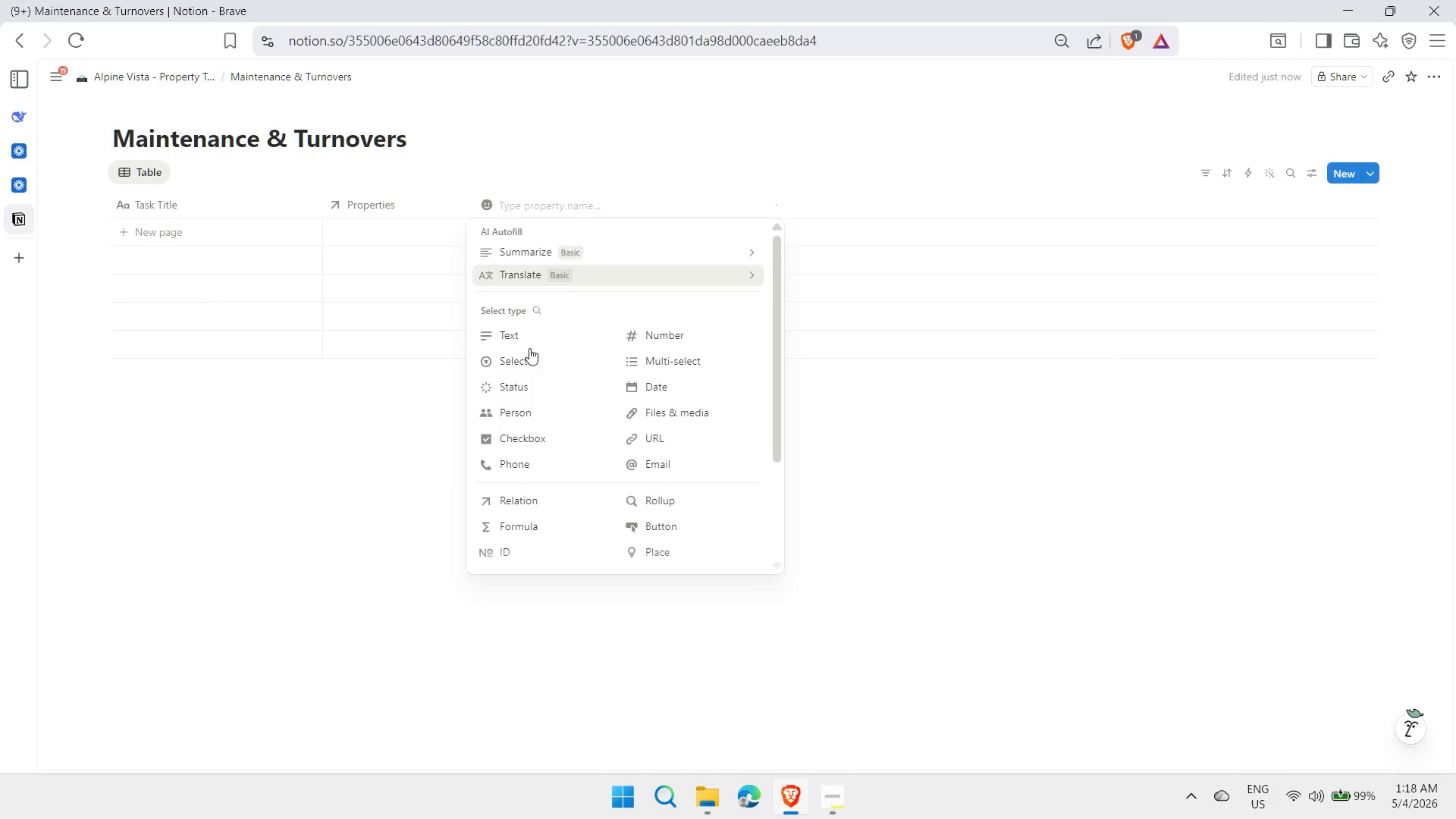 
left_click([529, 358])
 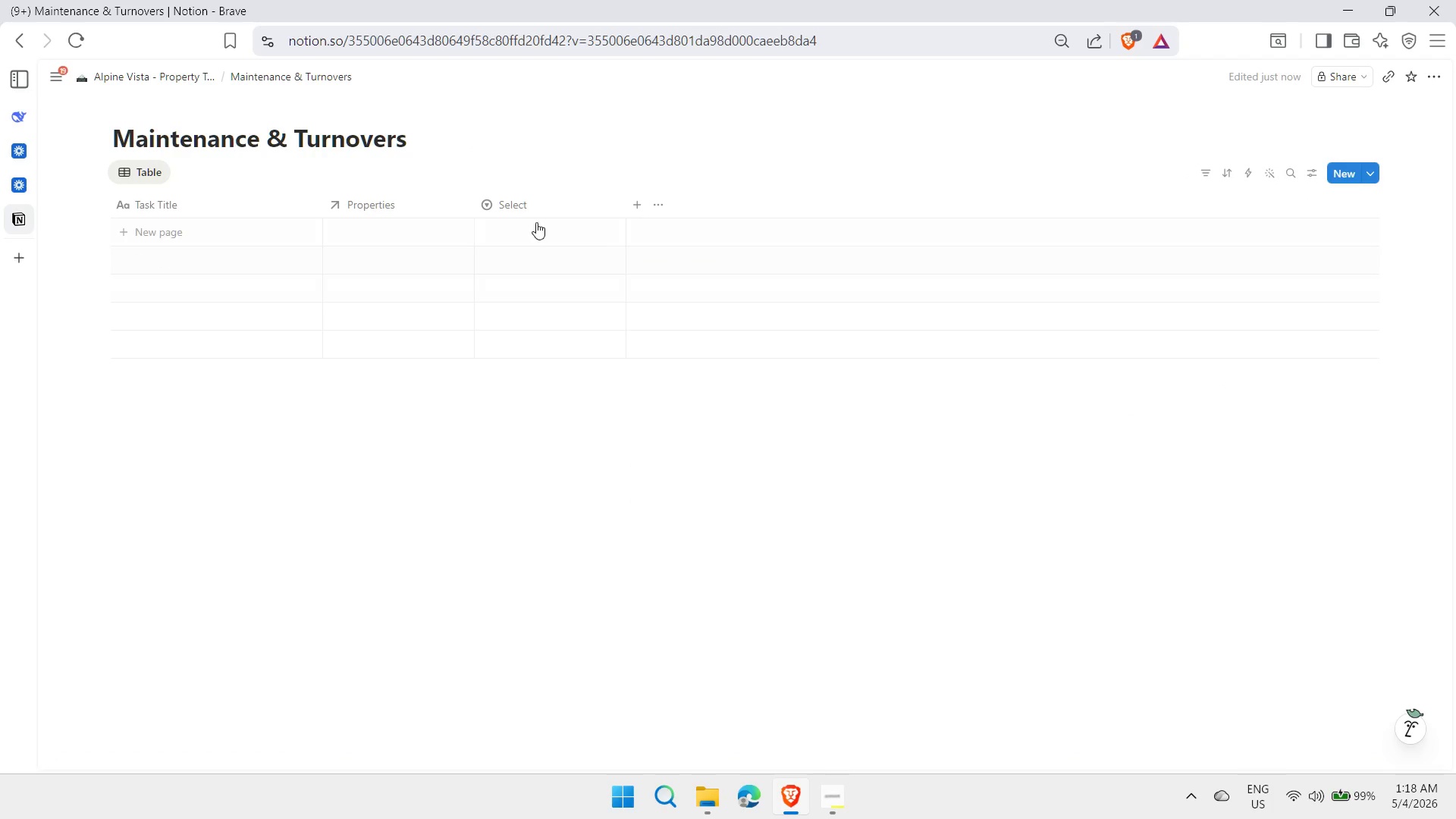 
left_click([537, 202])
 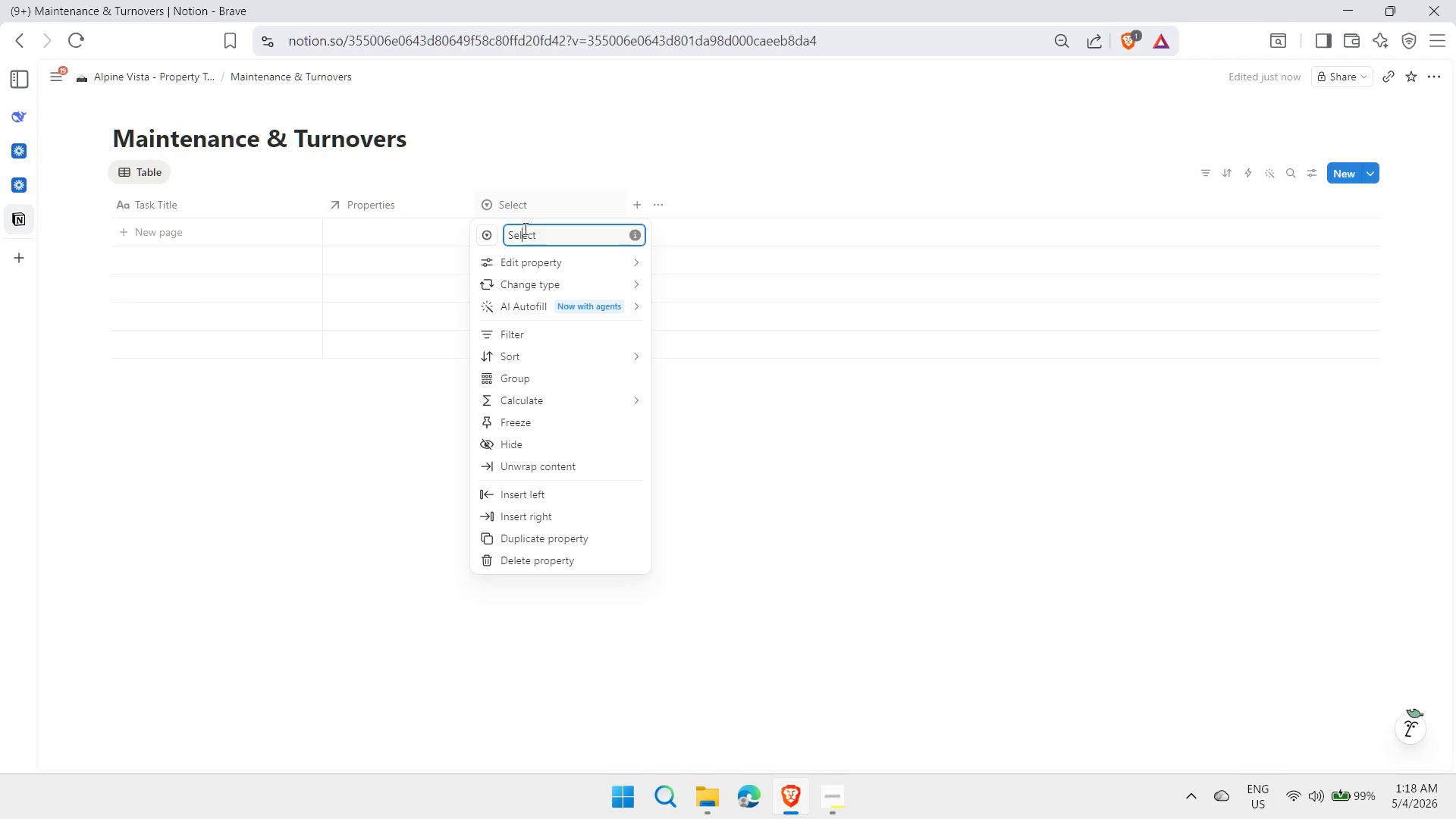 
double_click([524, 228])
 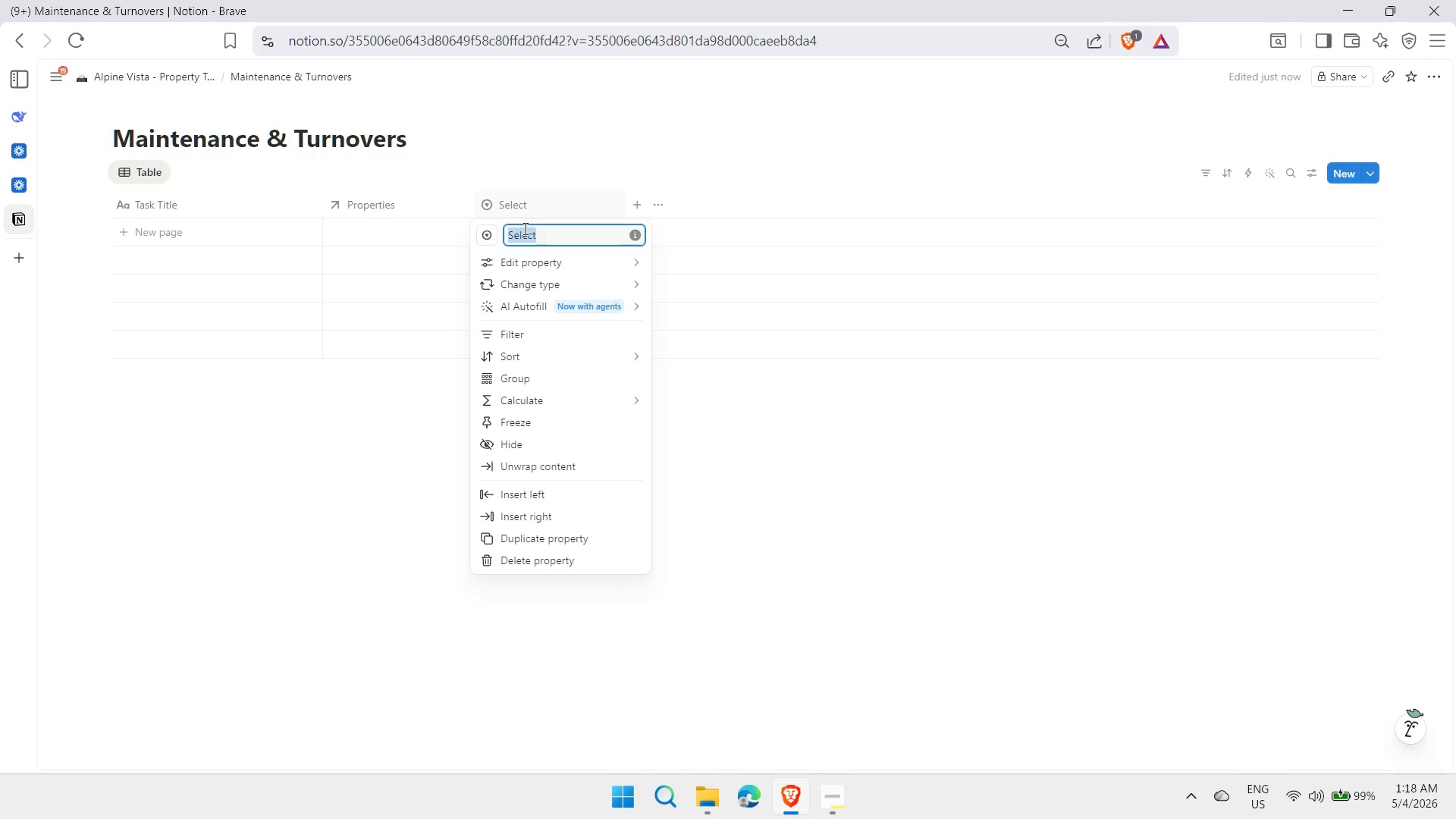 
type(Task type)
 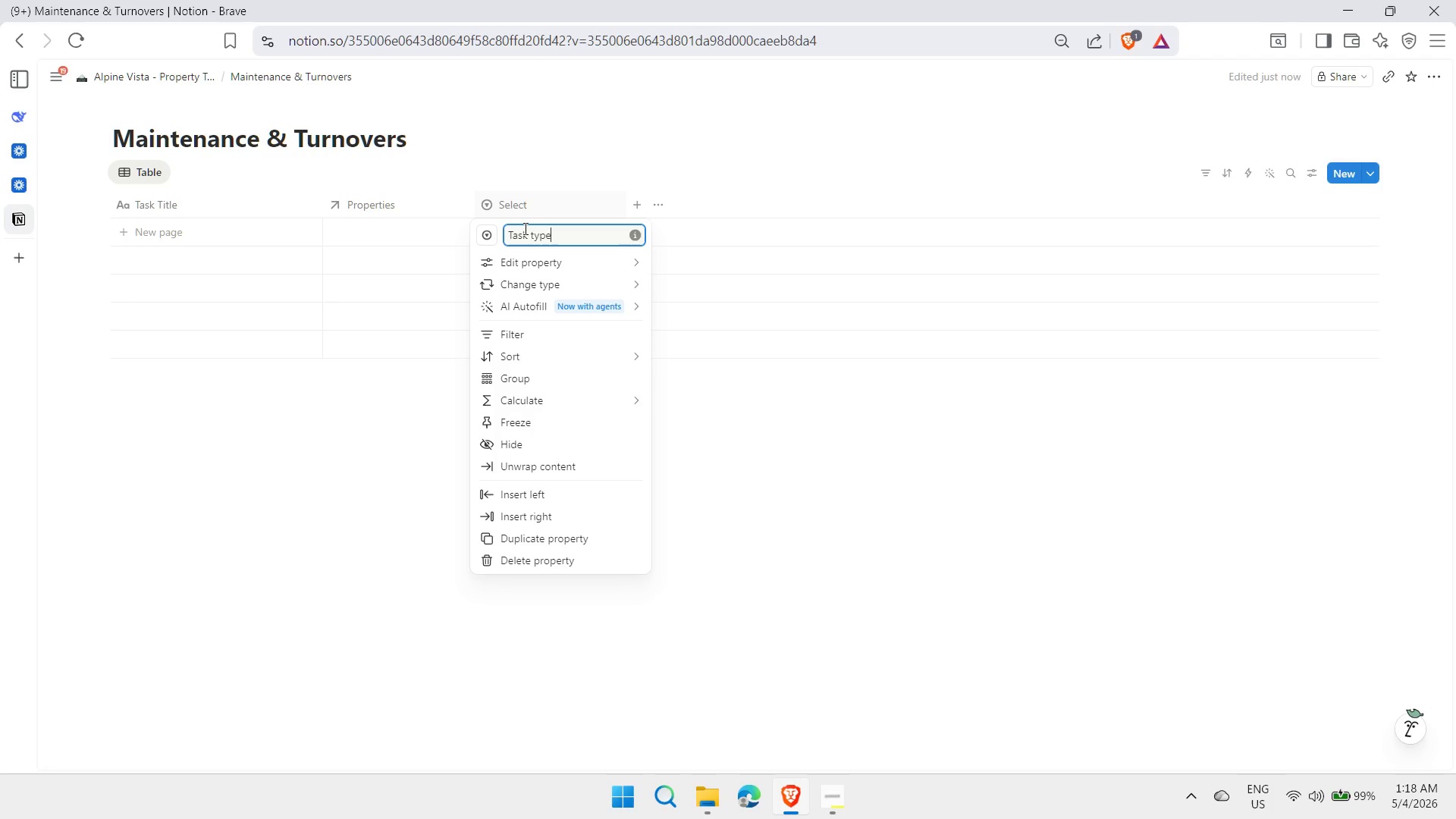 
key(Enter)
 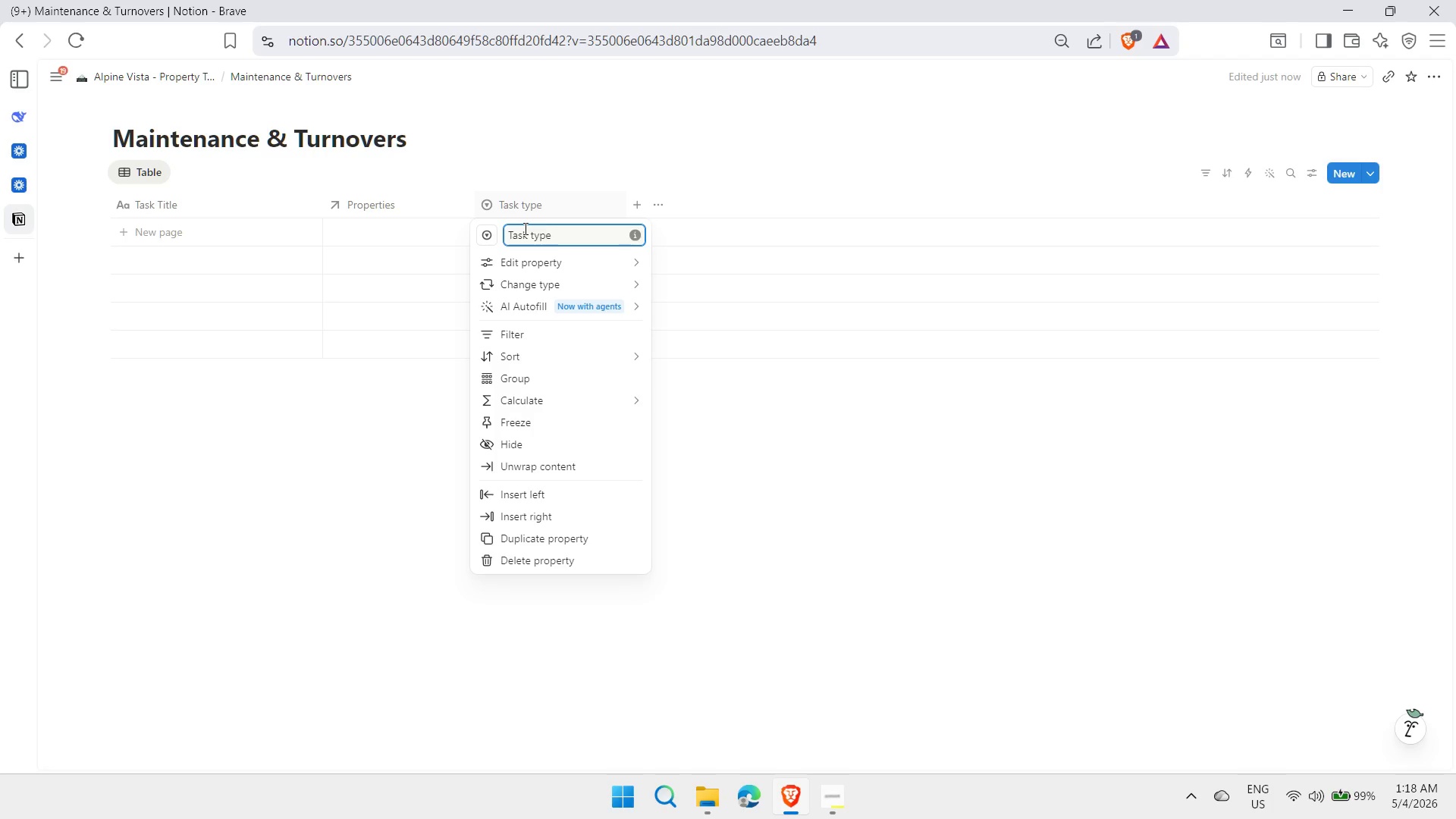 
key(ArrowLeft)
 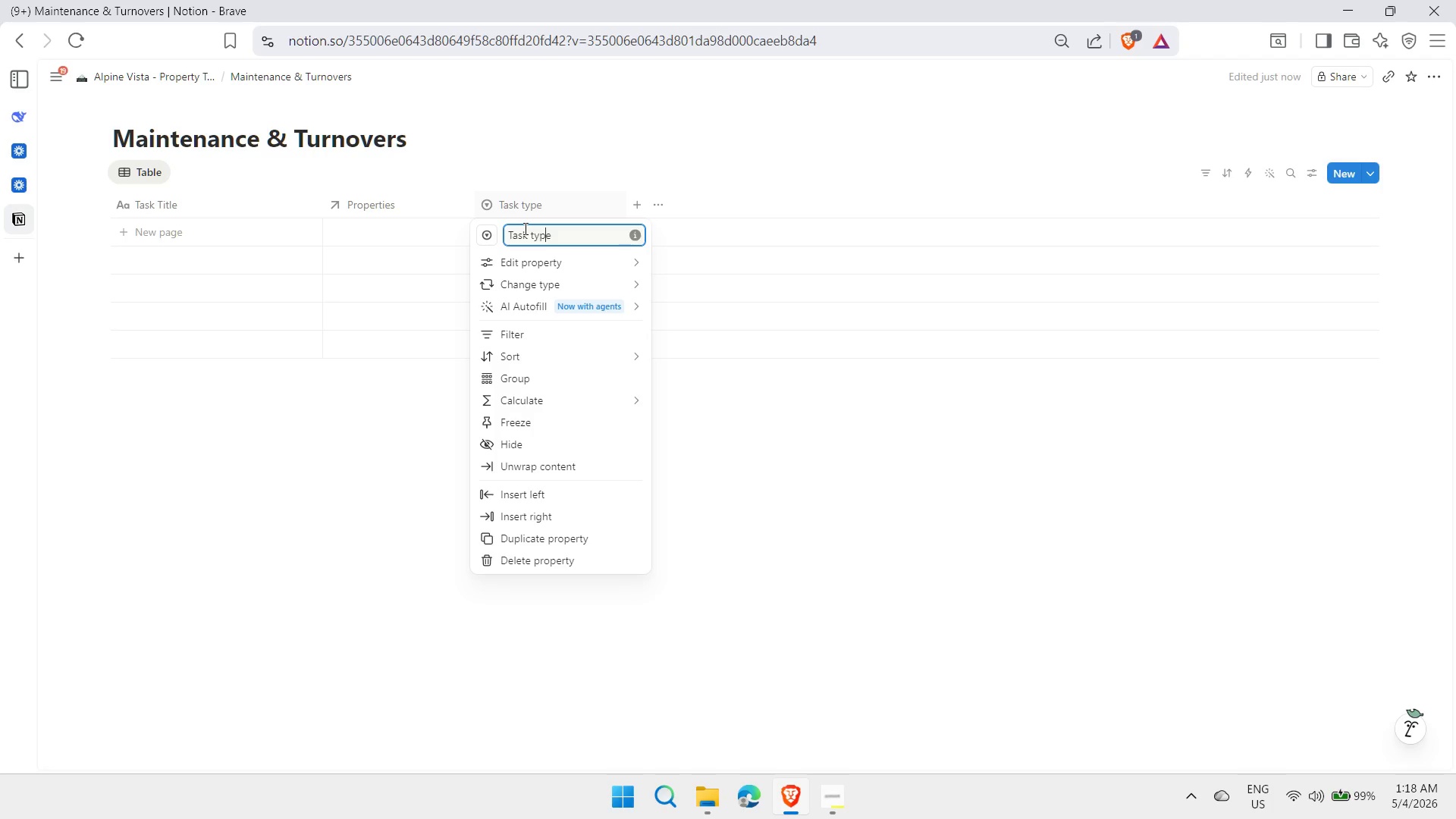 
key(ArrowLeft)
 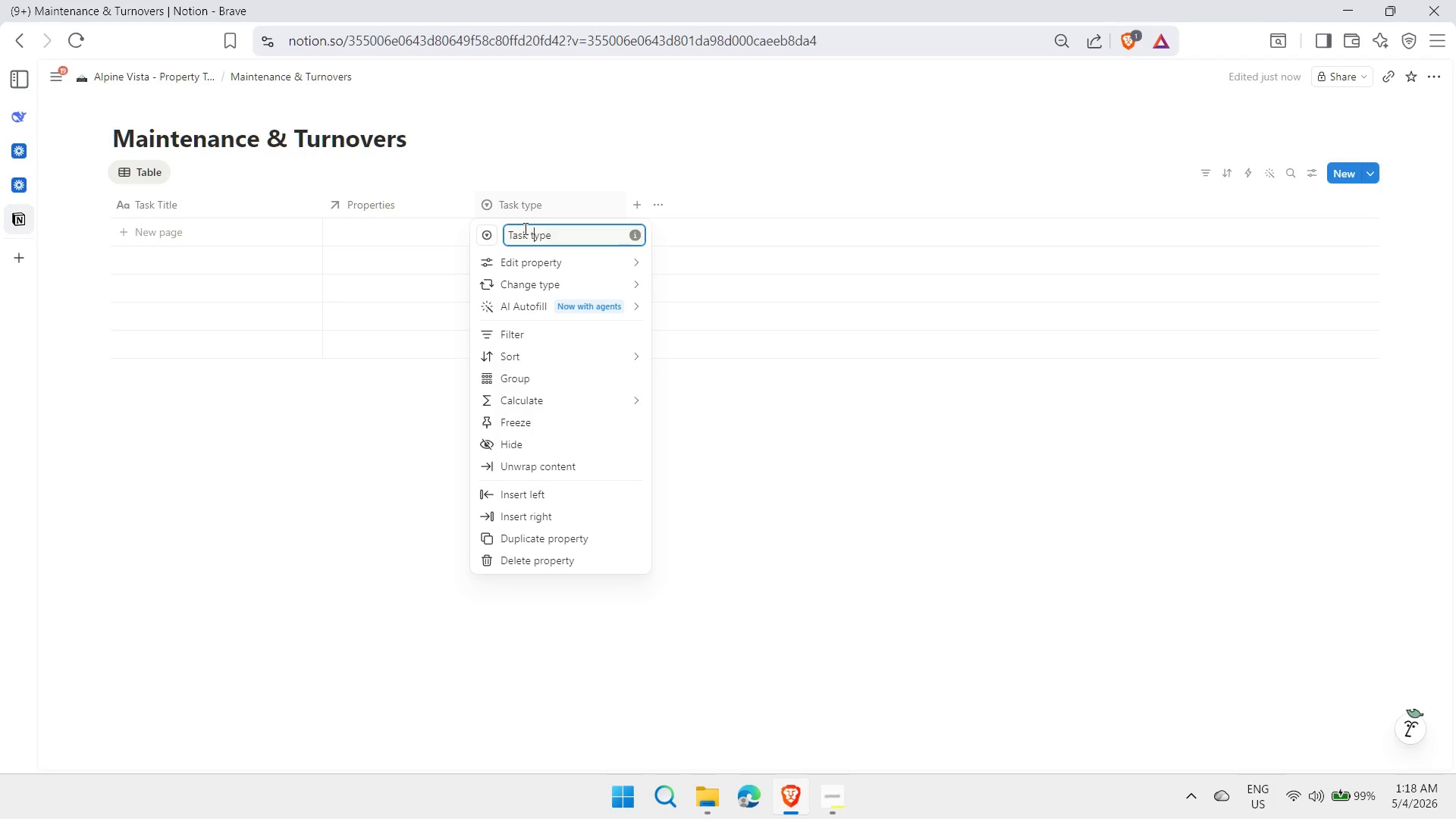 
key(ArrowLeft)
 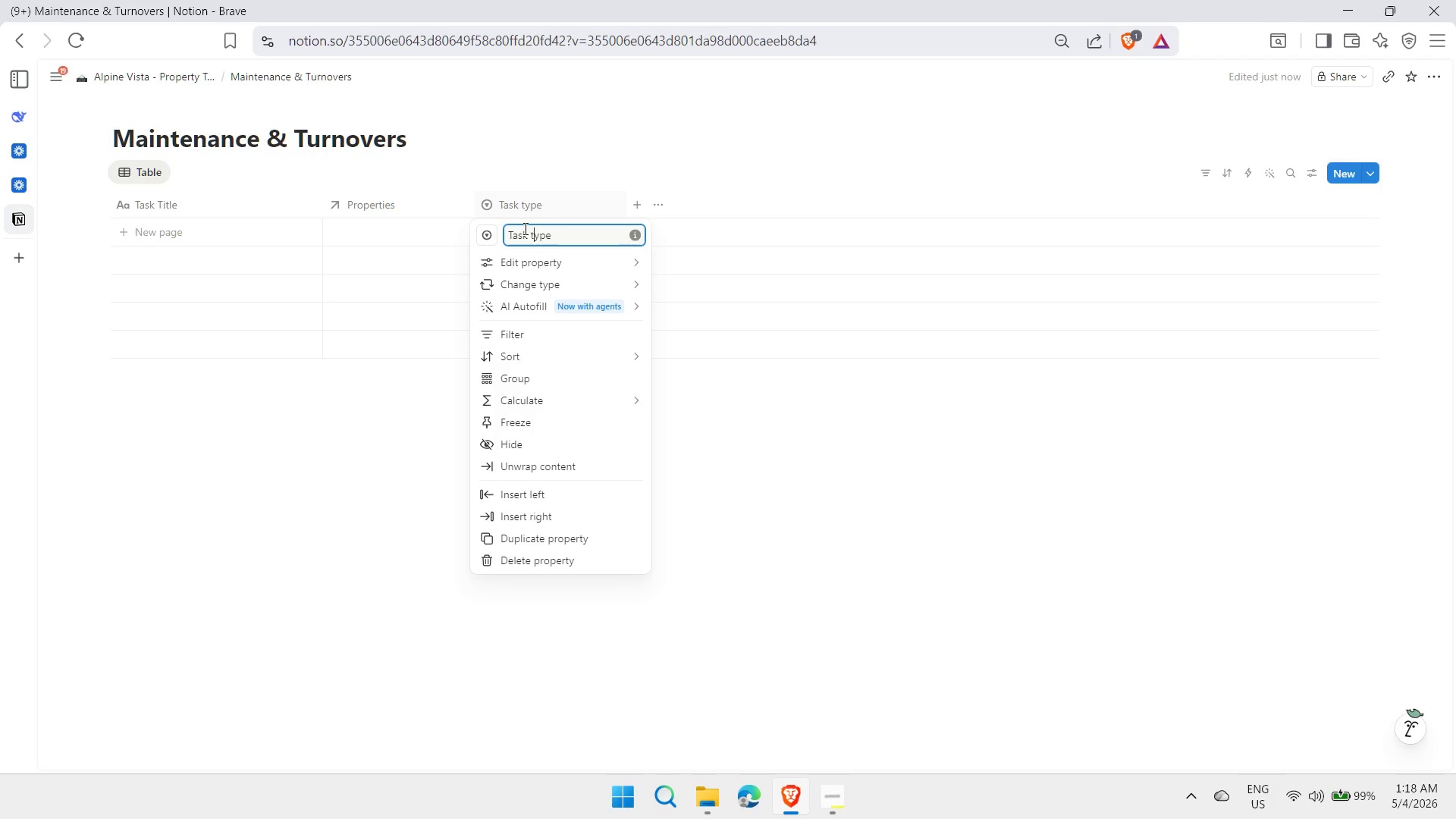 
key(Backspace)
 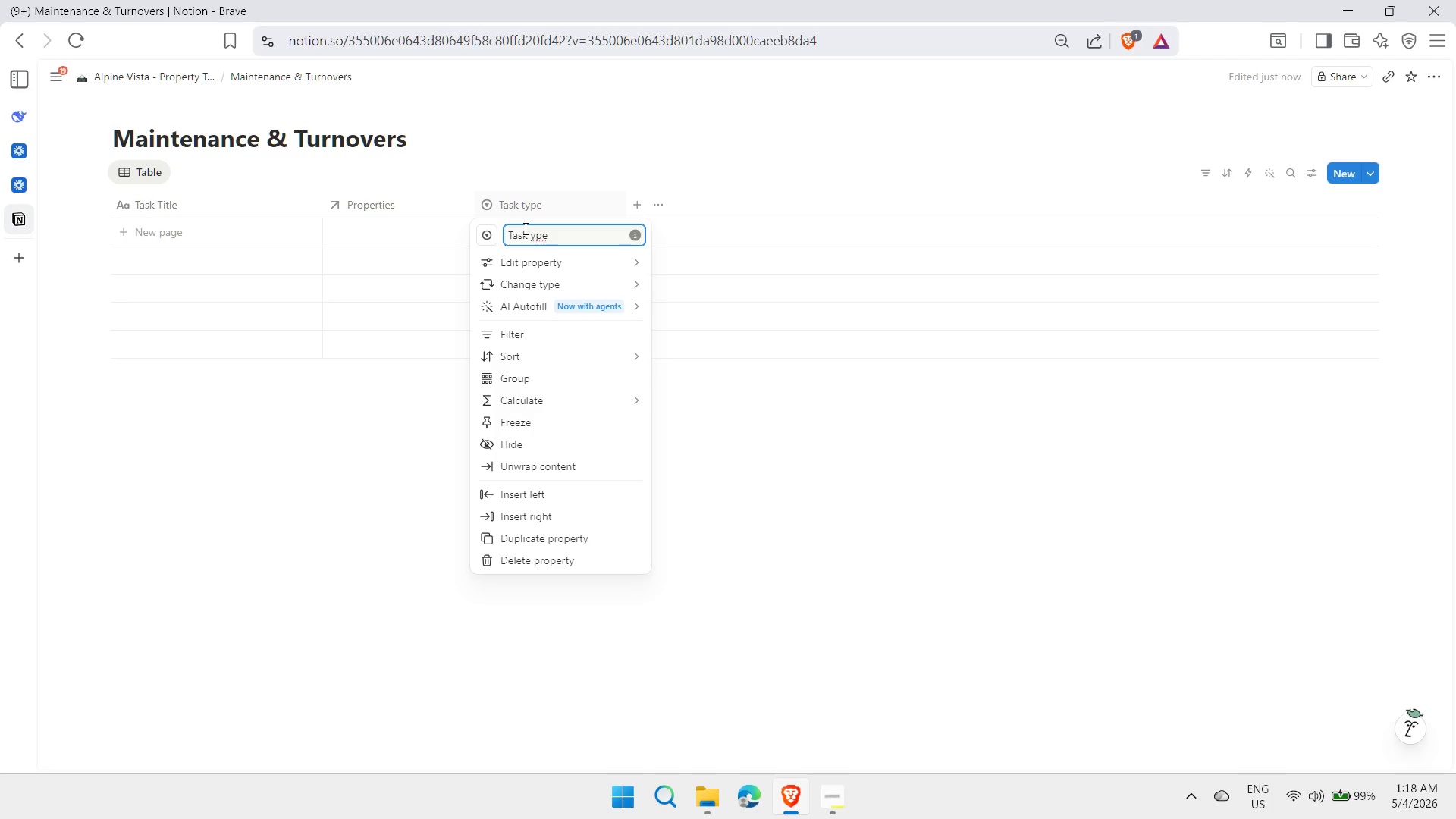 
key(Shift+ShiftLeft)
 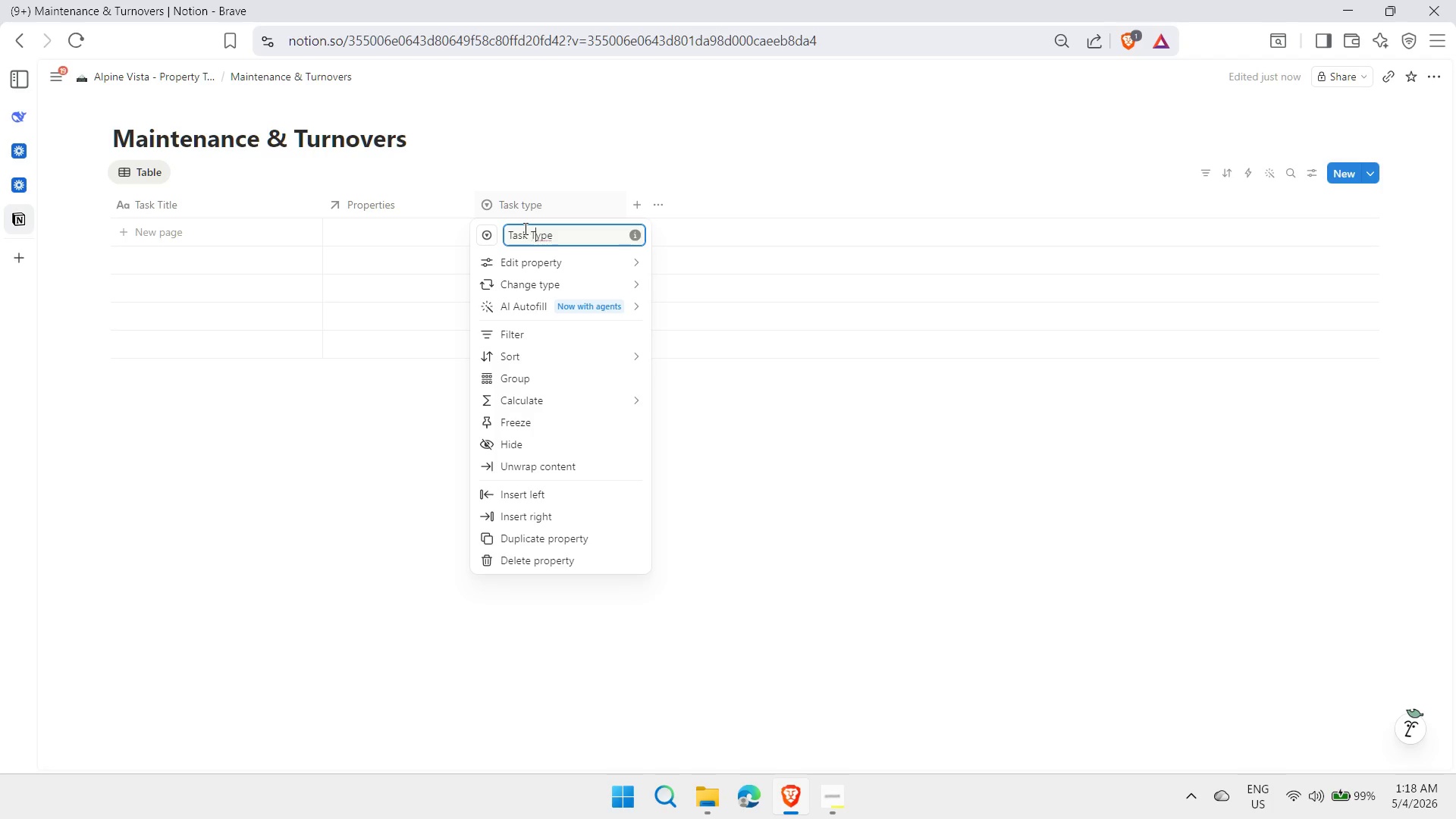 
key(Shift+T)
 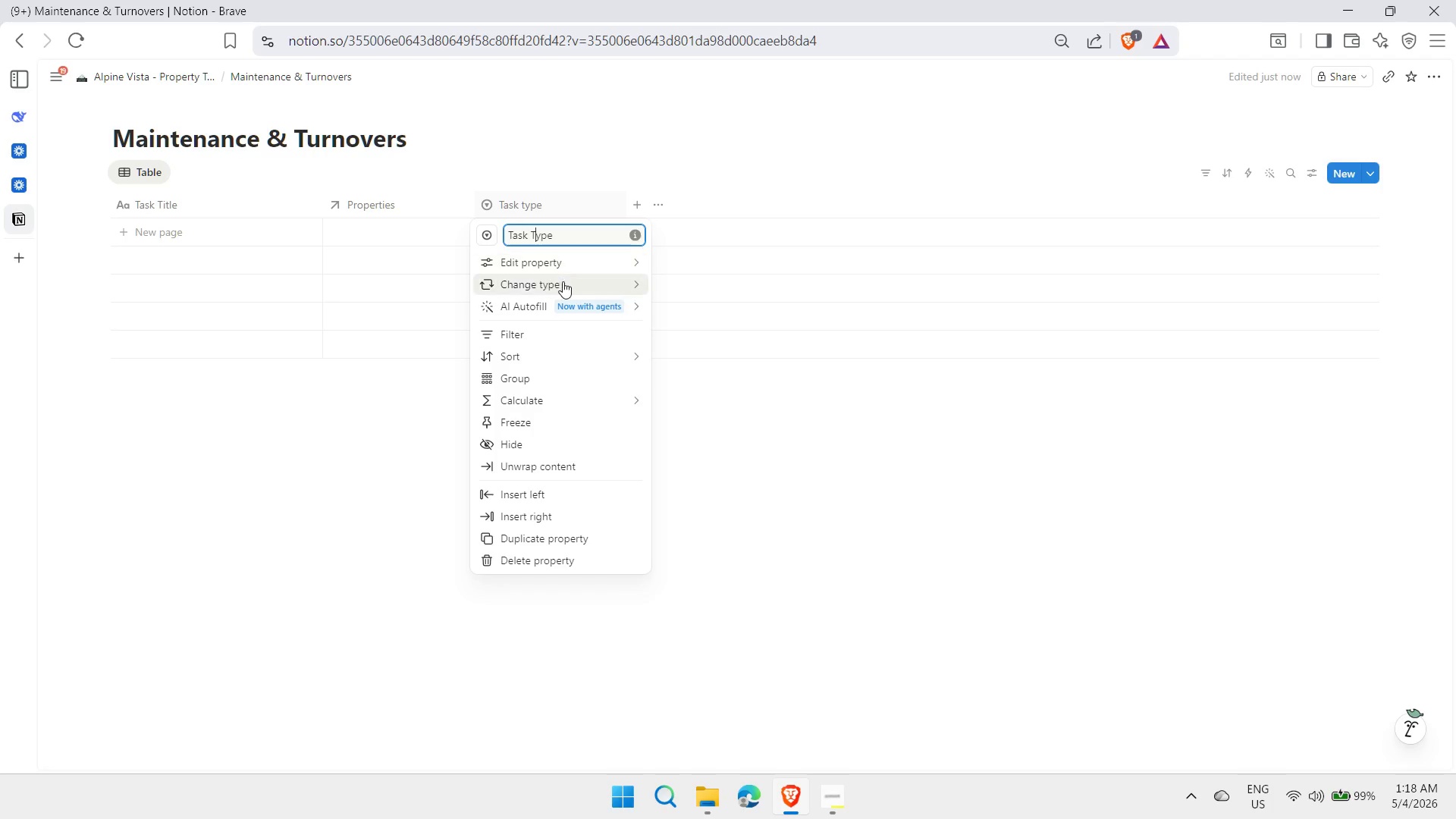 
left_click([570, 261])
 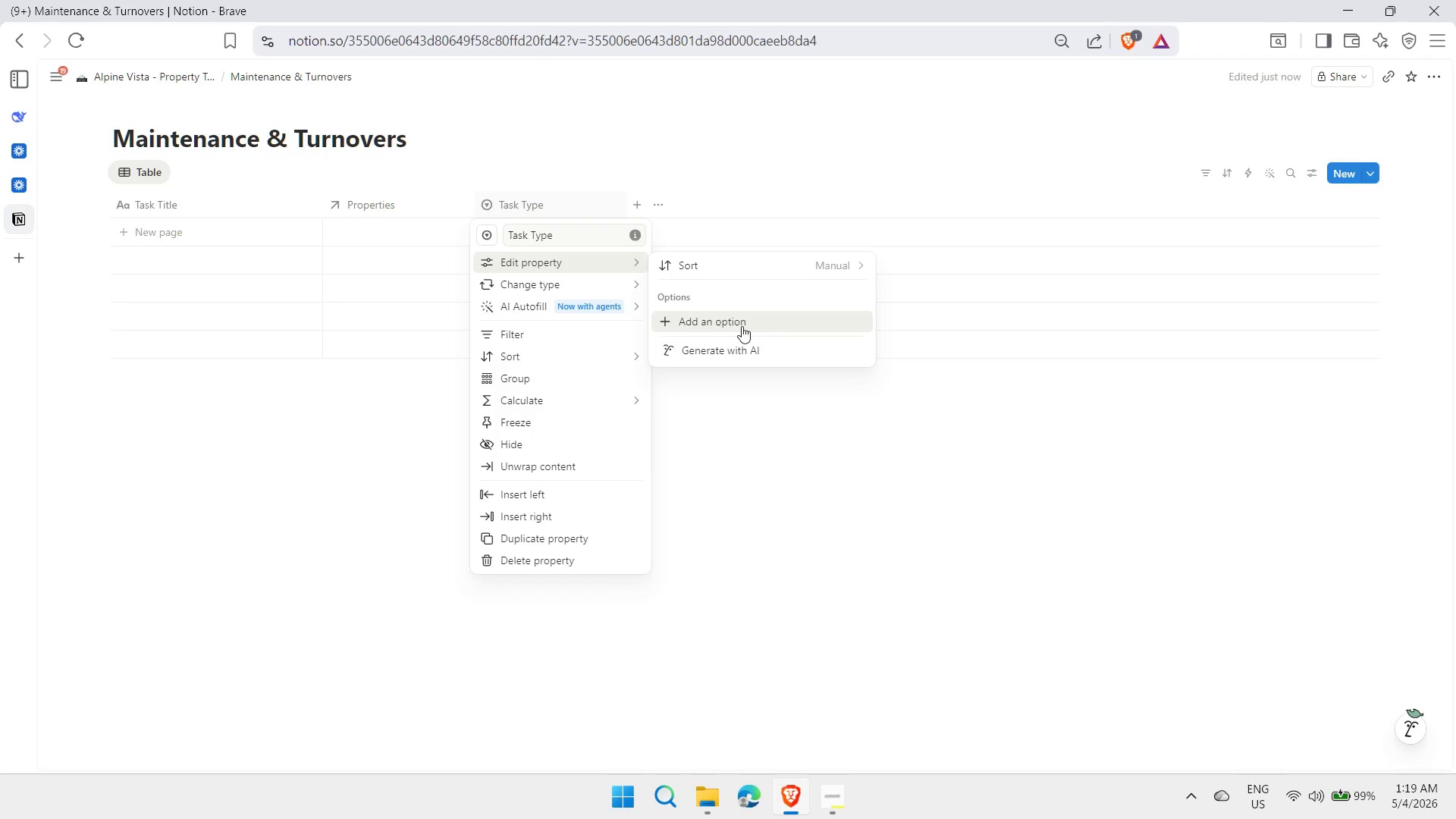 
left_click([742, 326])
 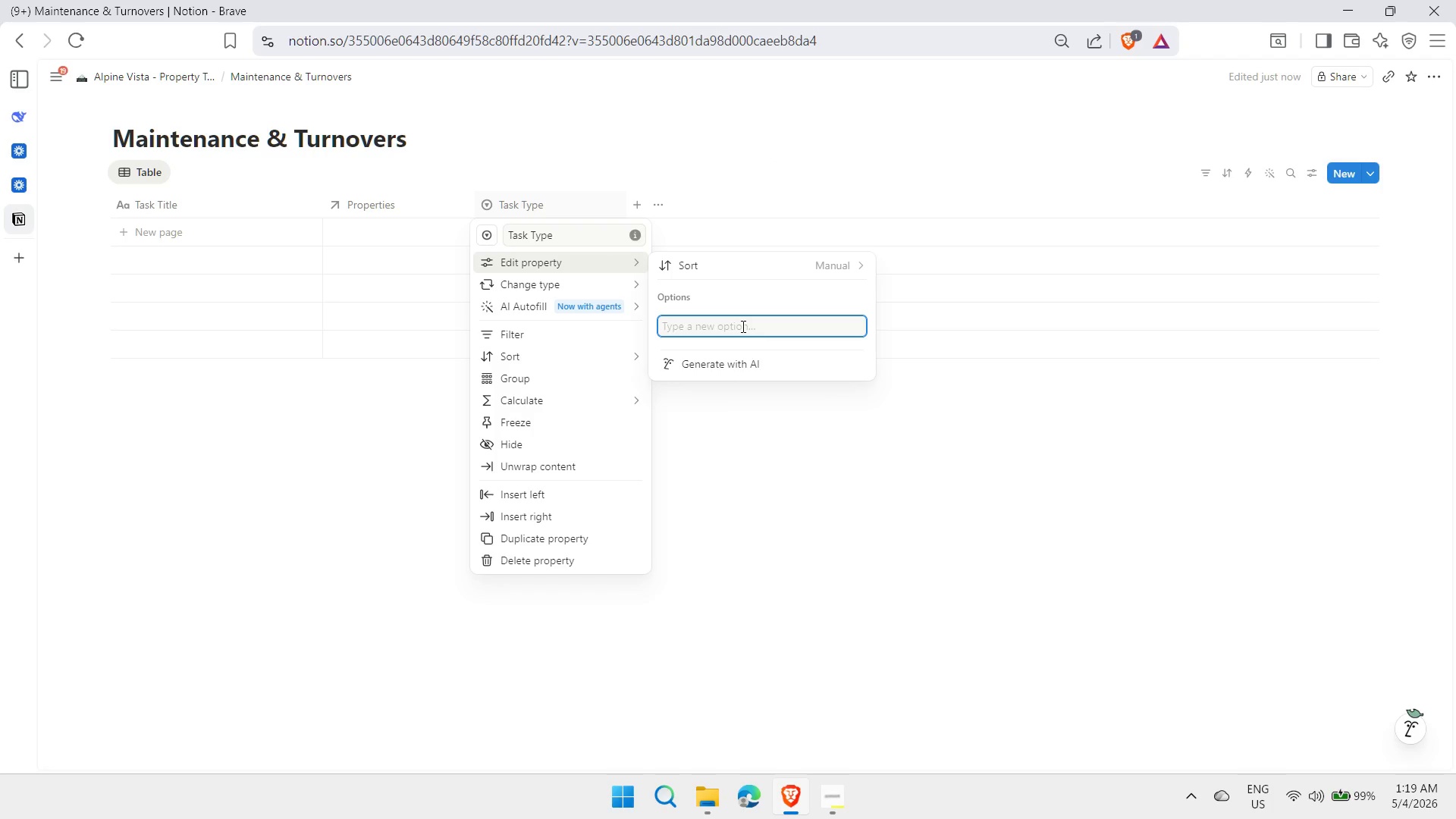 
type(Trunove )
key(Backspace)
type(e )
key(Backspace)
key(Backspace)
type(r Cleaning)
 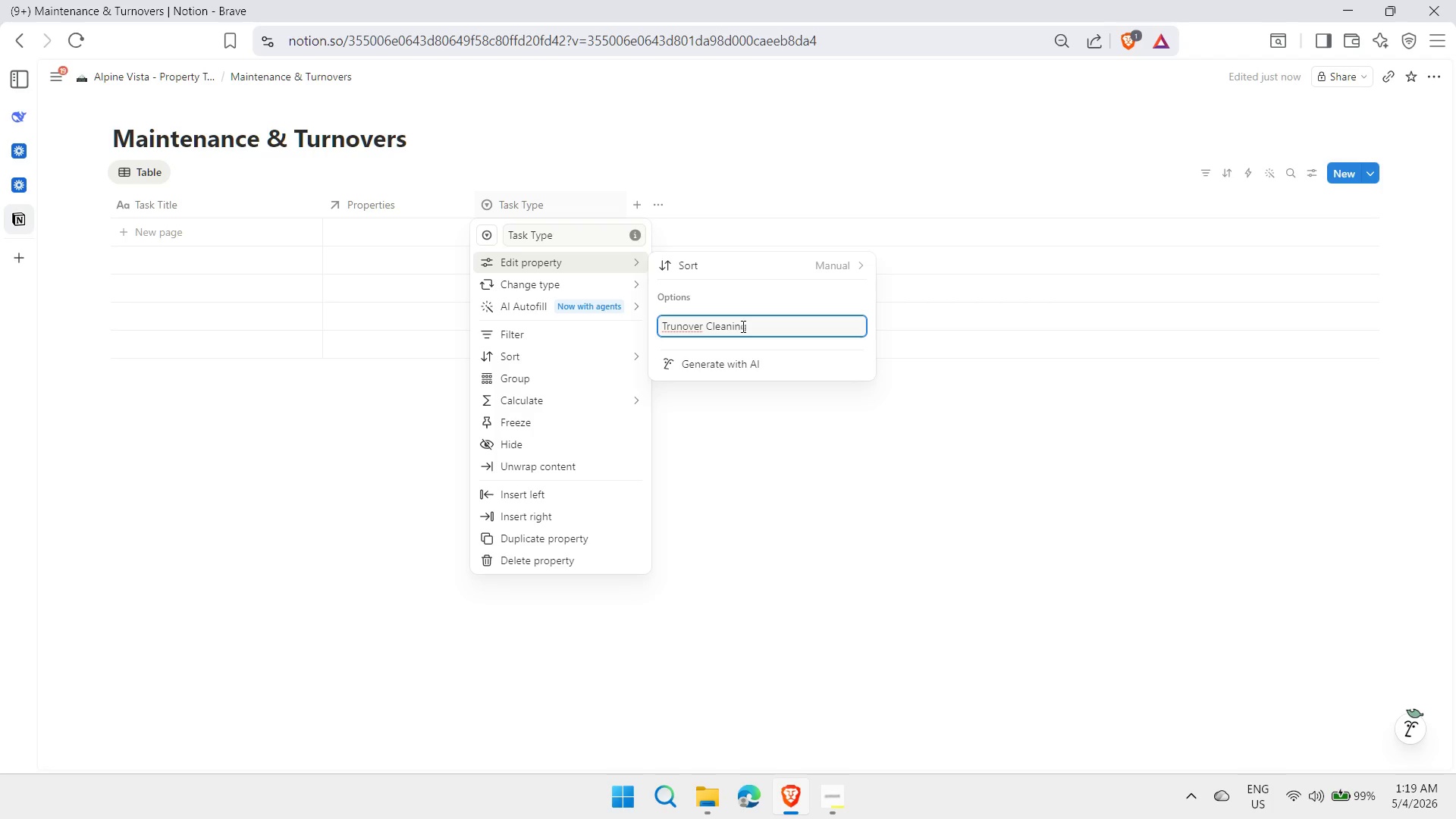 
key(Enter)
 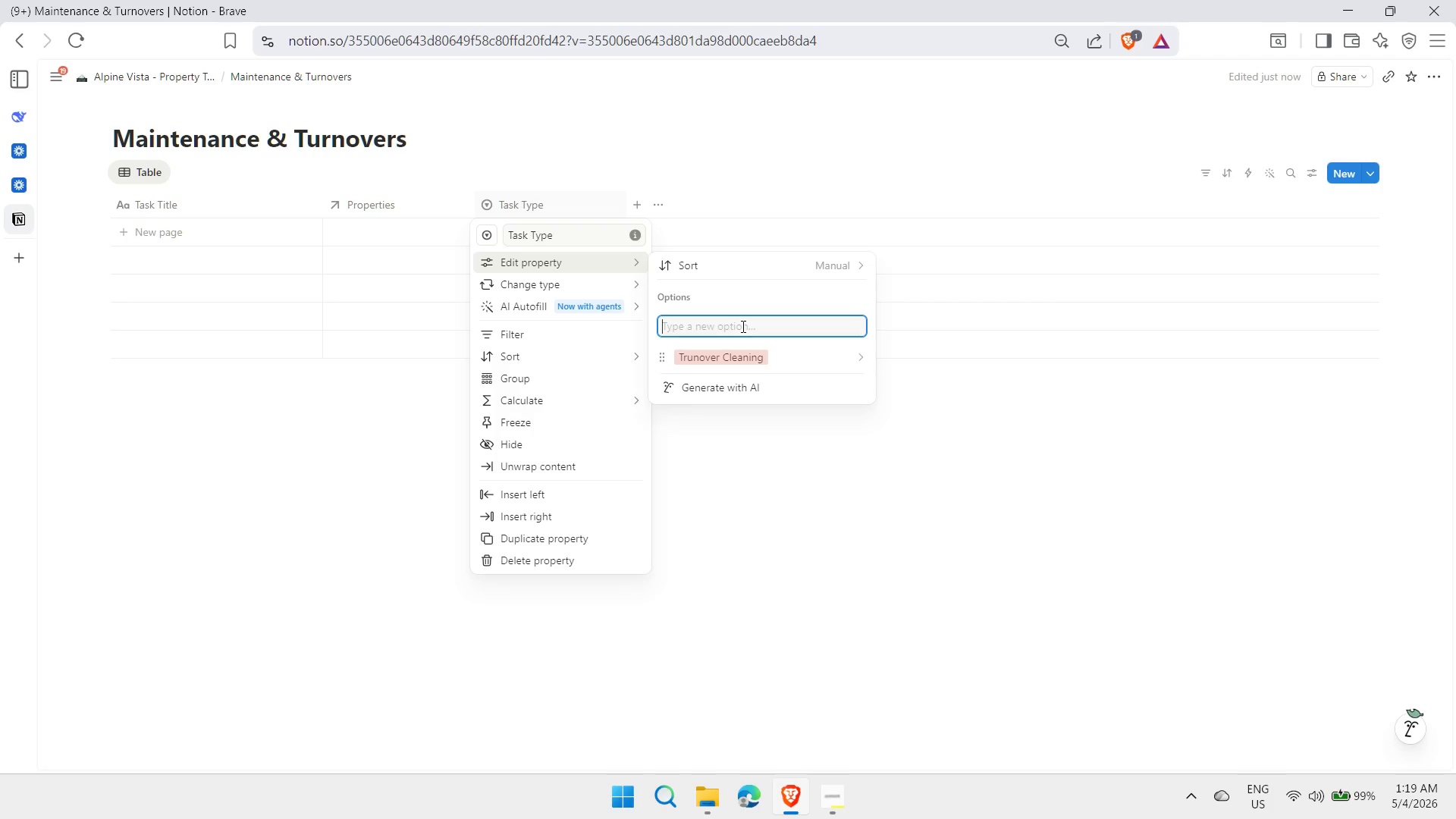 
type(Routine Maintenance)
 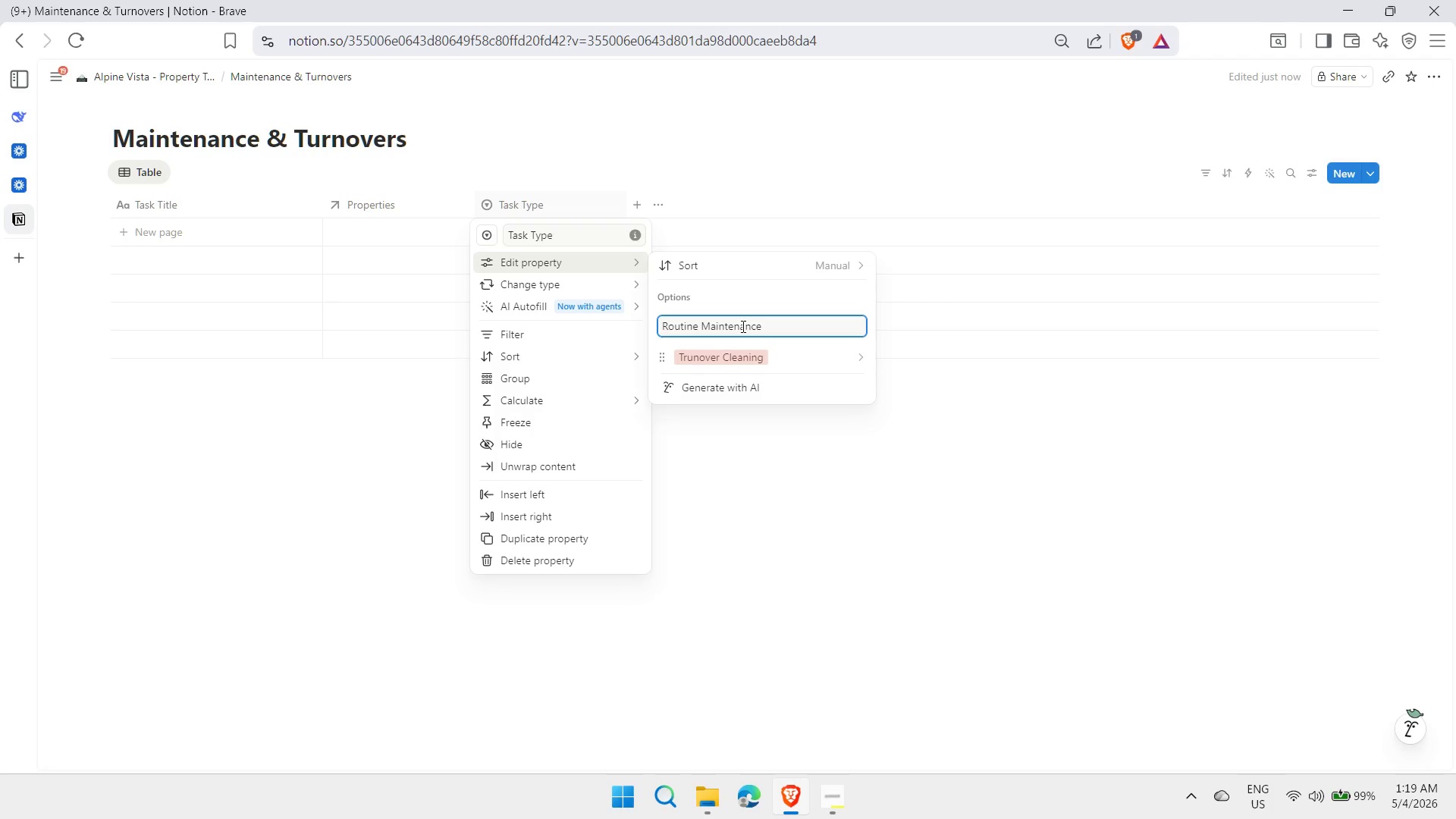 
key(Enter)
 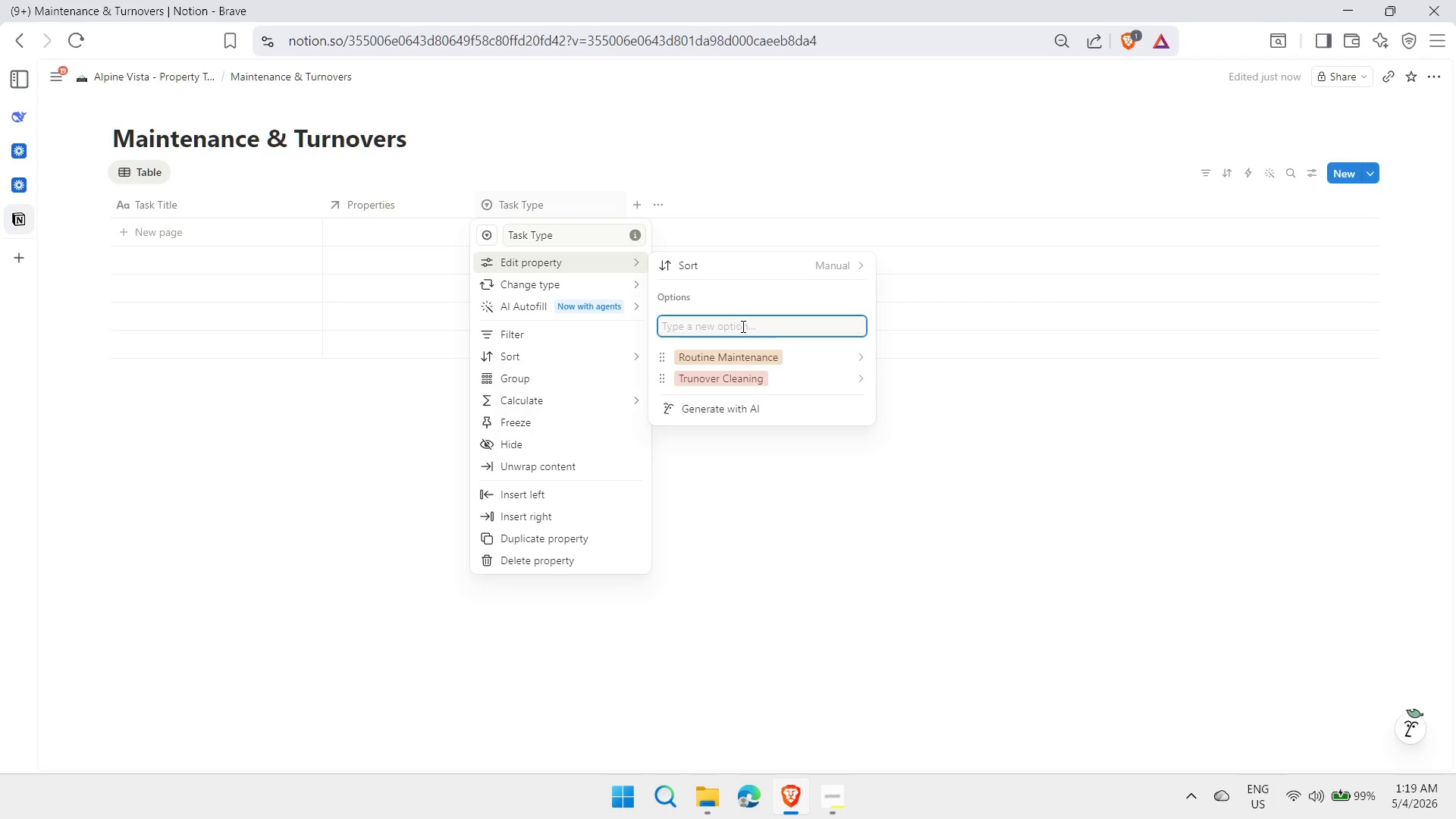 
type(Emergency Repair)
 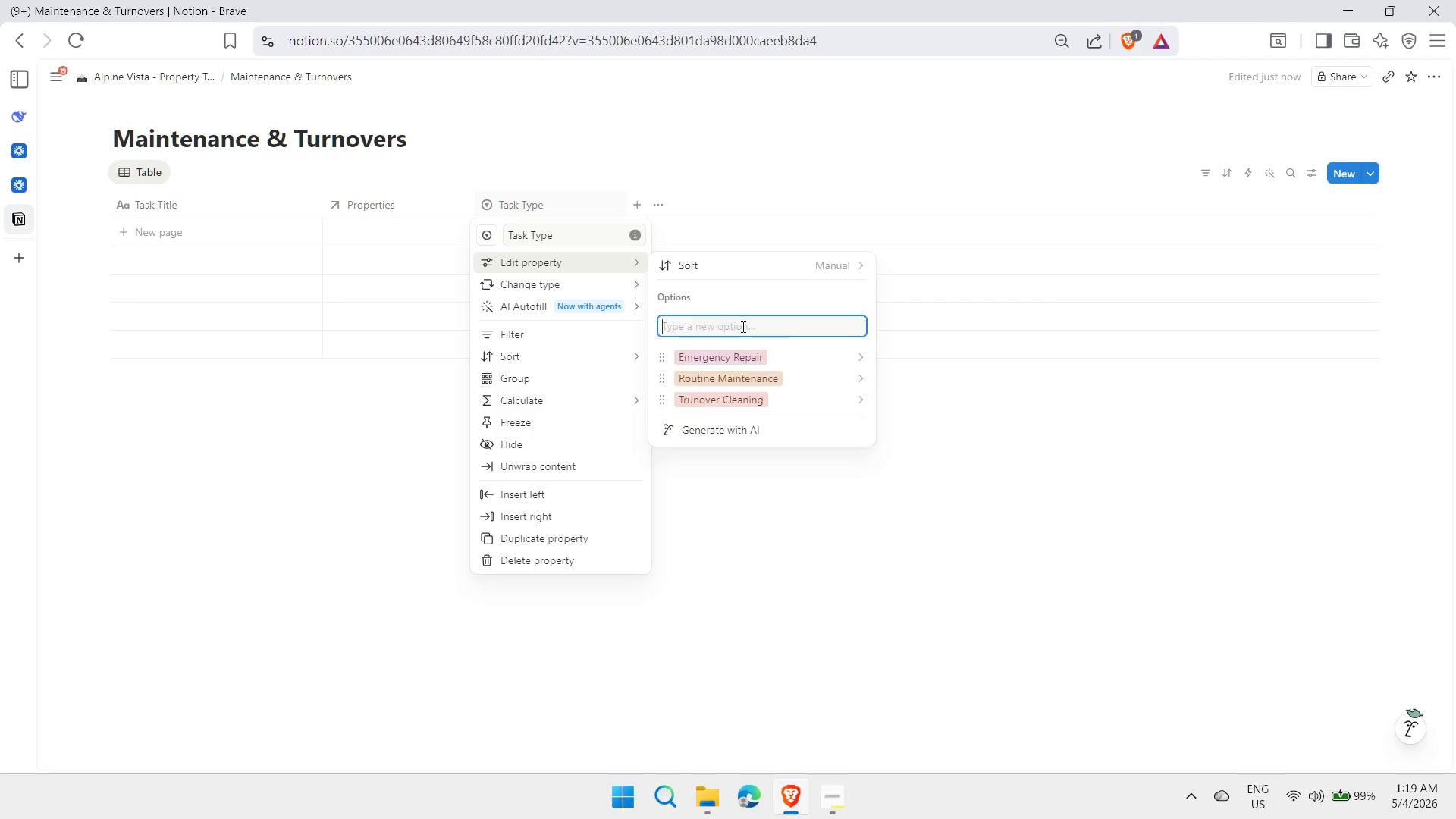 
key(Enter)
 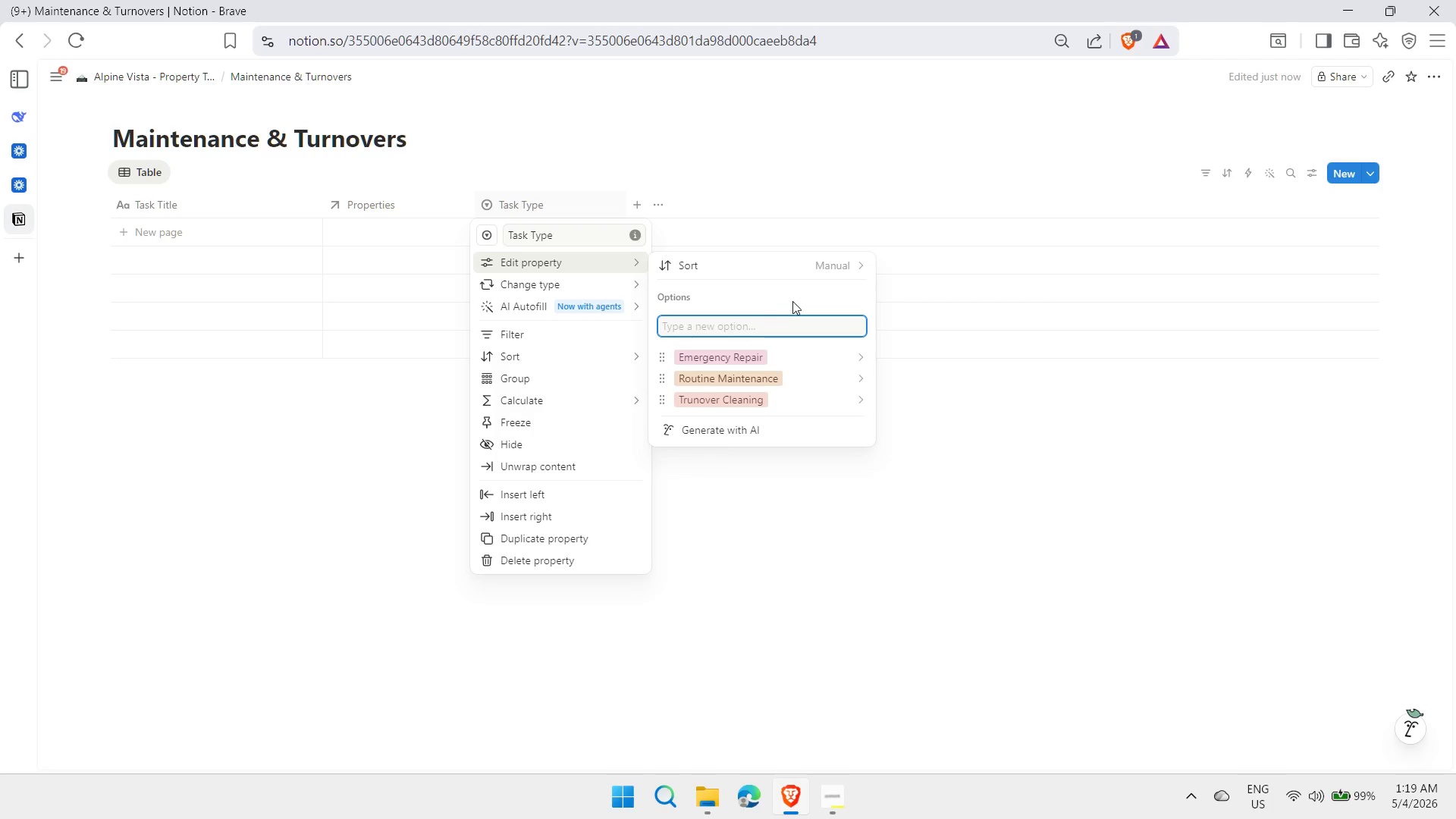 
left_click([841, 573])
 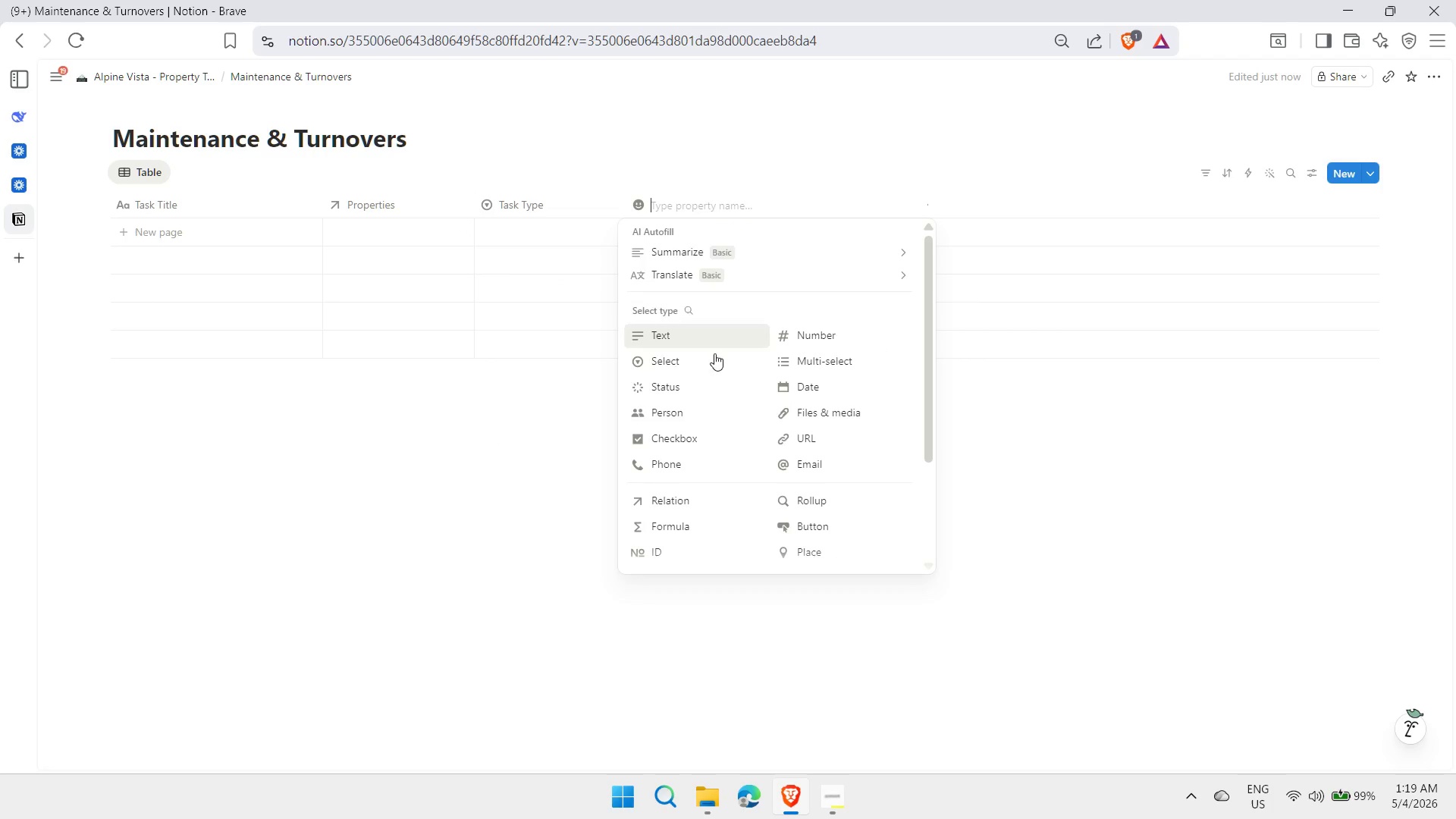 
left_click([677, 379])
 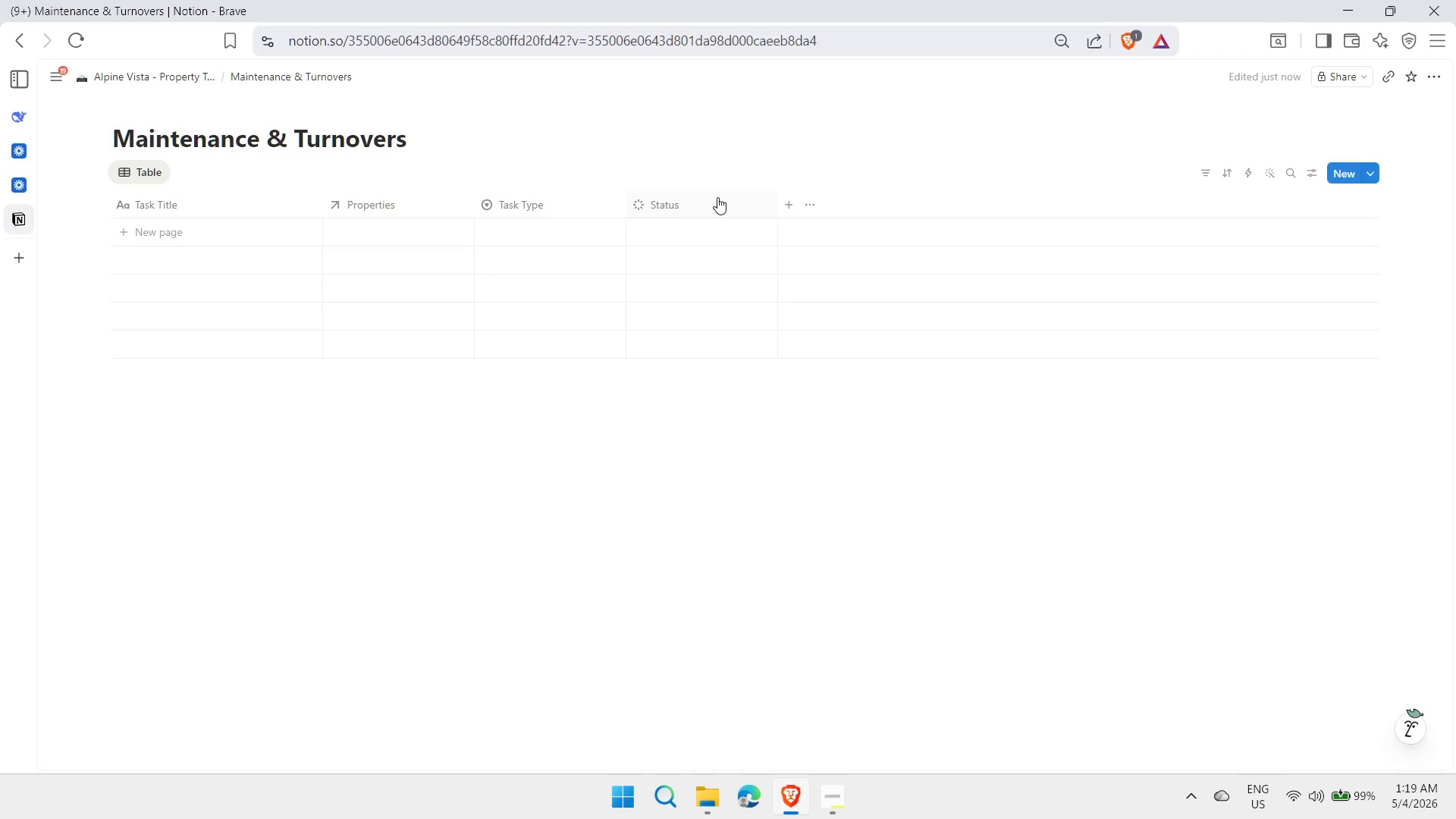 
left_click([717, 197])
 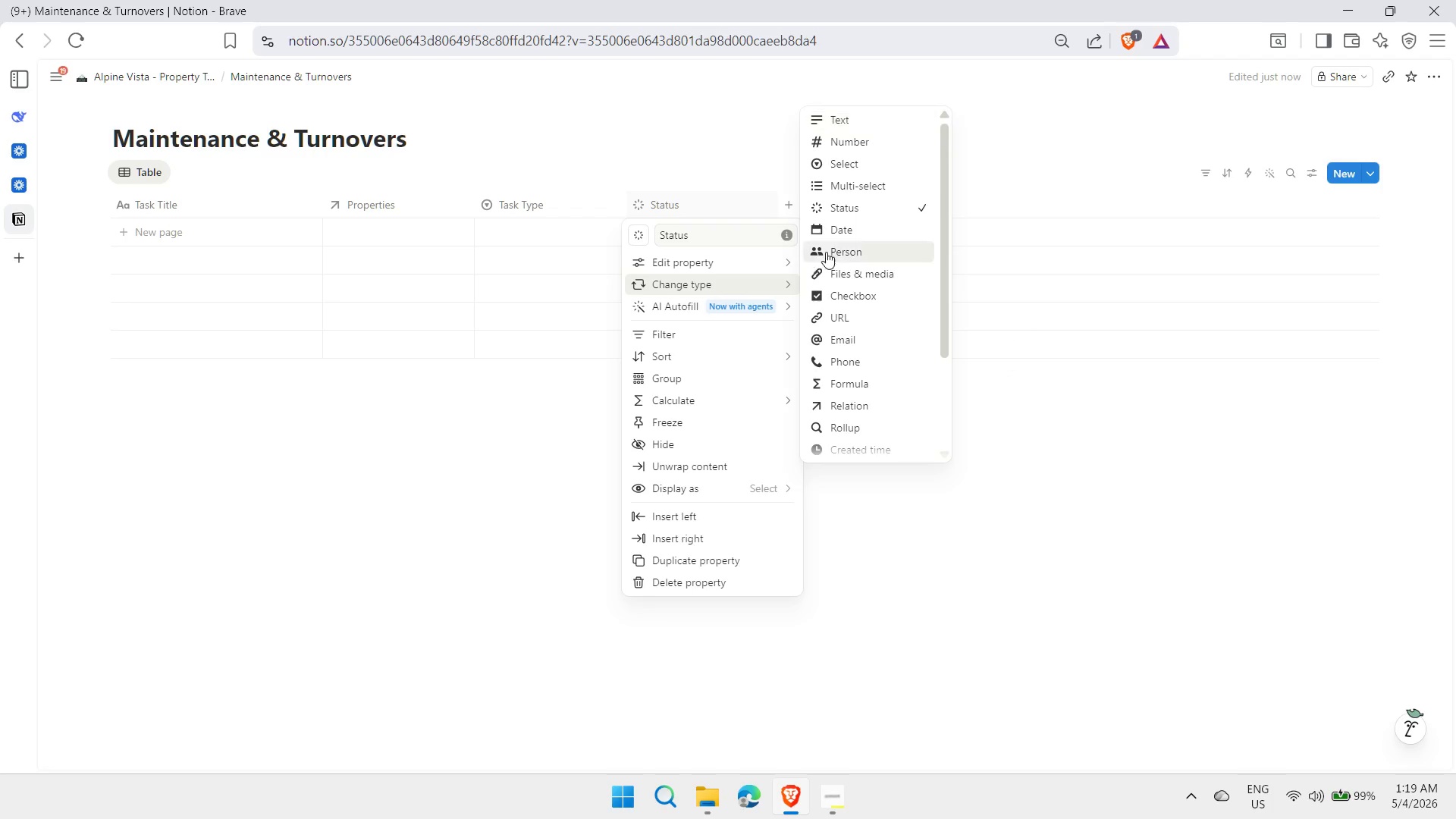 
left_click([852, 162])
 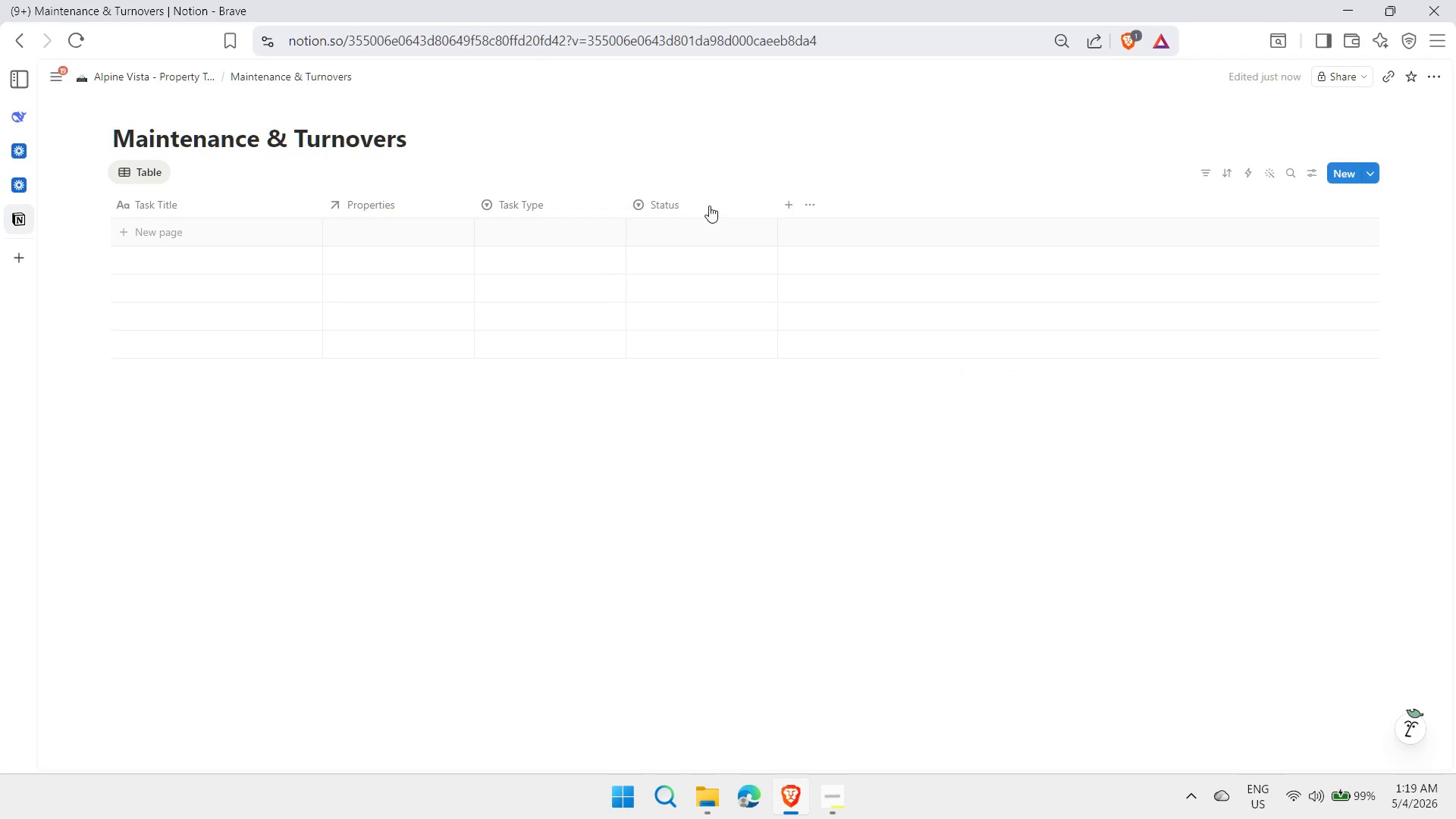 
left_click([723, 191])
 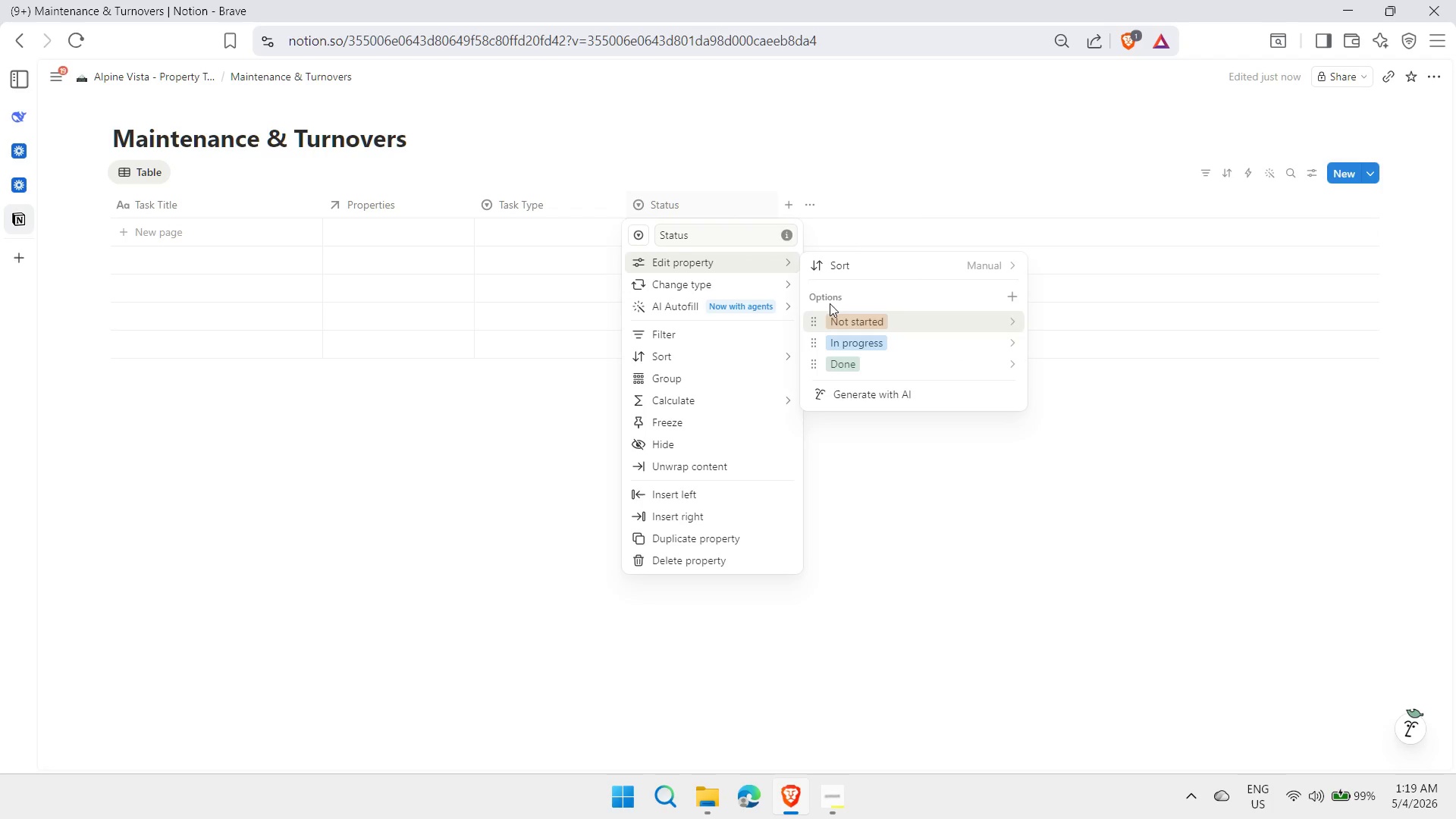 
left_click([755, 264])
 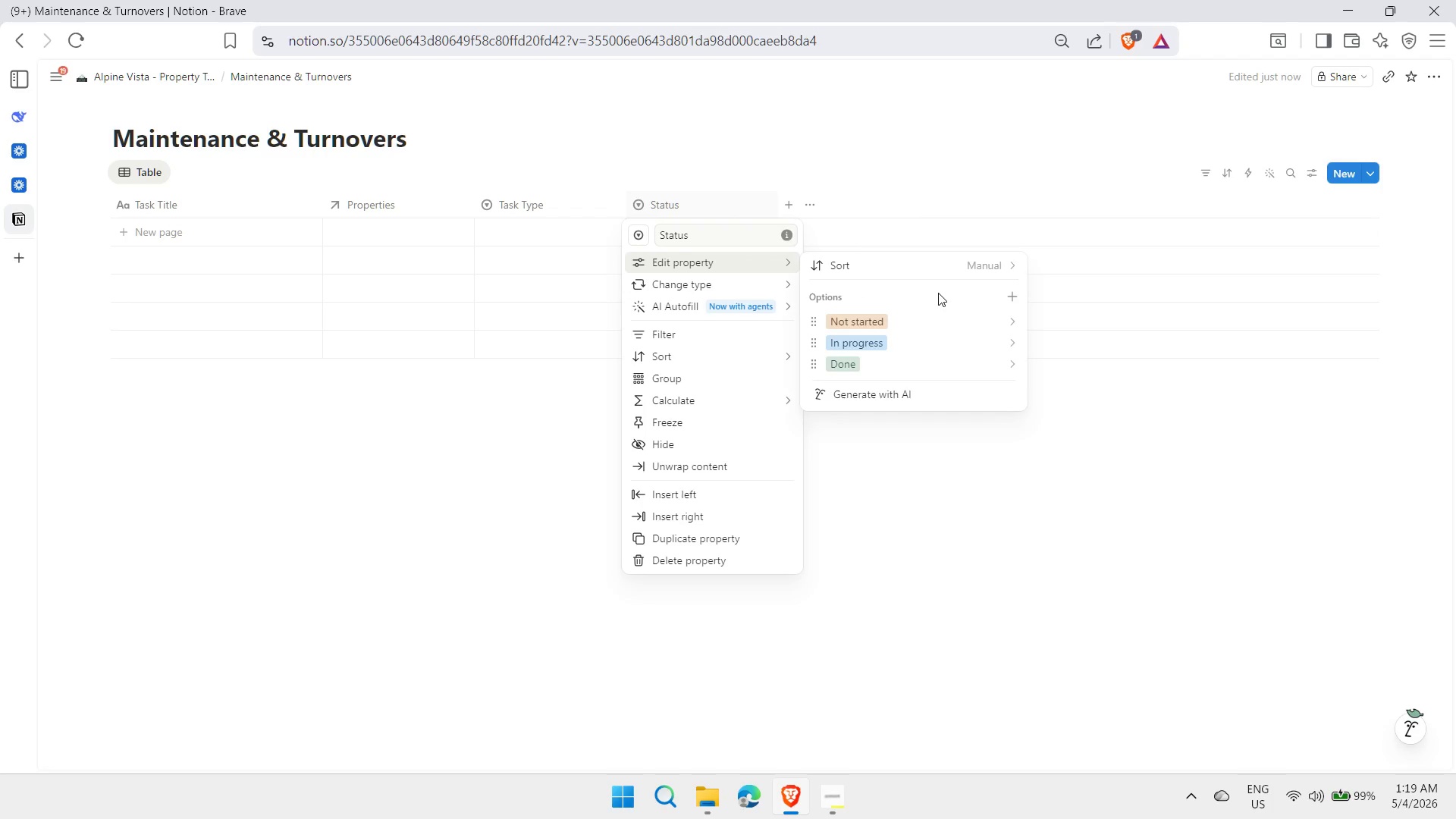 
wait(8.58)
 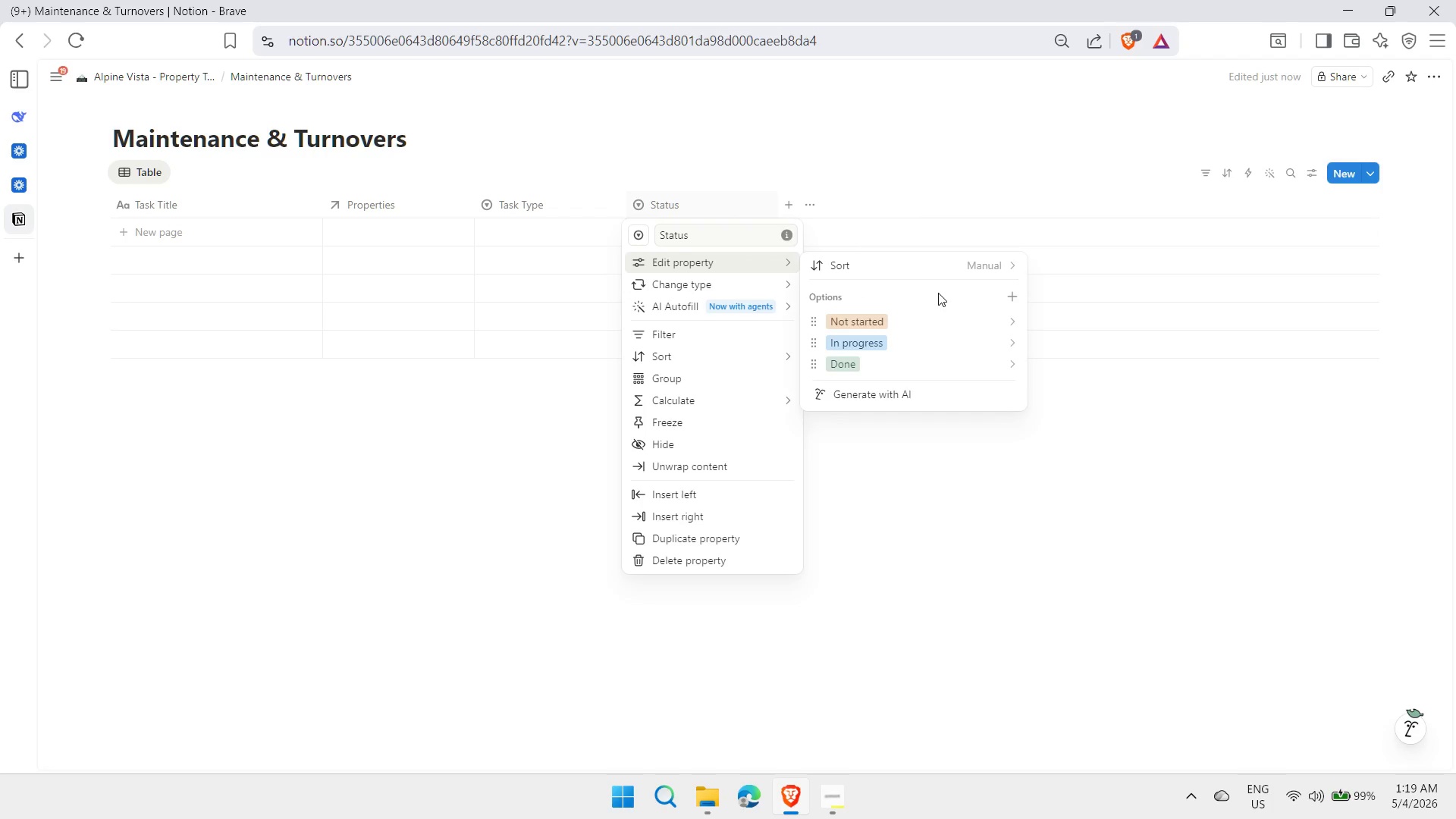 
left_click([1014, 297])
 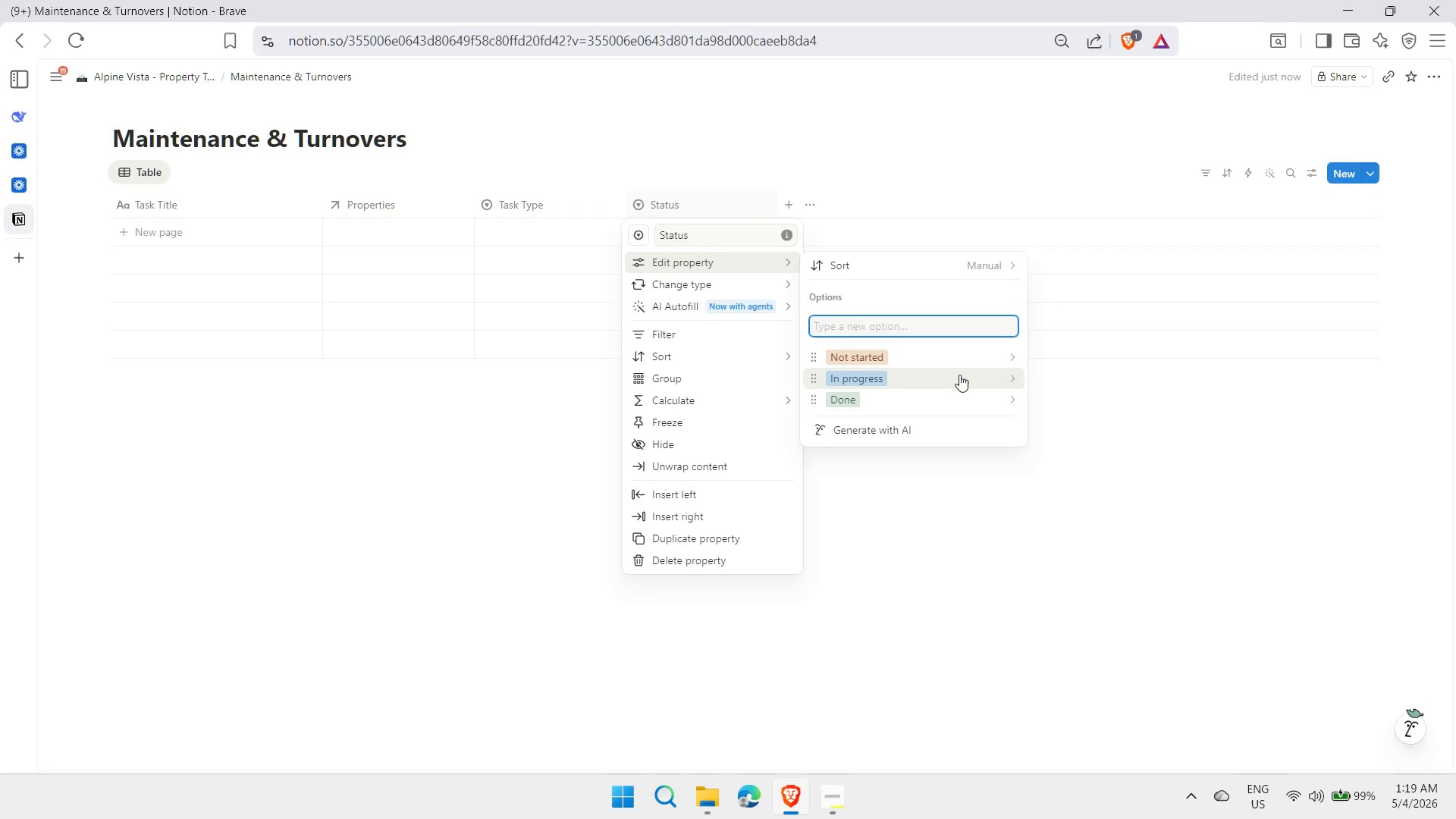 
type(Pending)
 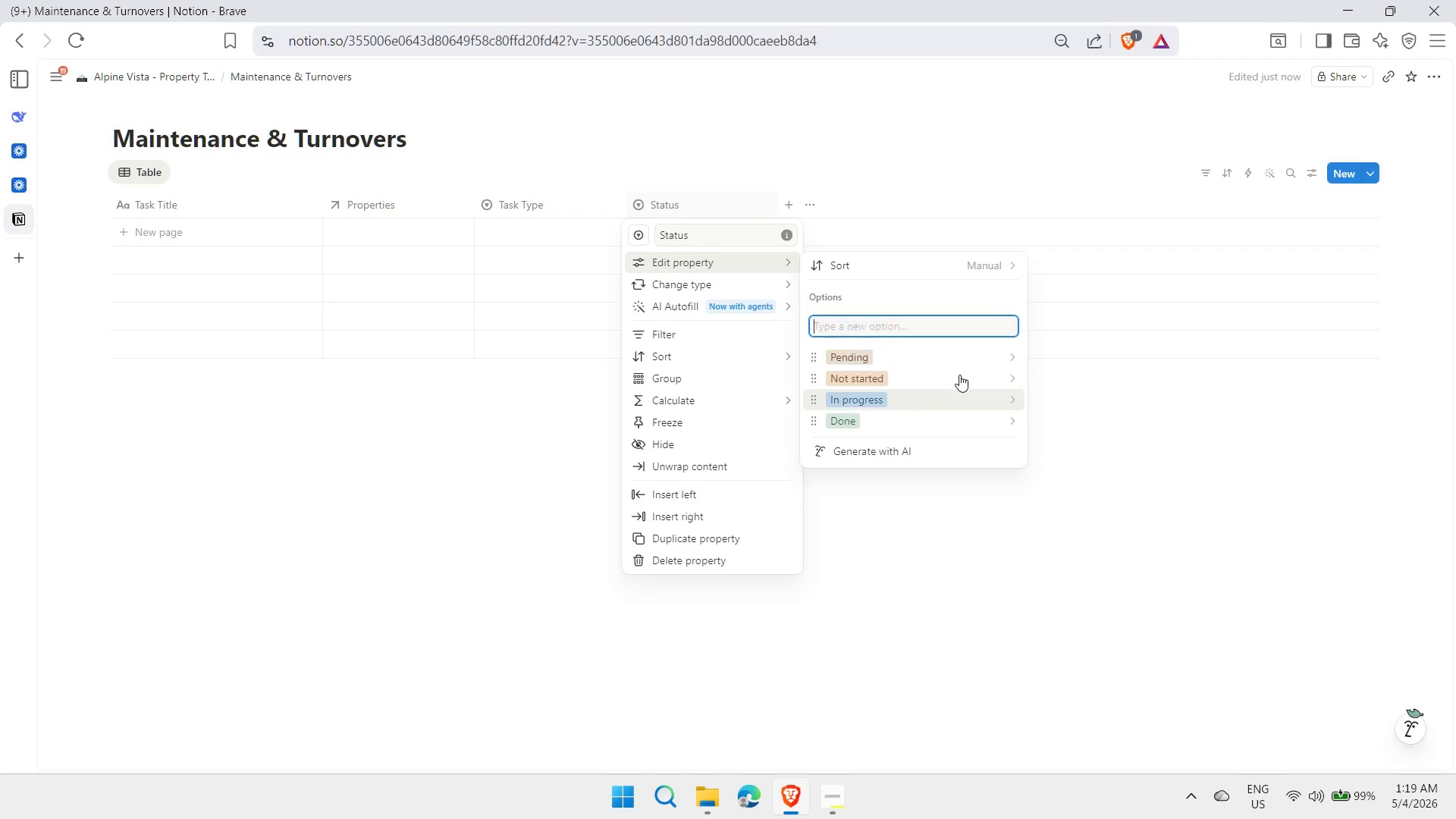 
key(Enter)
 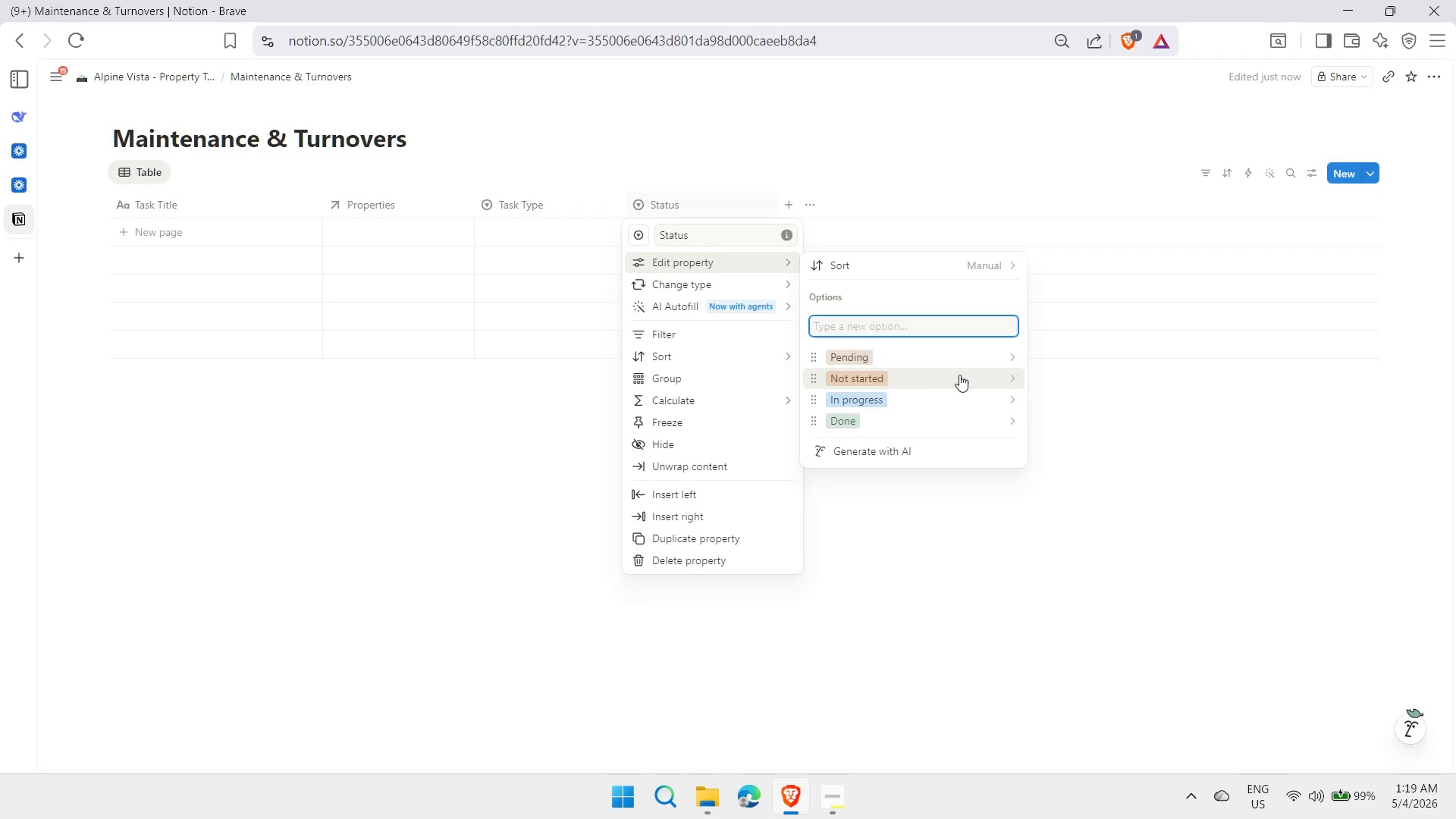 
type(Needs Inspection)
 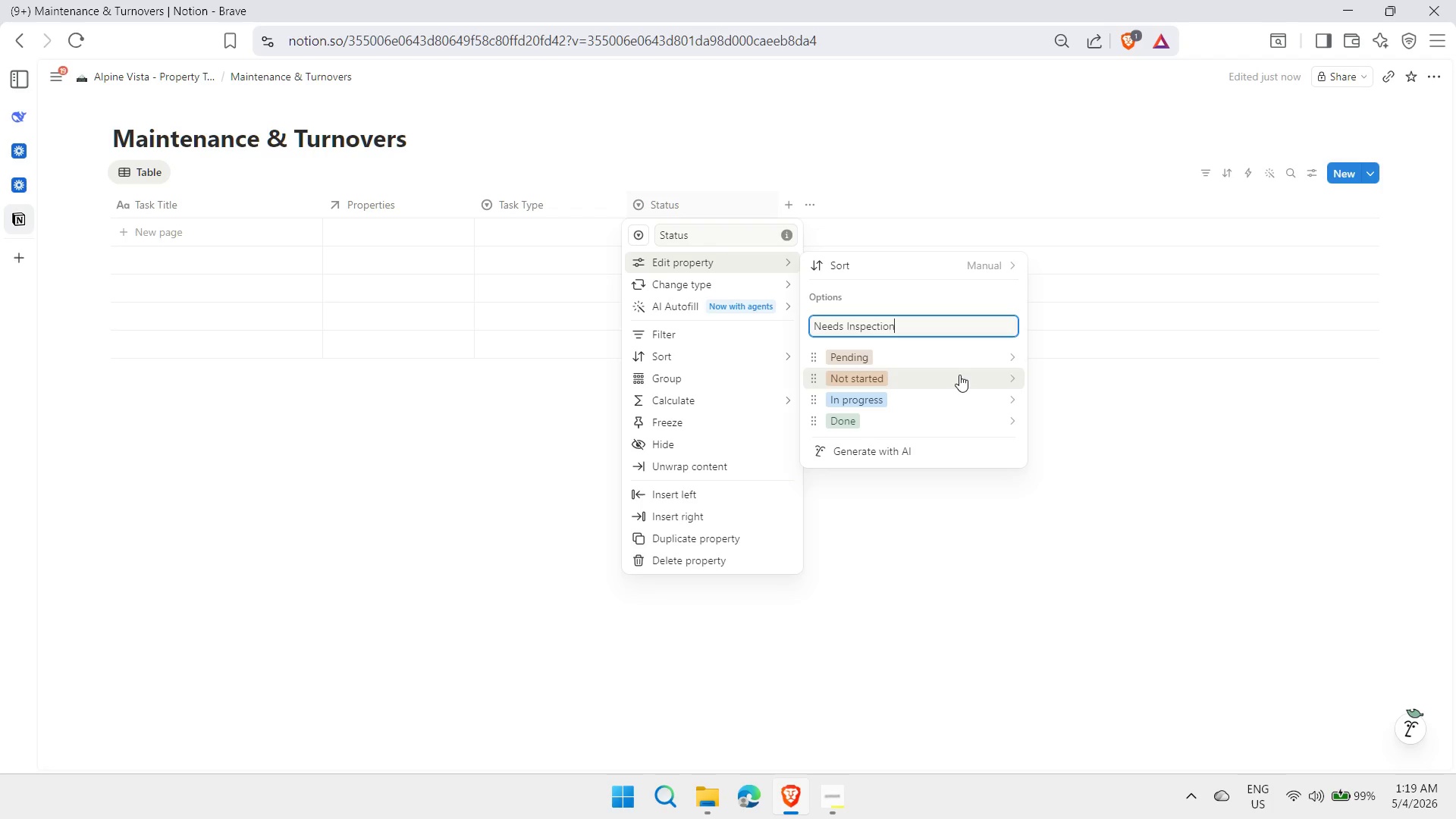 
key(Enter)
 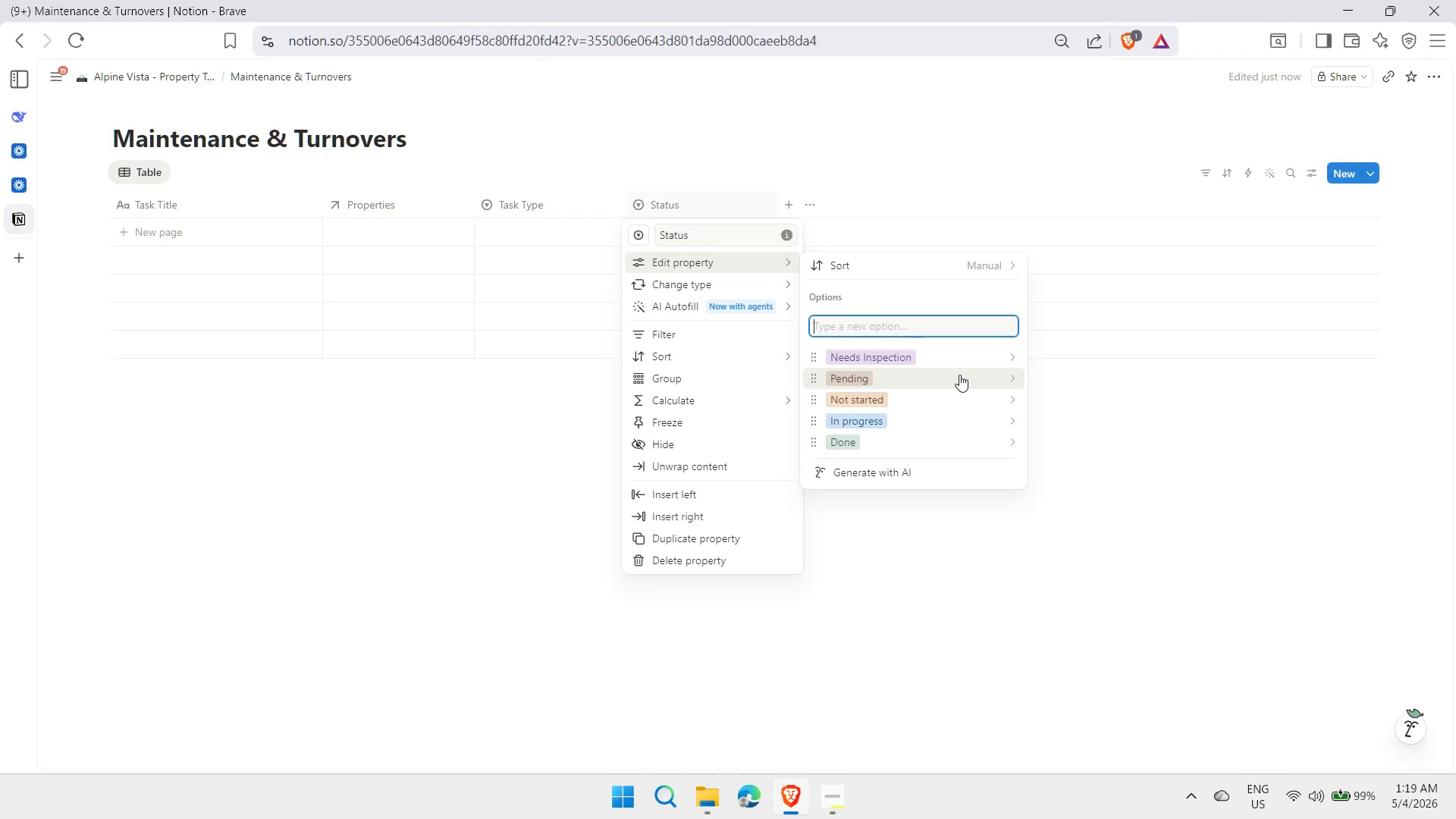 
type(Issue ga)
key(Backspace)
key(Backspace)
type(Flagged)
 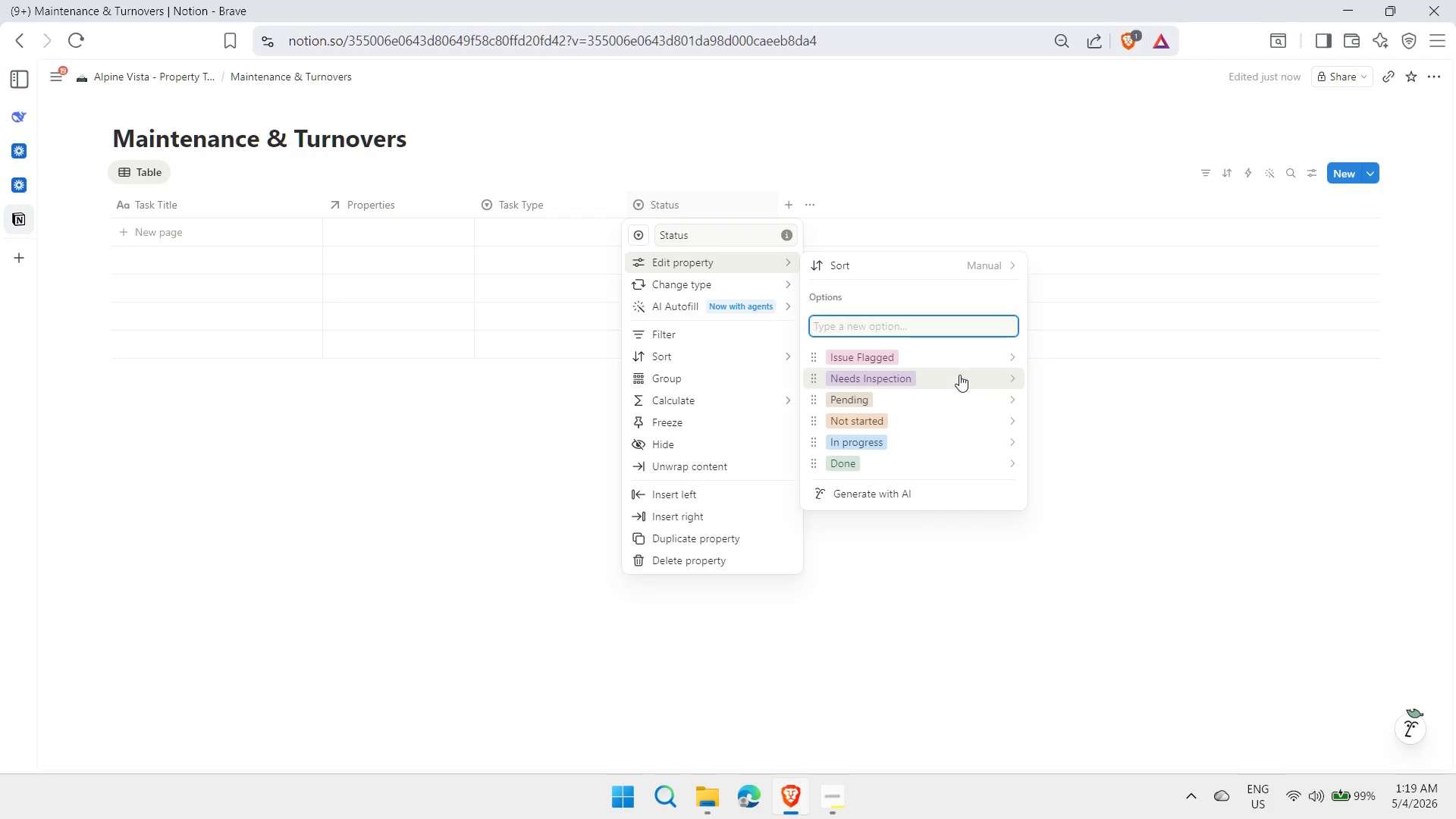 
 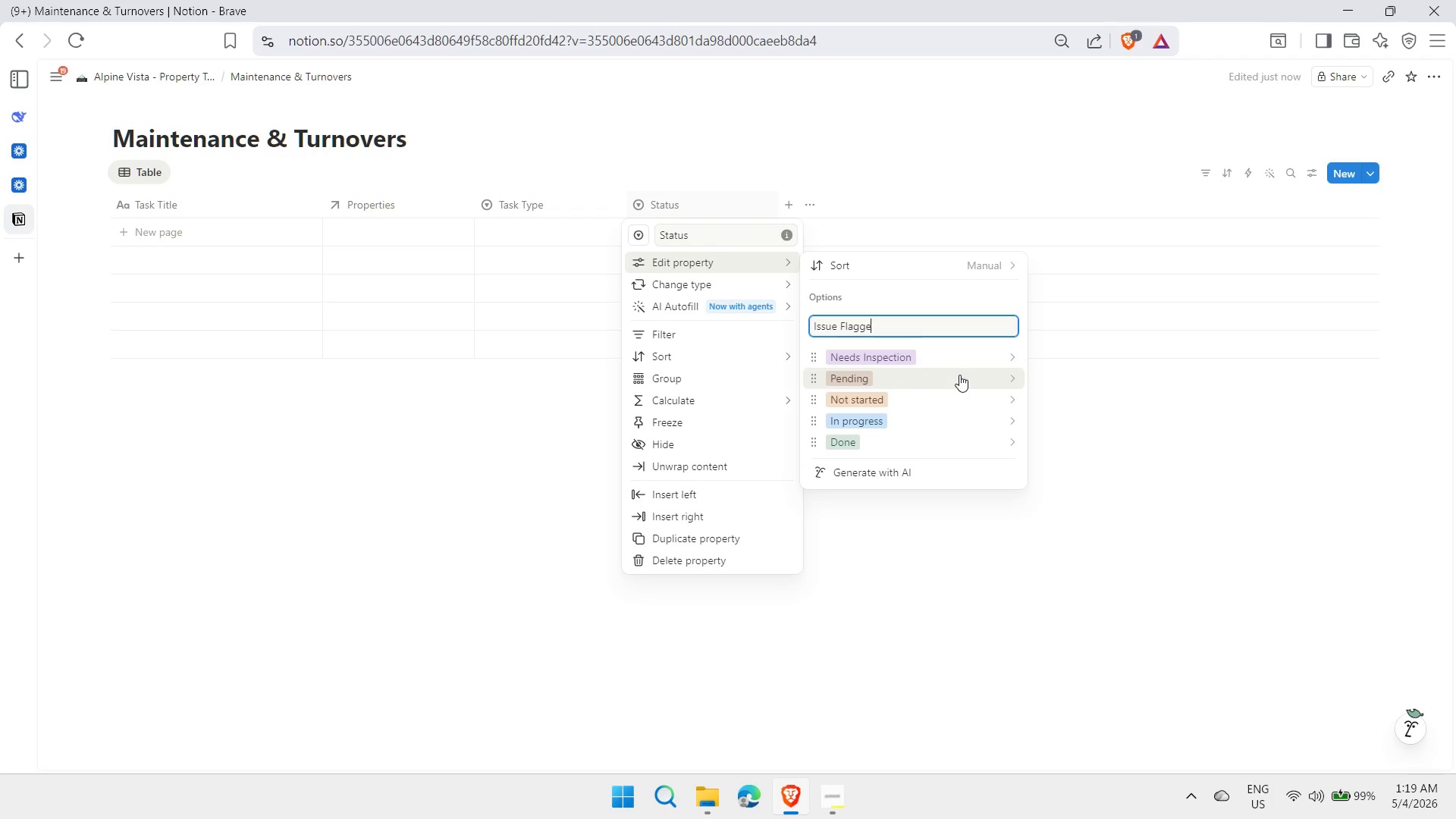 
key(Enter)
 